 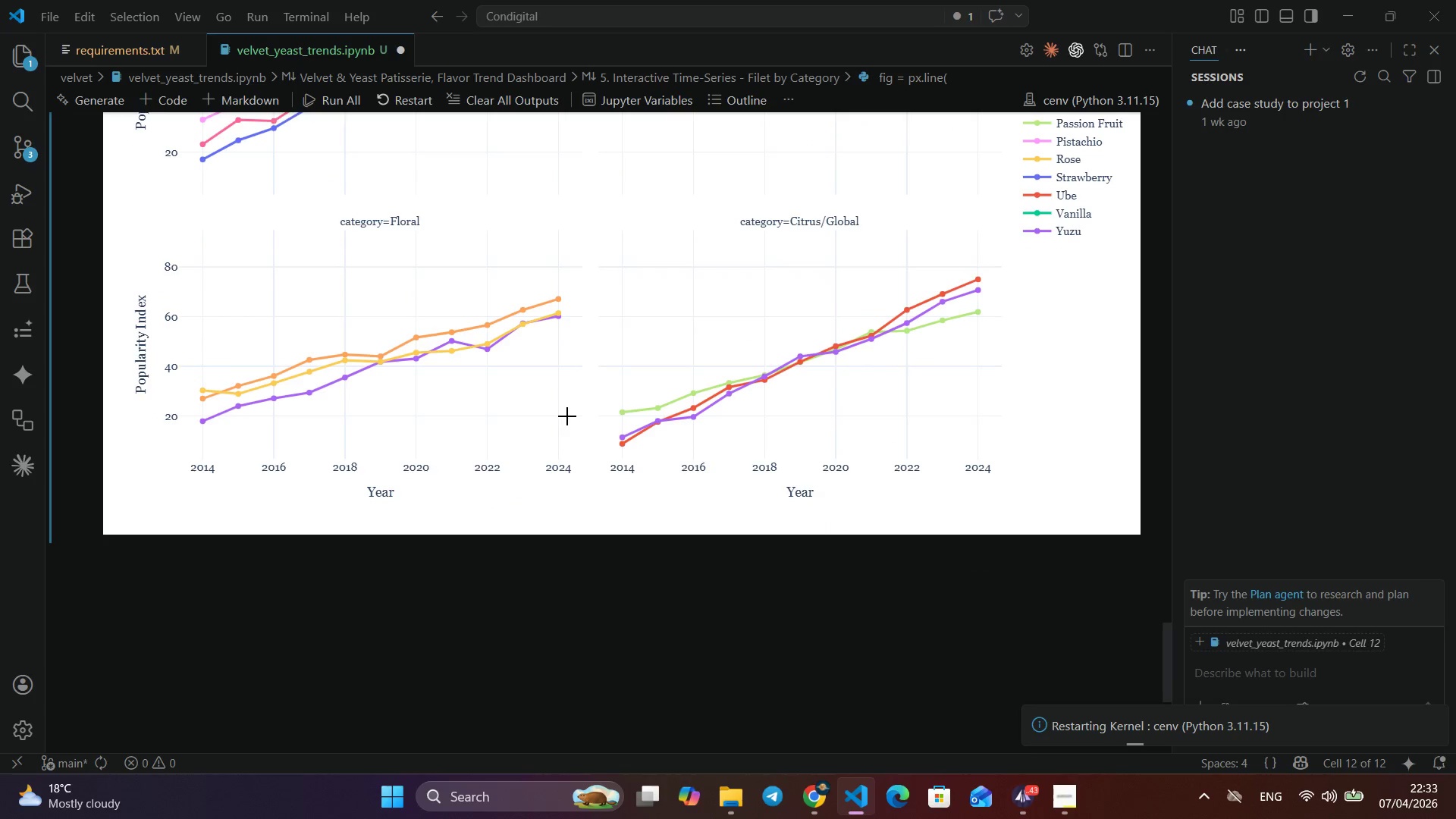 
scroll: coordinate [567, 420], scroll_direction: down, amount: 2.0
 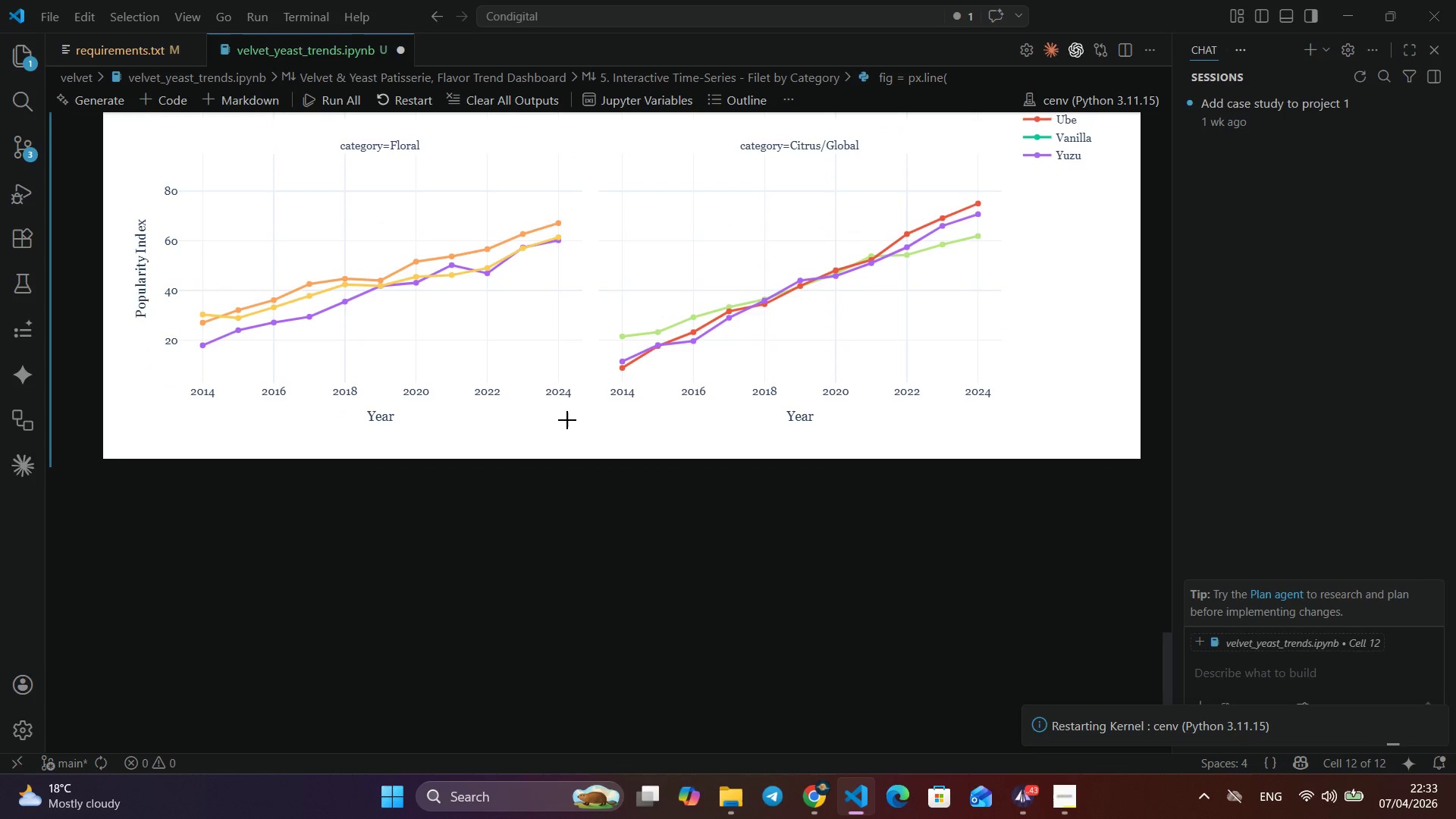 
key(Alt+Tab)
 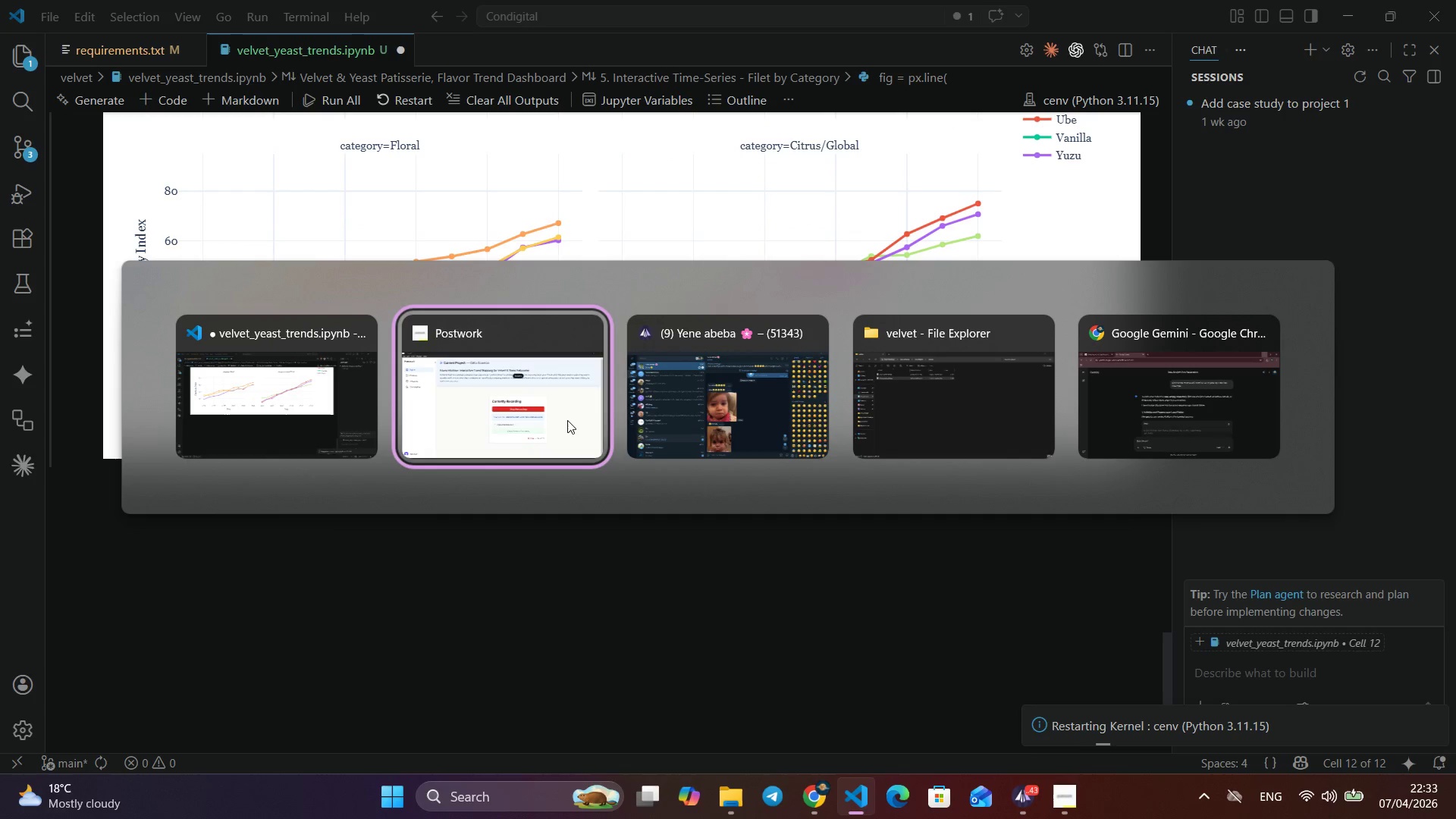 
key(Alt+Tab)
 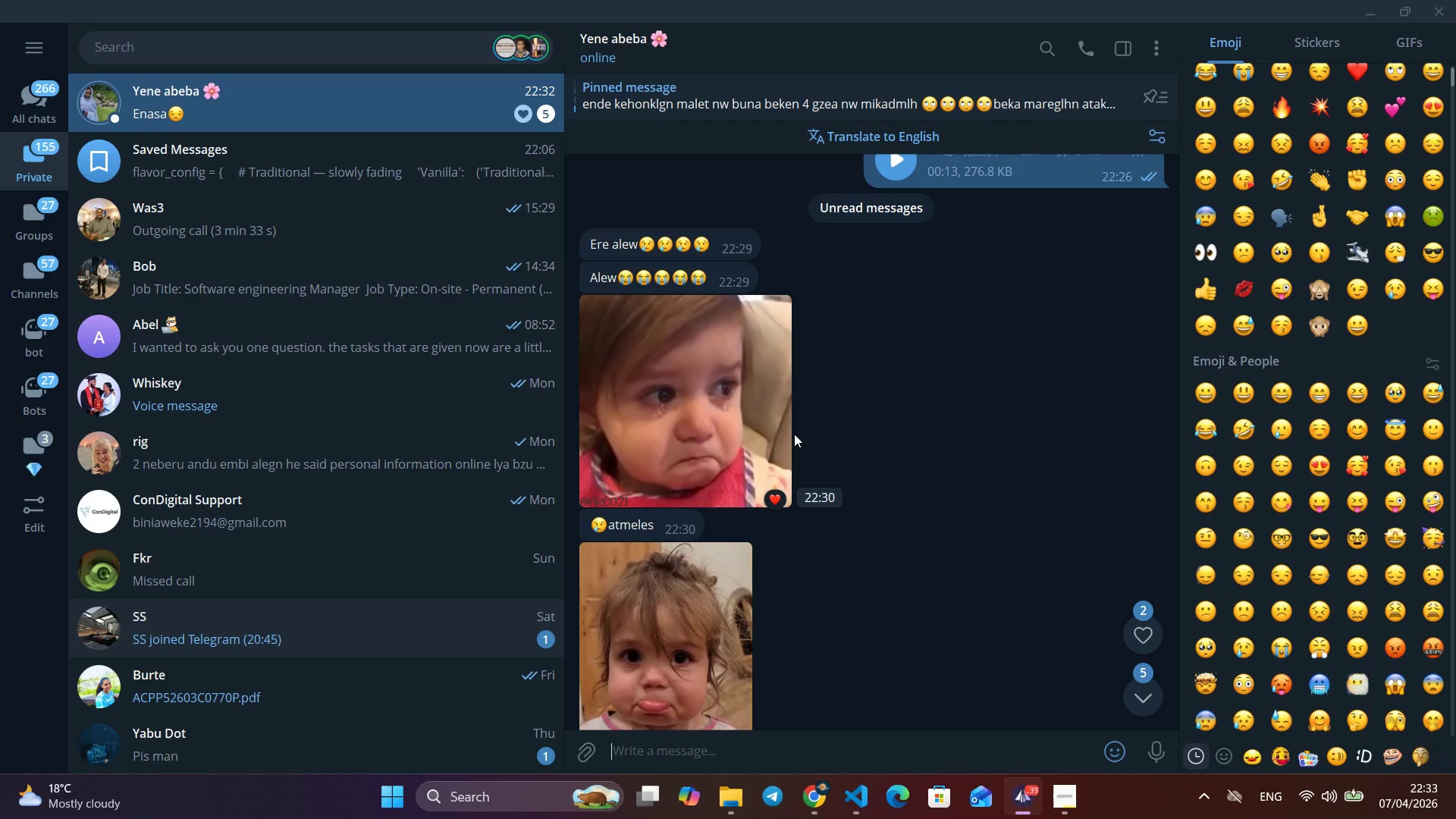 
scroll: coordinate [794, 434], scroll_direction: down, amount: 6.0
 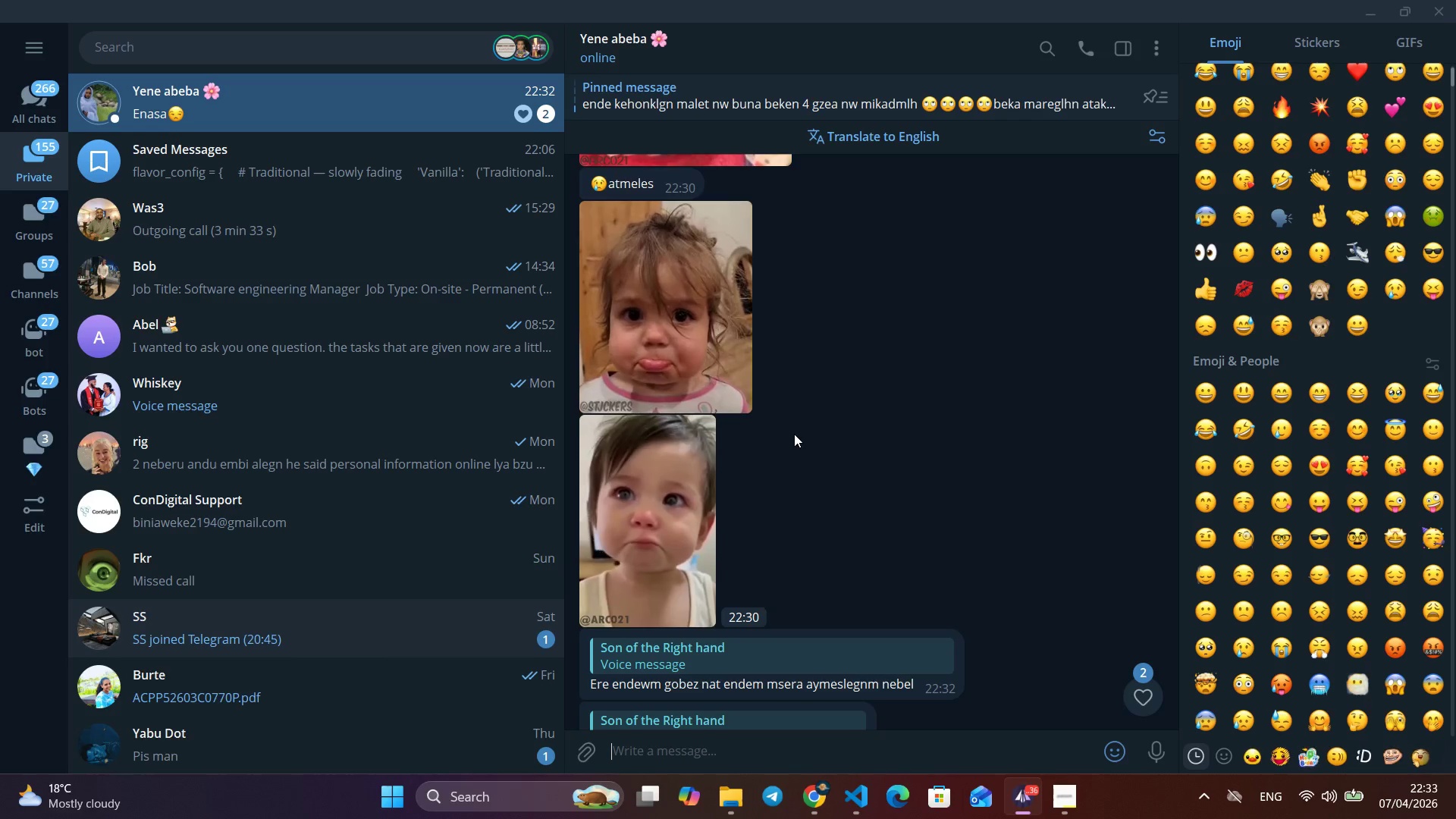 
scroll: coordinate [794, 434], scroll_direction: up, amount: 3.0
 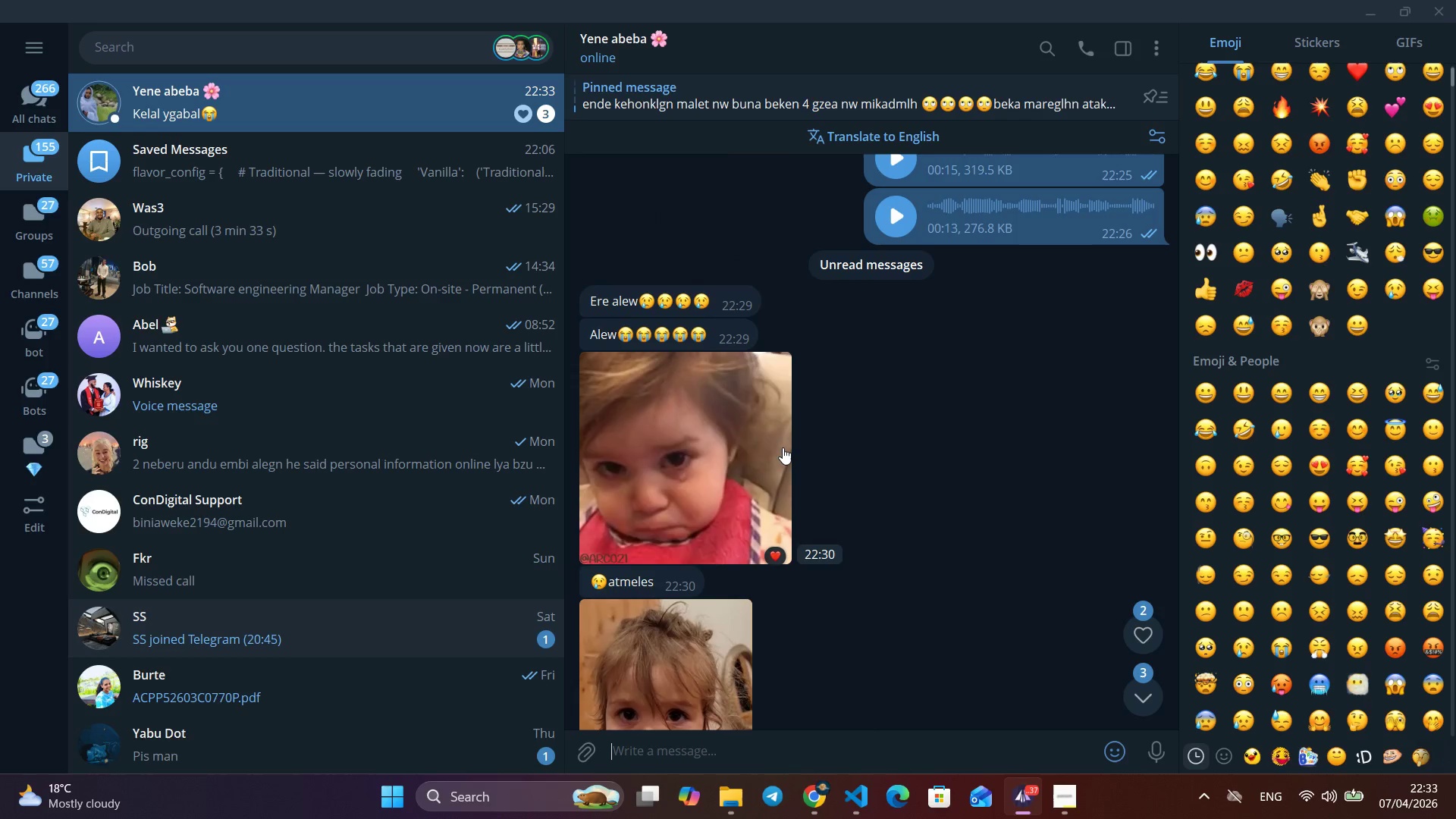 
wait(7.38)
 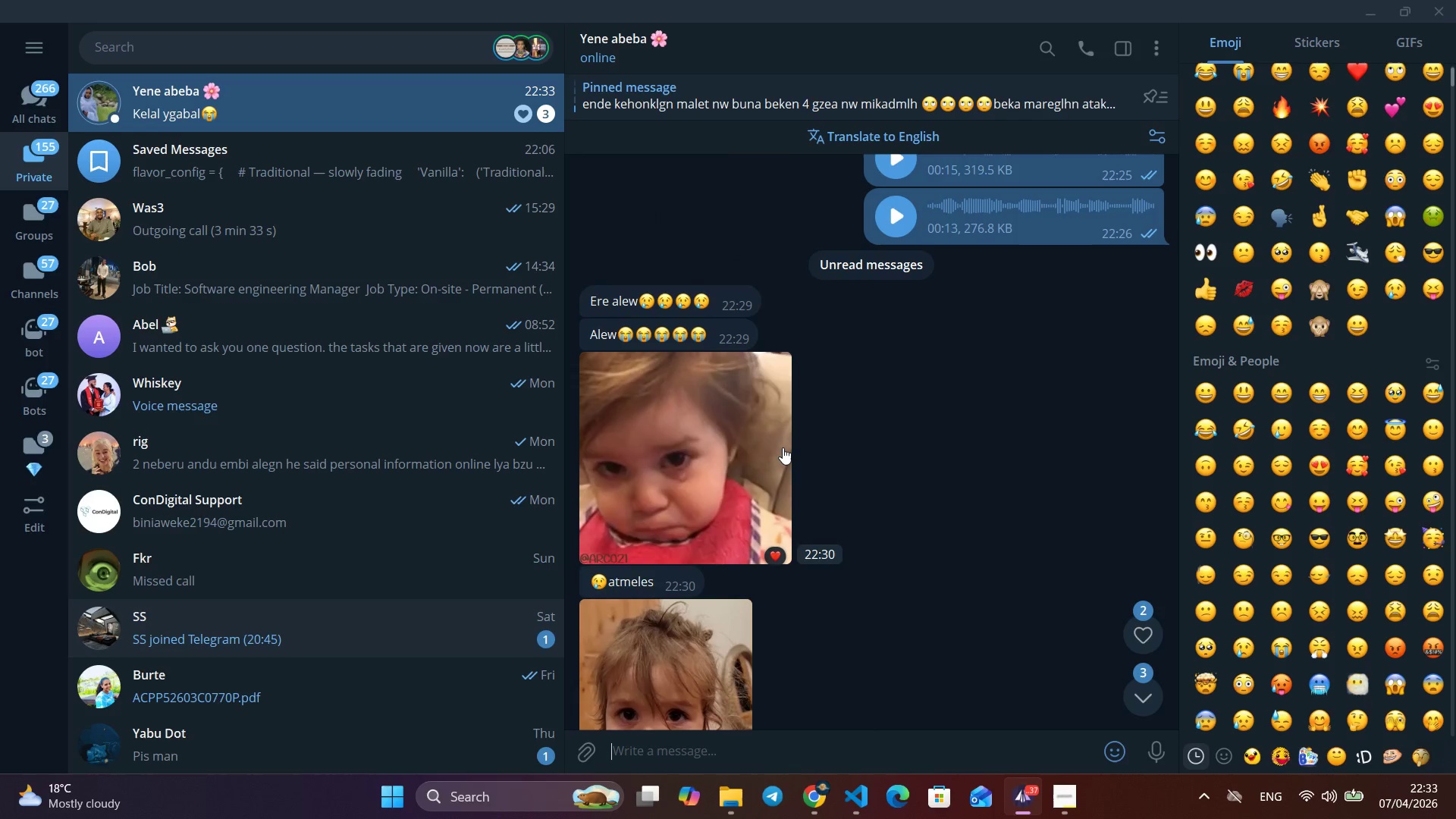 
scroll: coordinate [788, 374], scroll_direction: none, amount: 0.0
 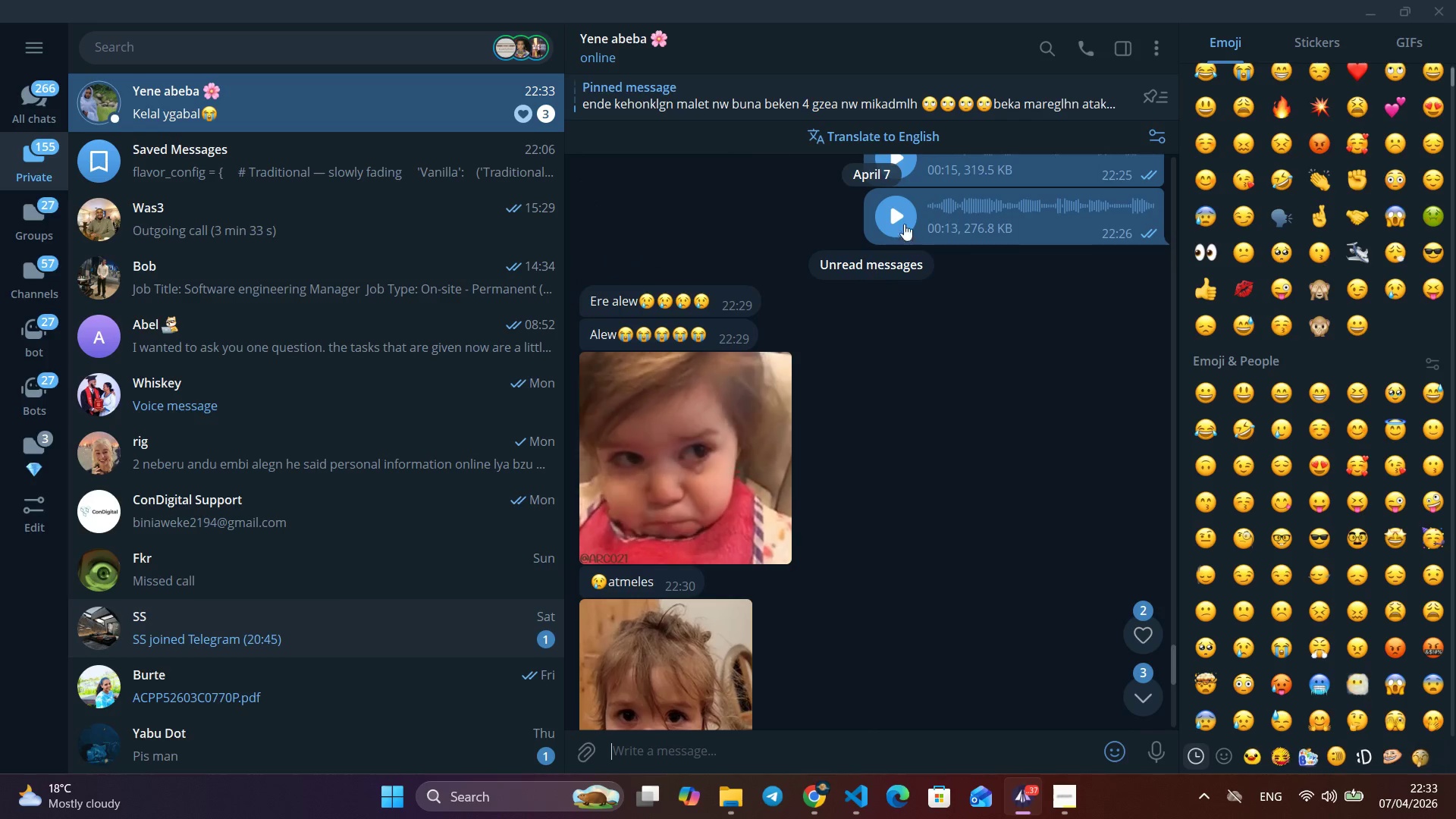 
left_click([913, 214])
 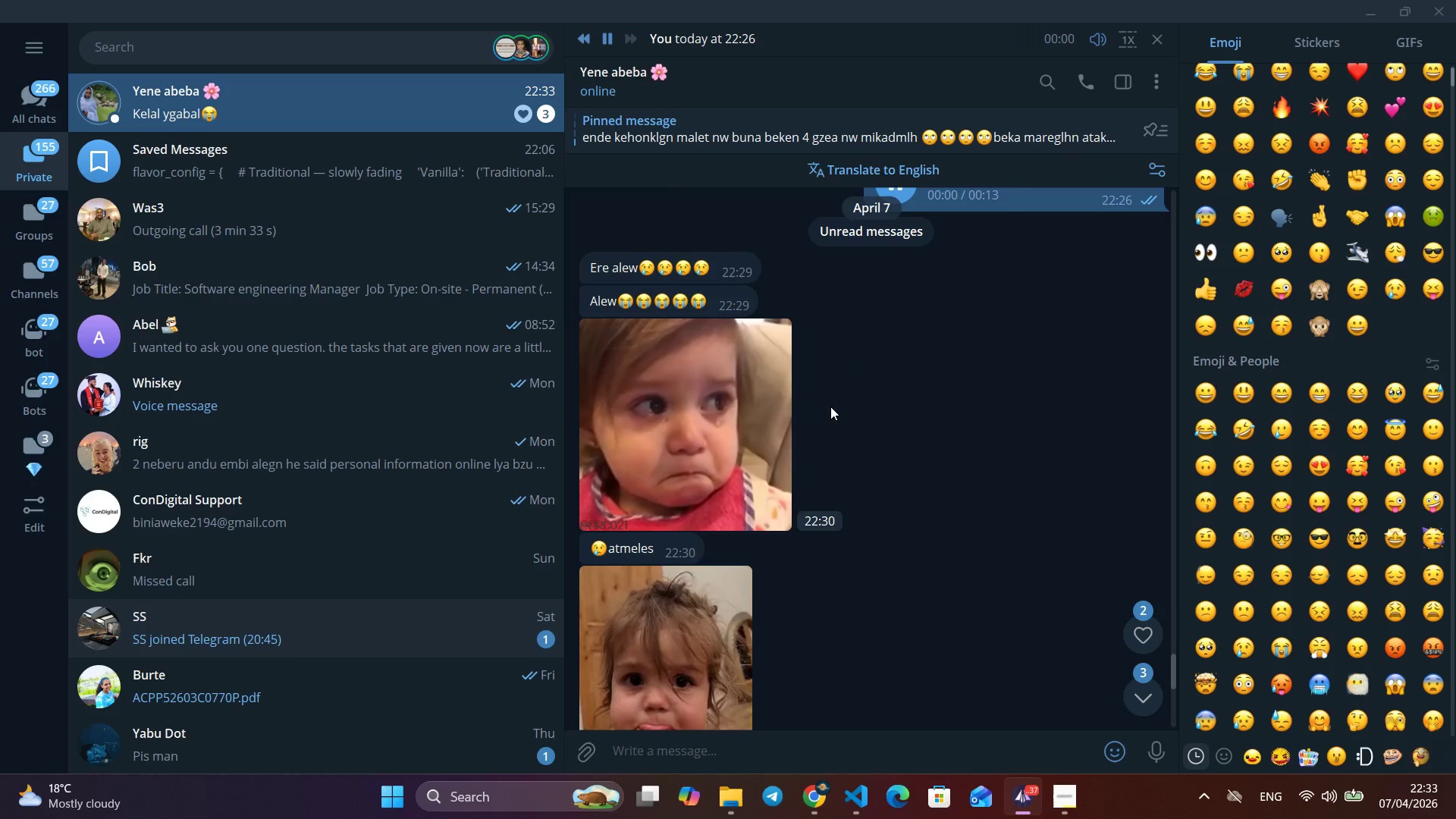 
scroll: coordinate [830, 406], scroll_direction: up, amount: 2.0
 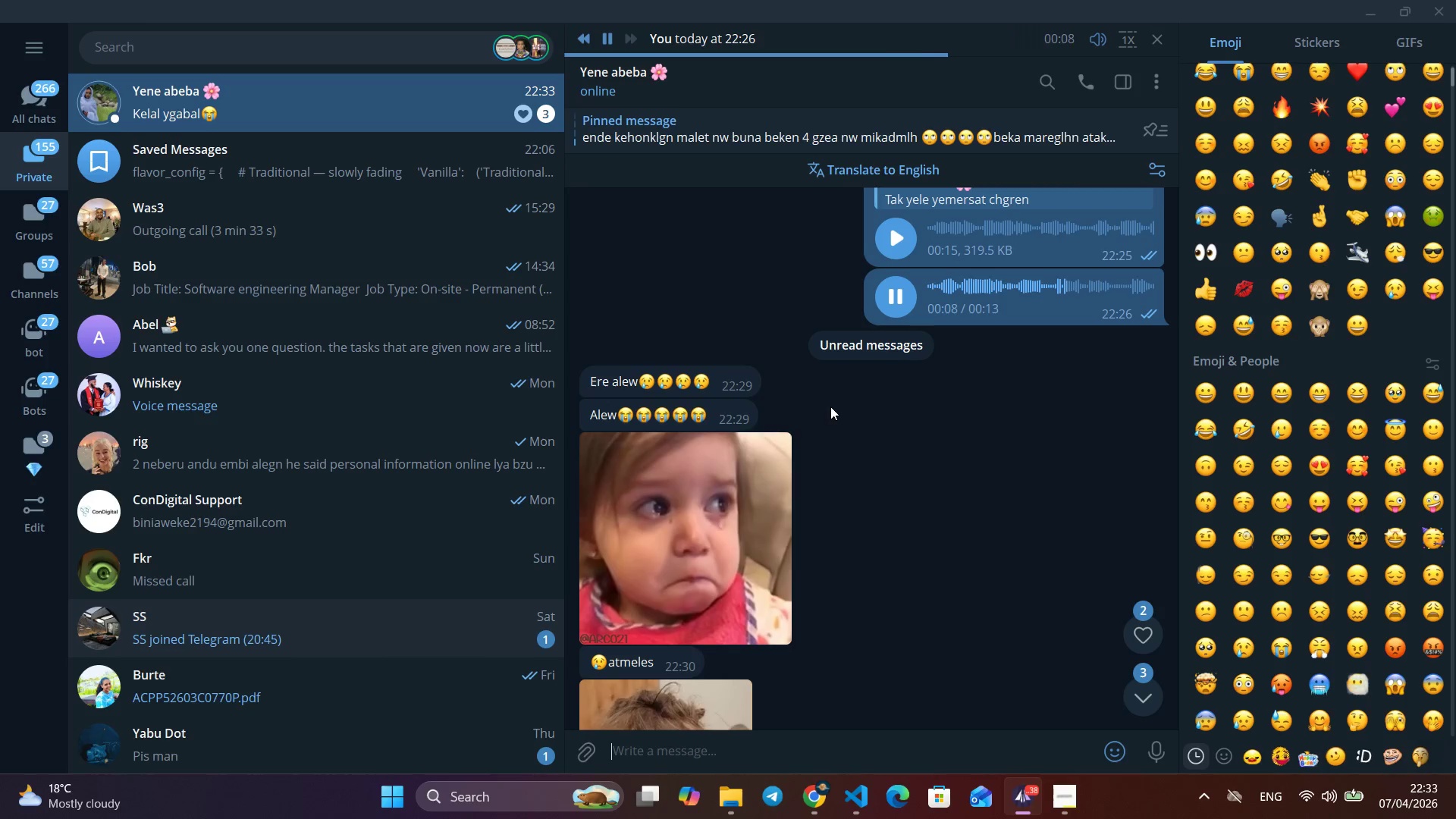 
wait(14.73)
 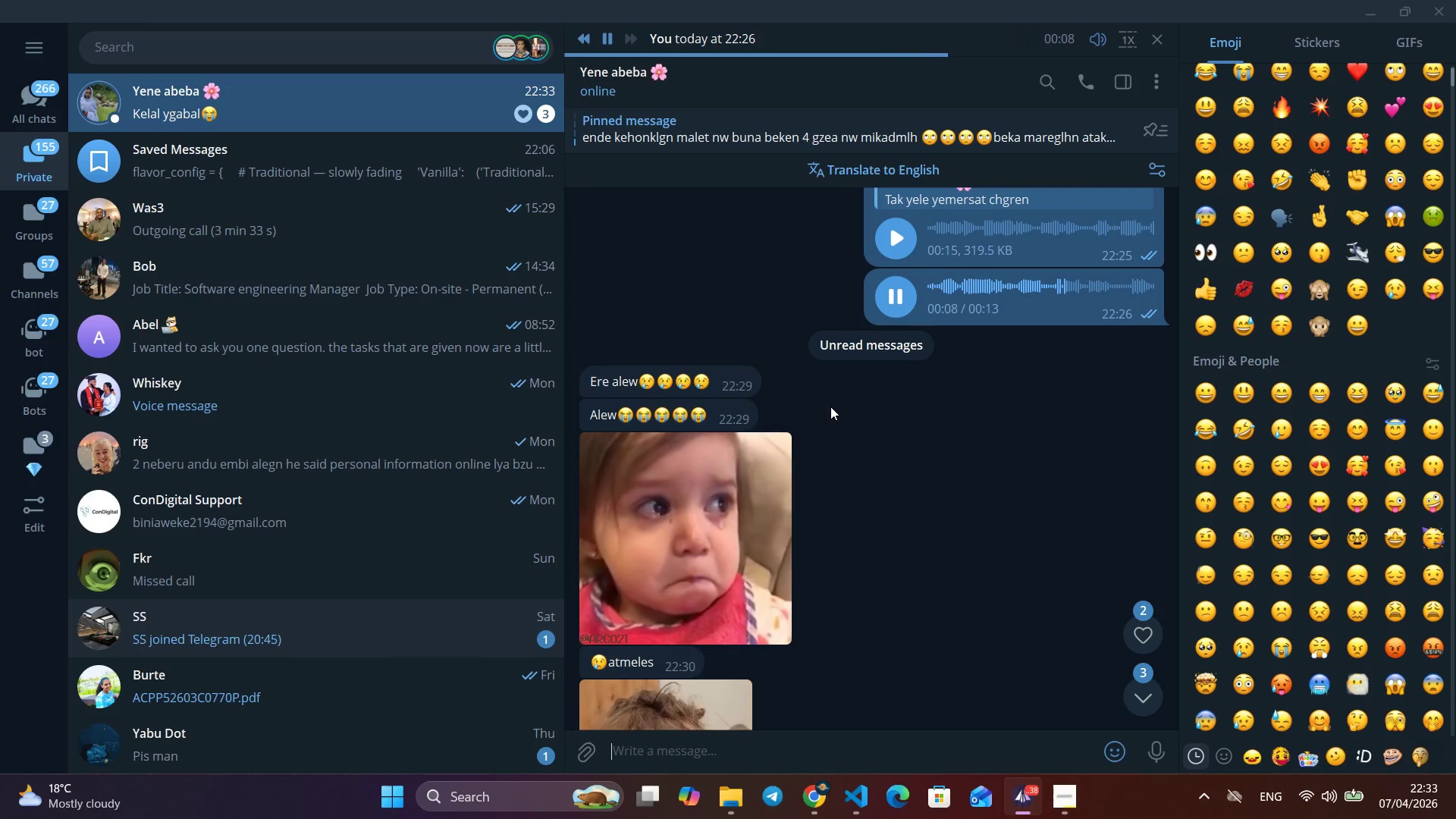 
scroll: coordinate [830, 406], scroll_direction: down, amount: 11.0
 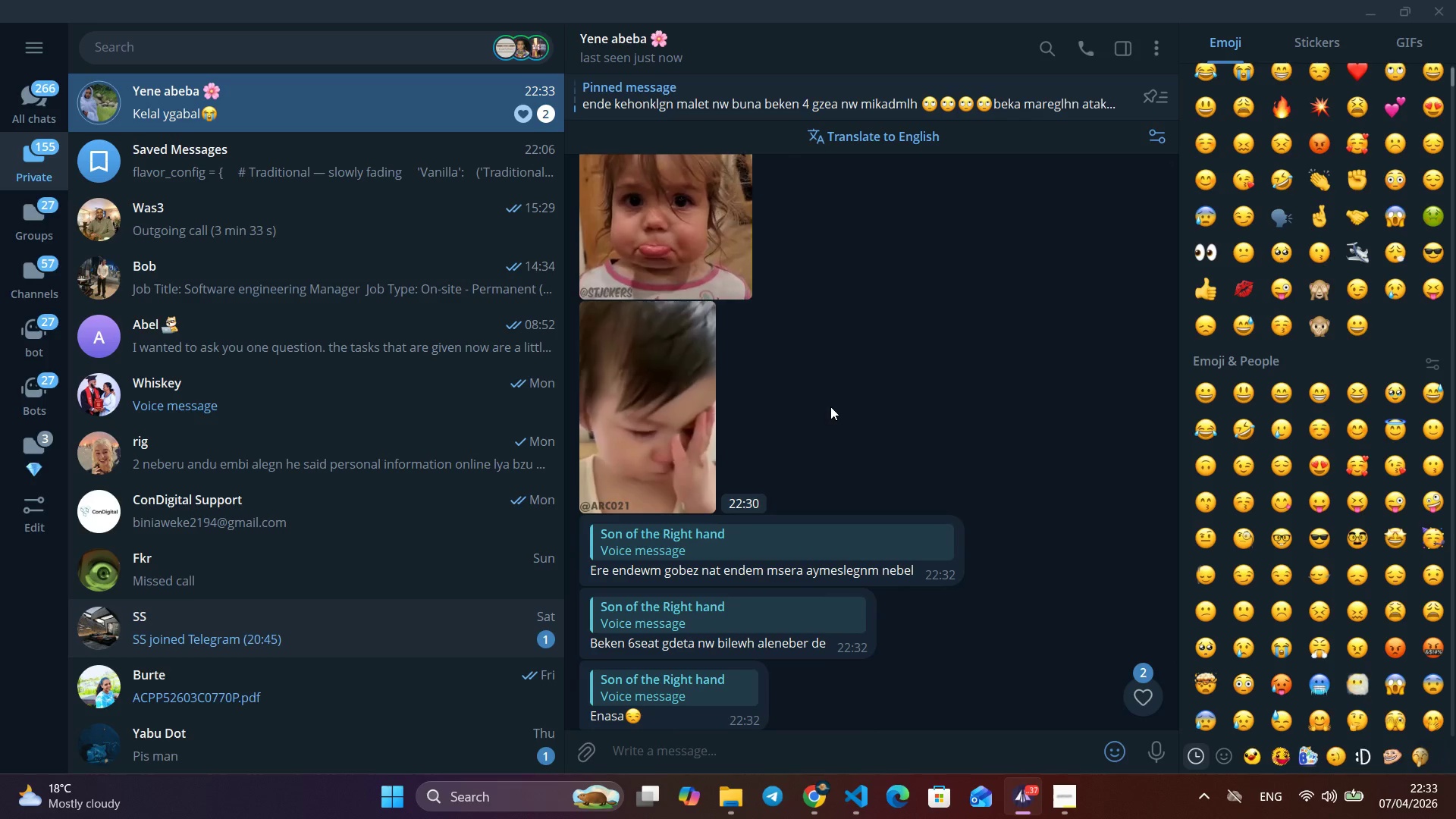 
wait(5.37)
 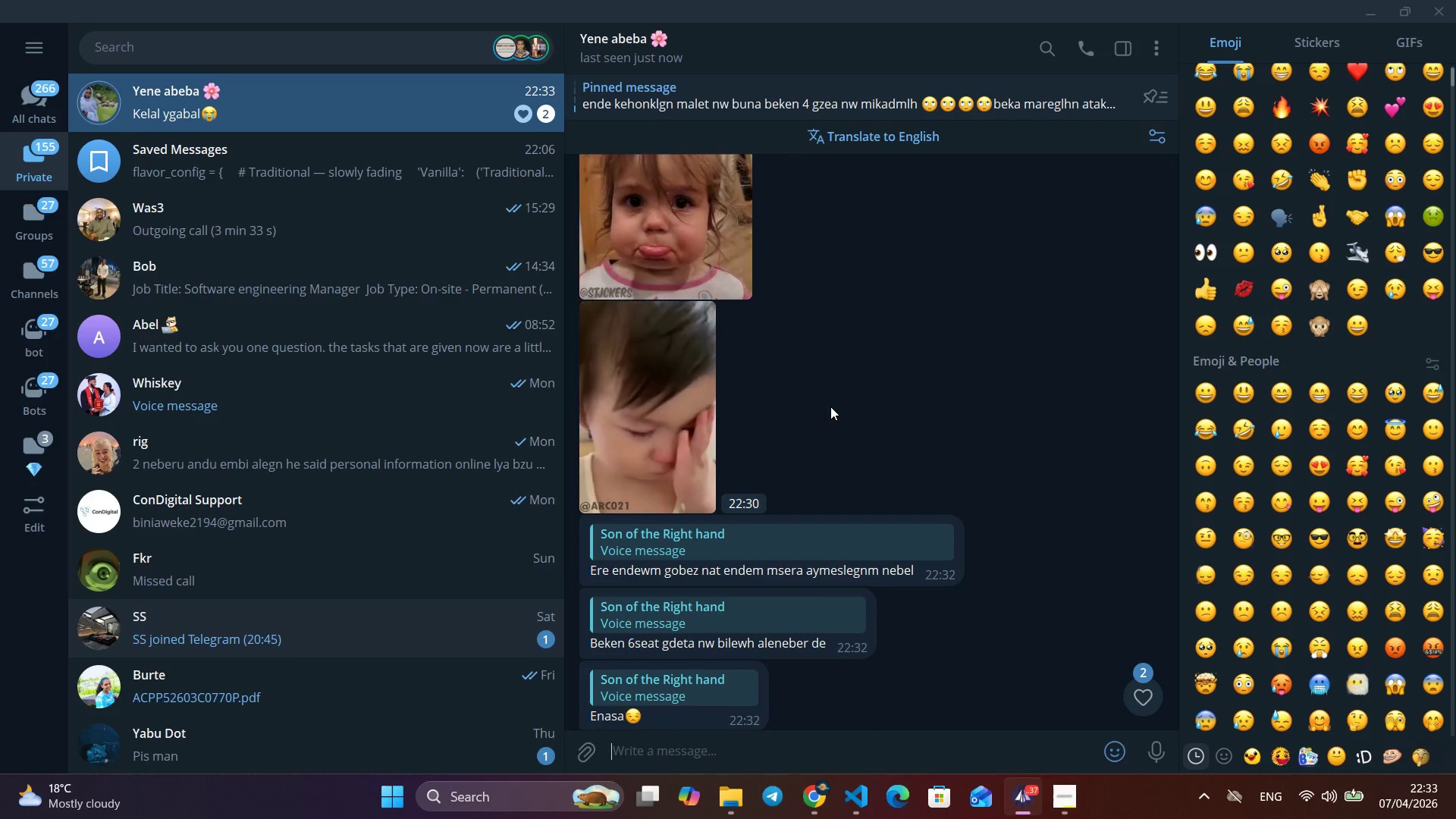 
scroll: coordinate [830, 406], scroll_direction: down, amount: 5.0
 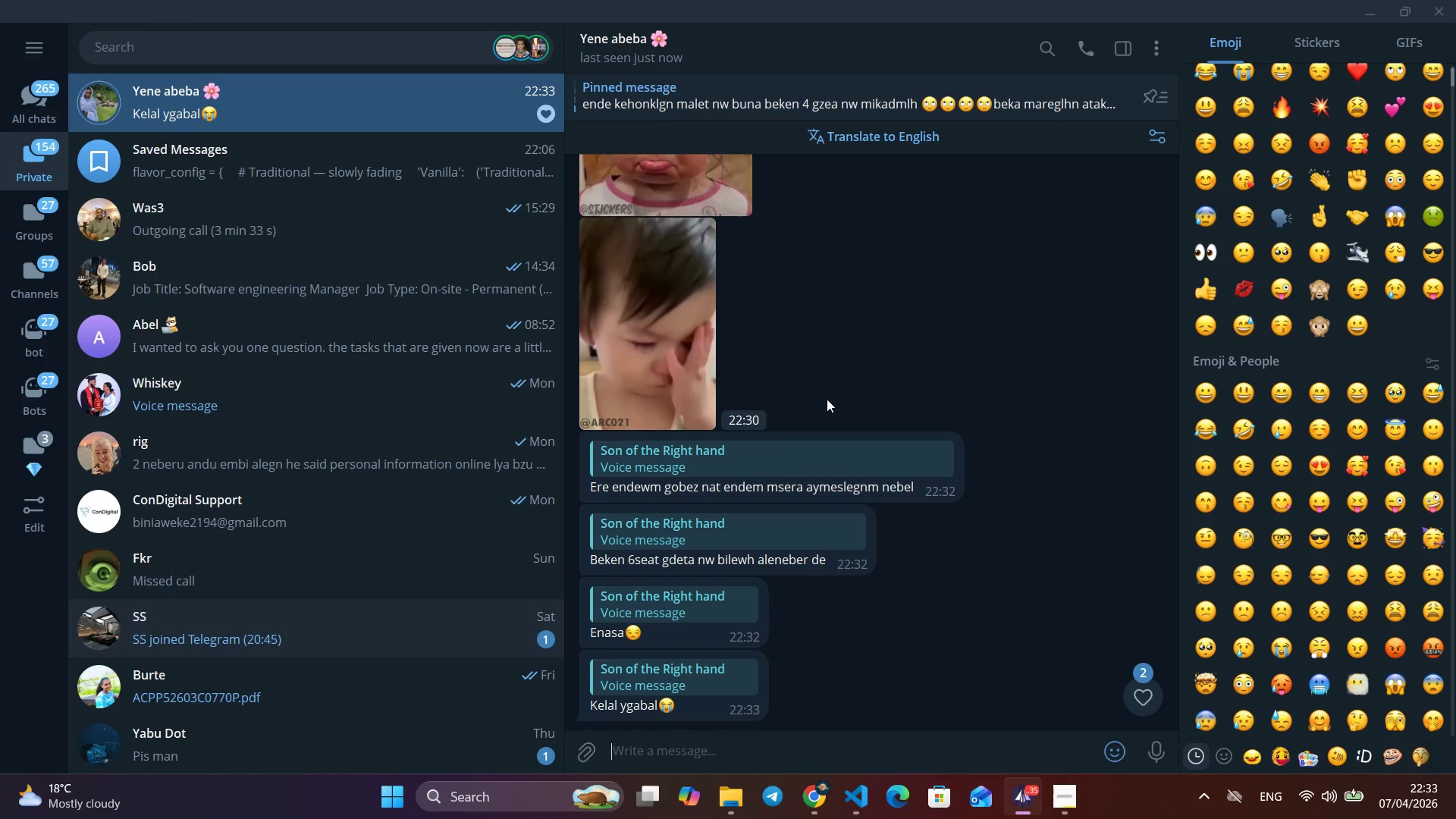 
wait(5.01)
 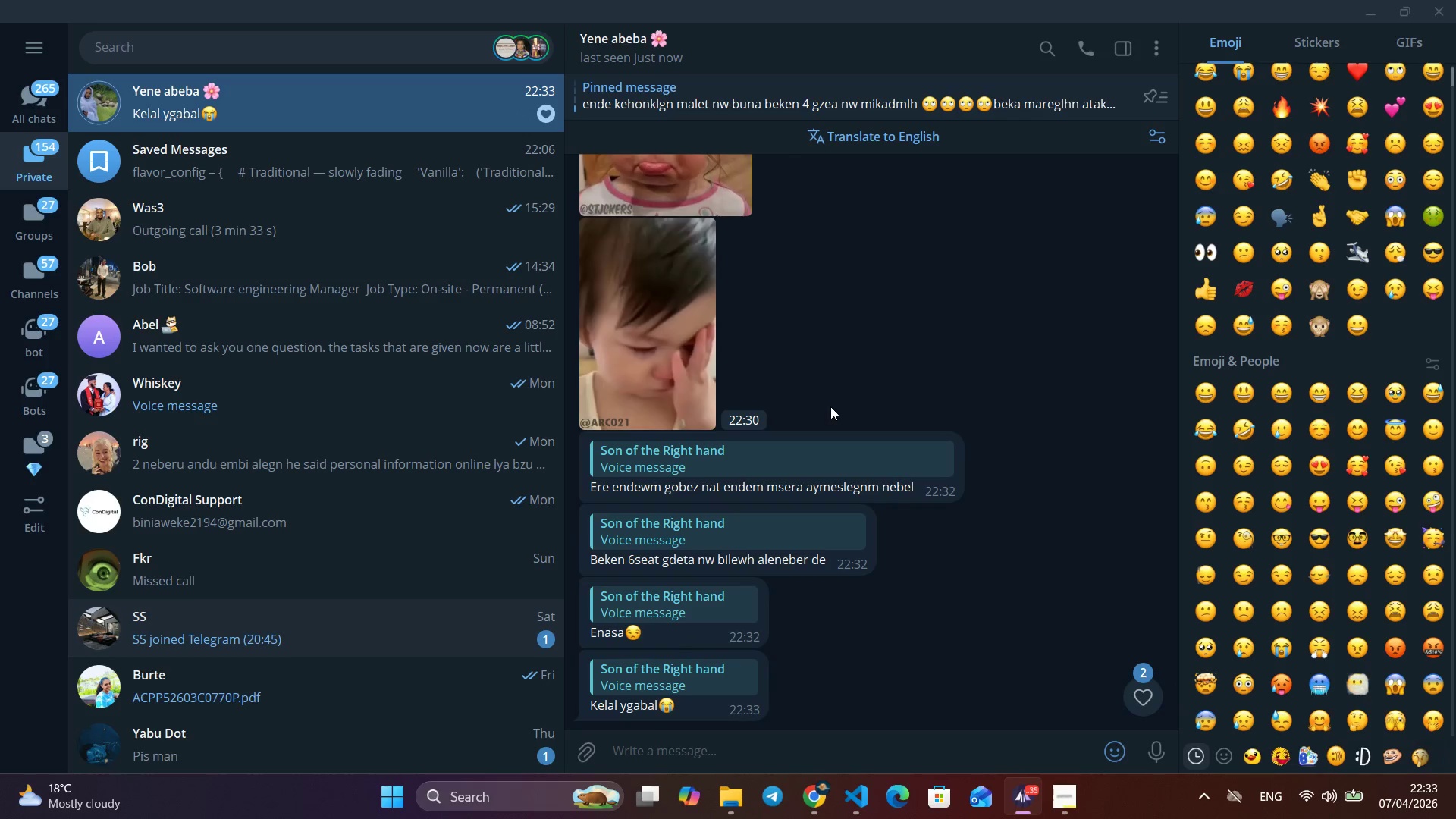 
left_click([1373, 2])
 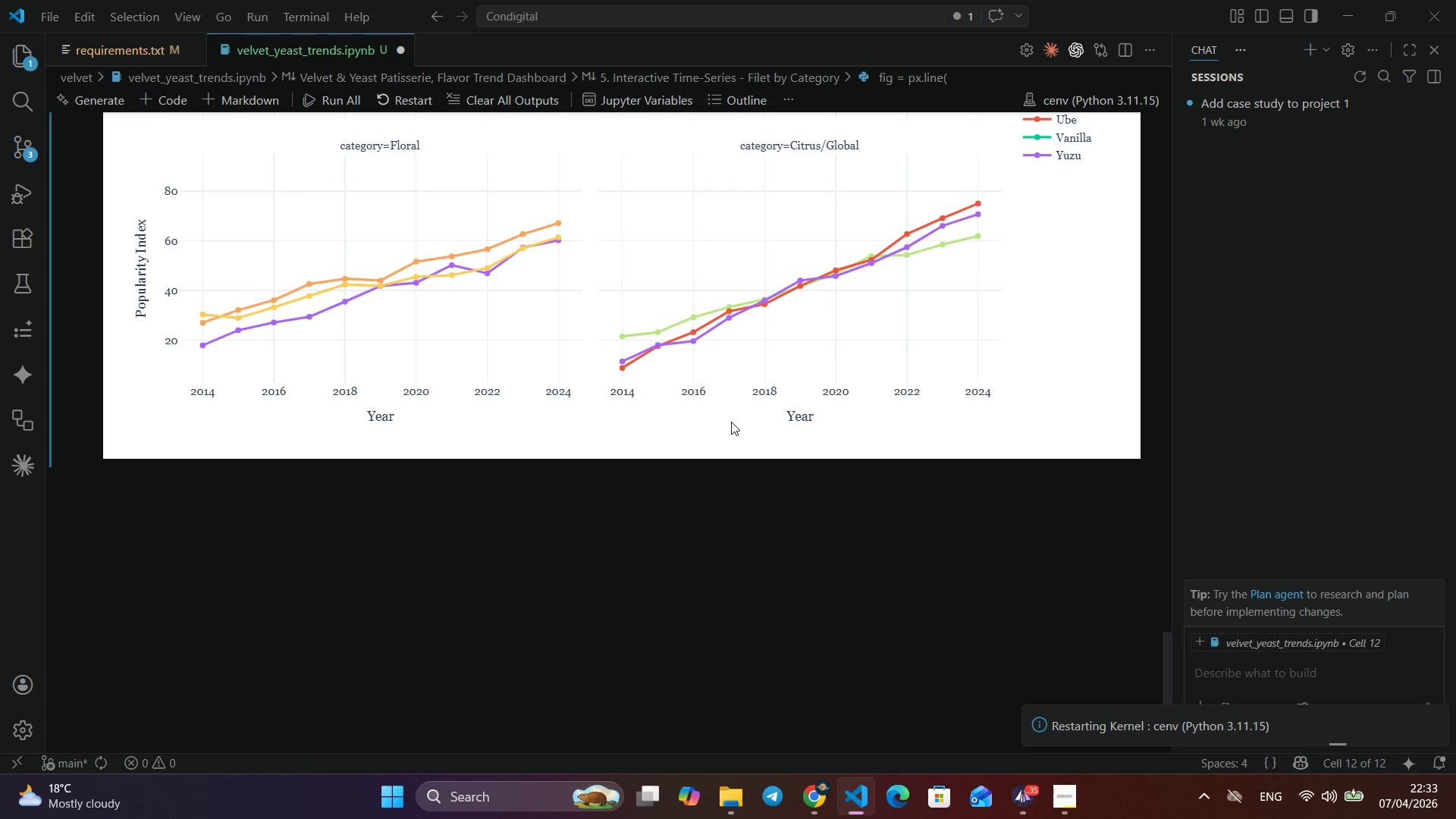 
scroll: coordinate [707, 440], scroll_direction: down, amount: 2.0
 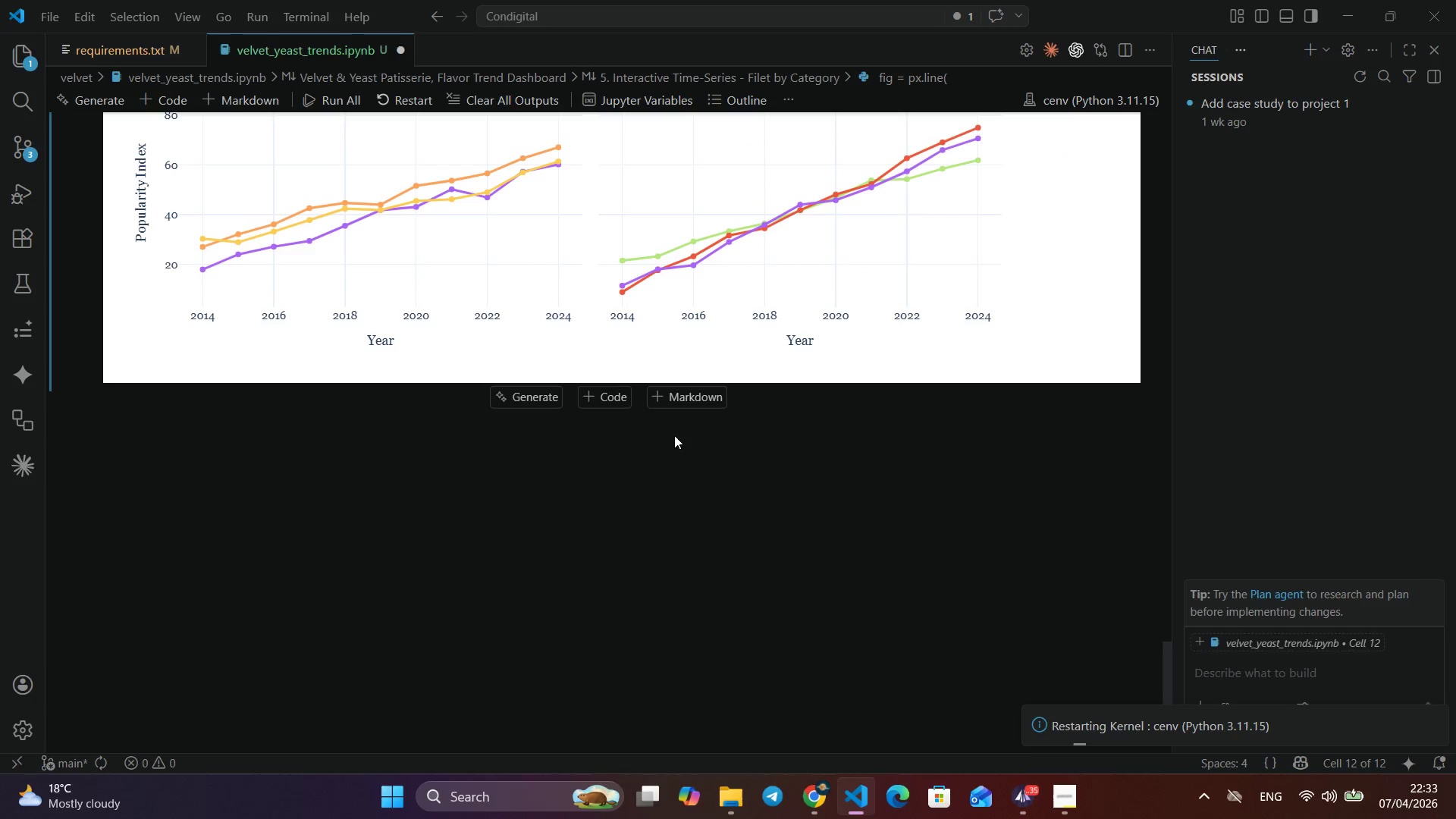 
left_click([692, 401])
 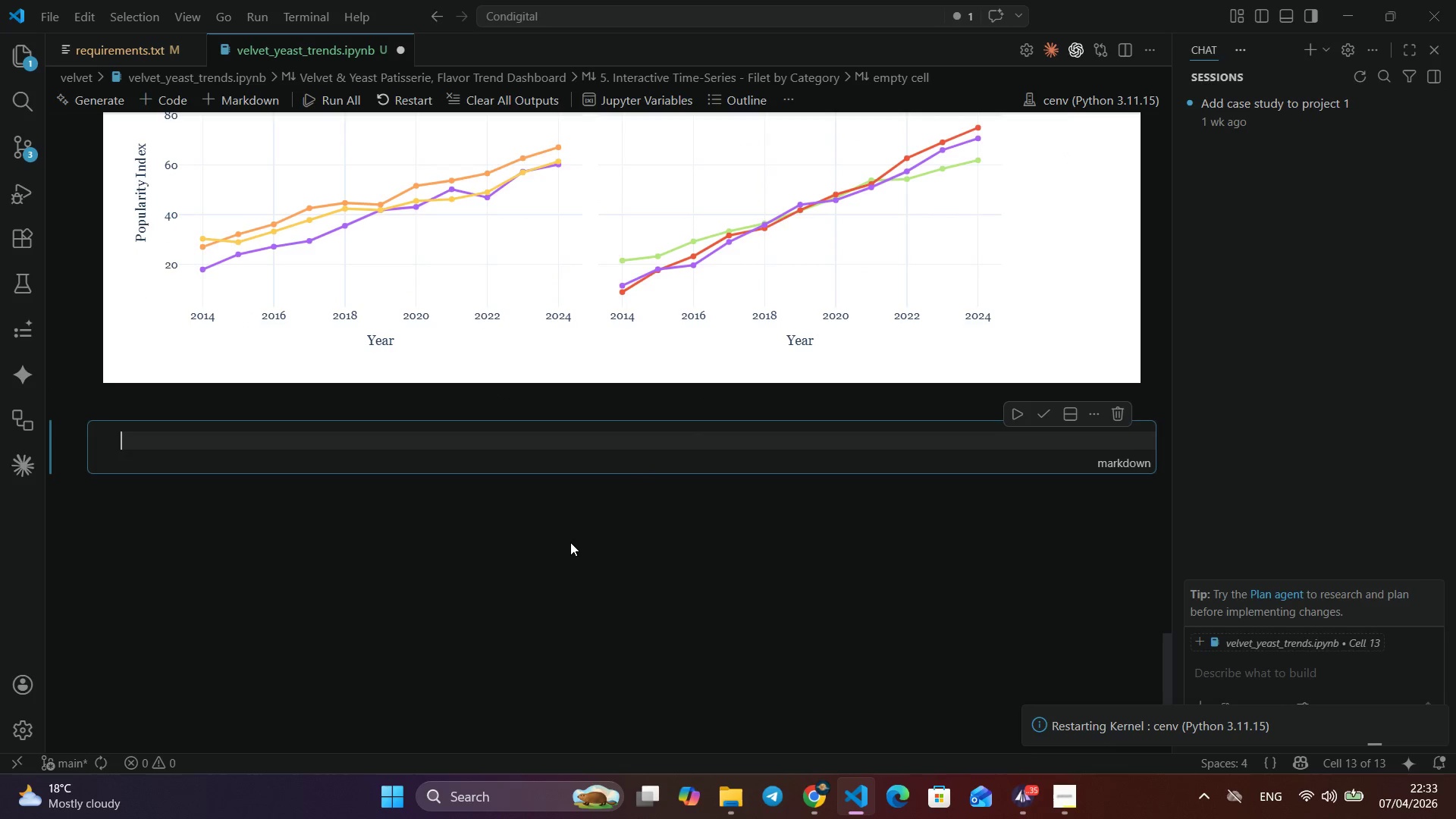 
type(6.)
key(Backspace)
key(Backspace)
type(### 6. All Flavors - Single Interactive Chart)
 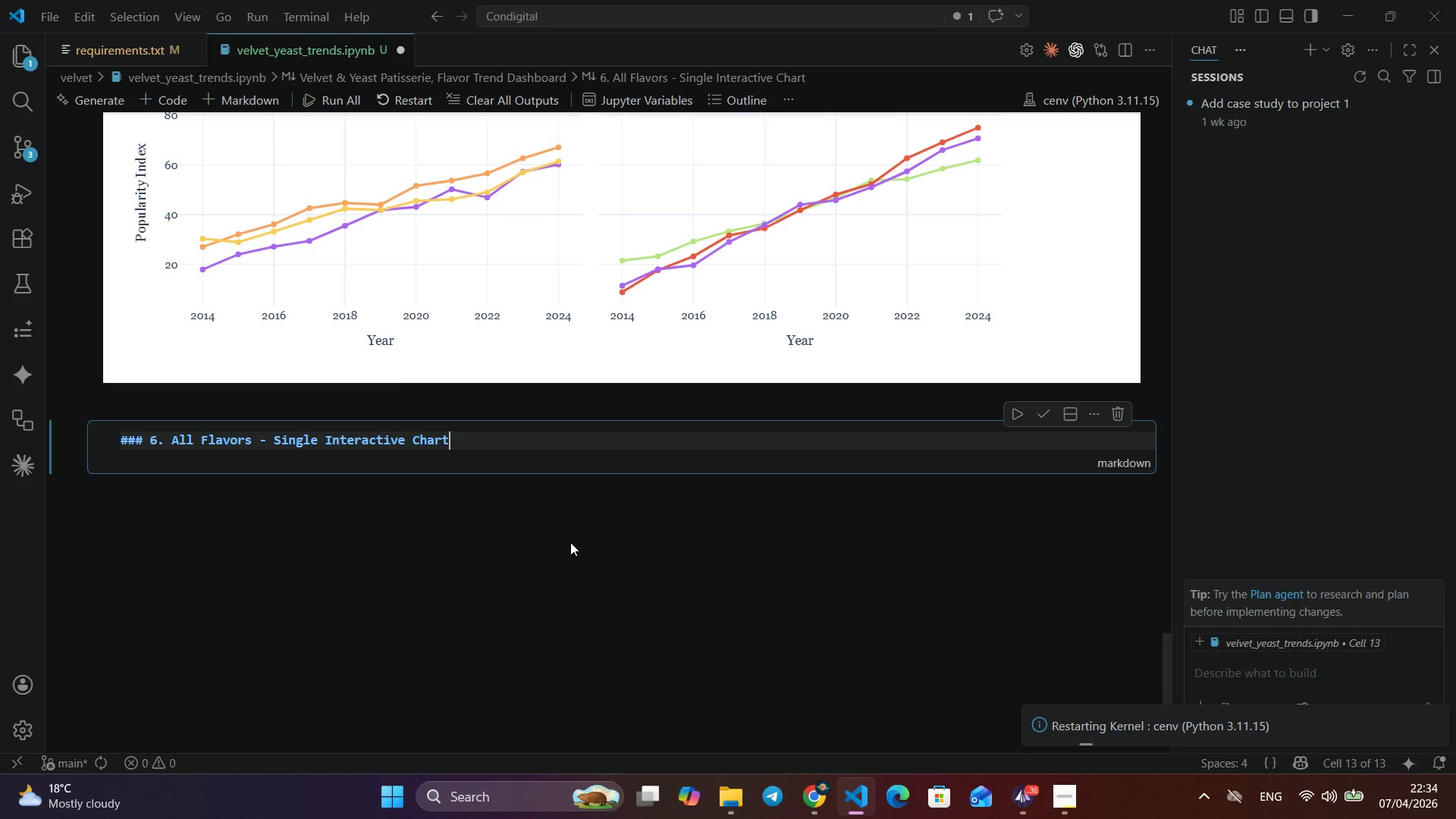 
wait(10.86)
 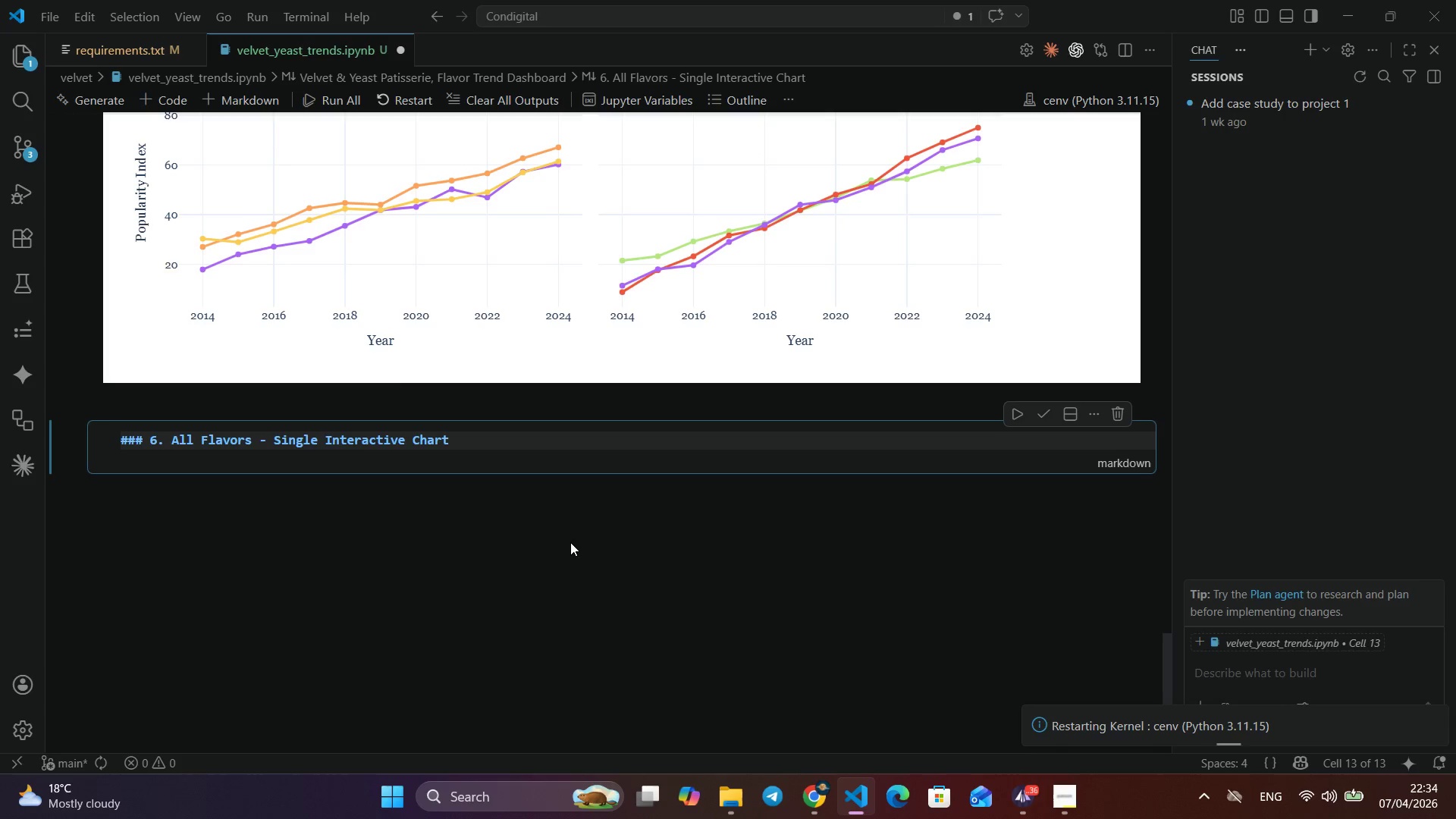 
left_click([1040, 418])
 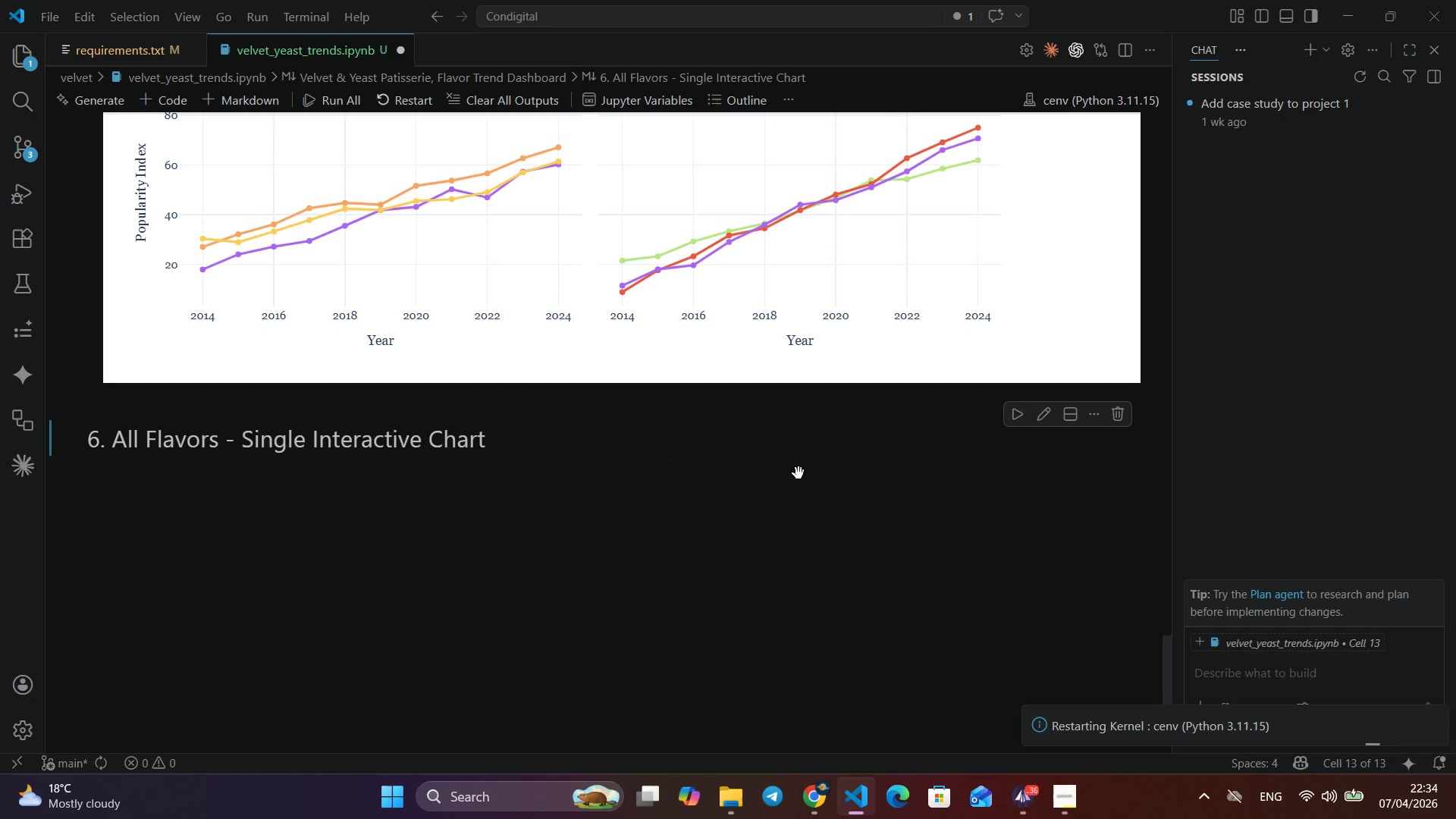 
scroll: coordinate [687, 471], scroll_direction: down, amount: 3.0
 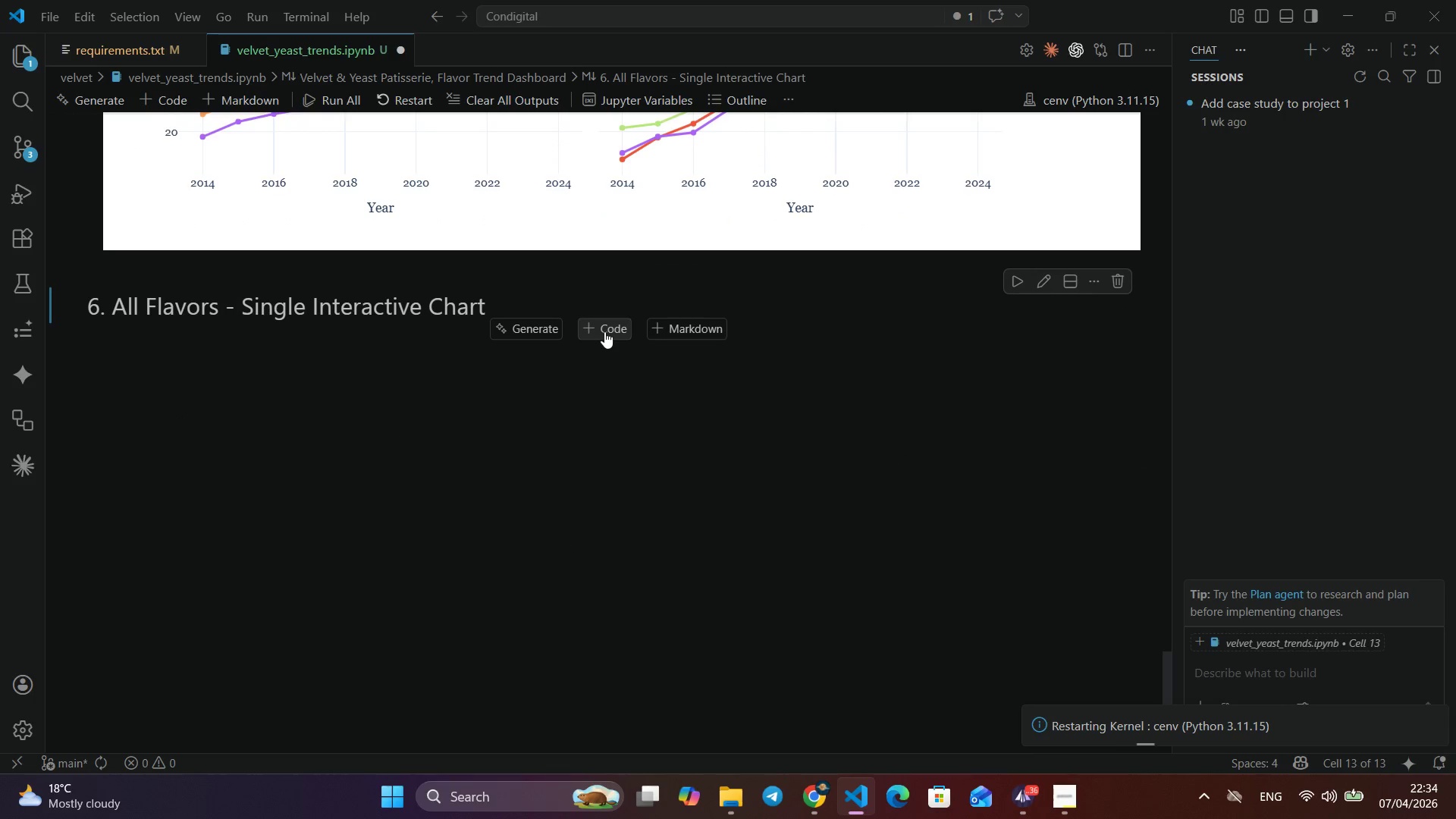 
left_click([604, 331])
 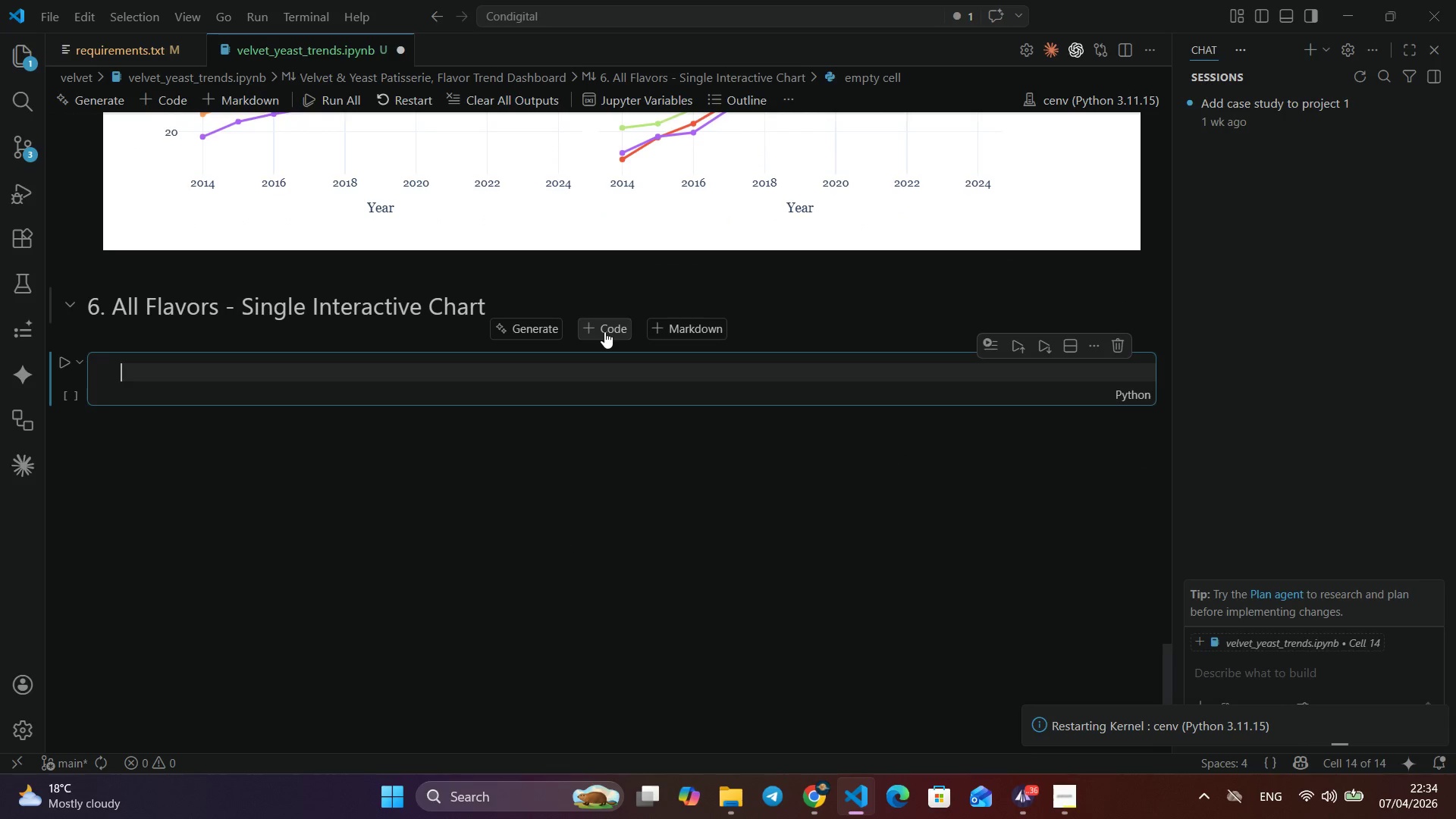 
type(fig2 =)
 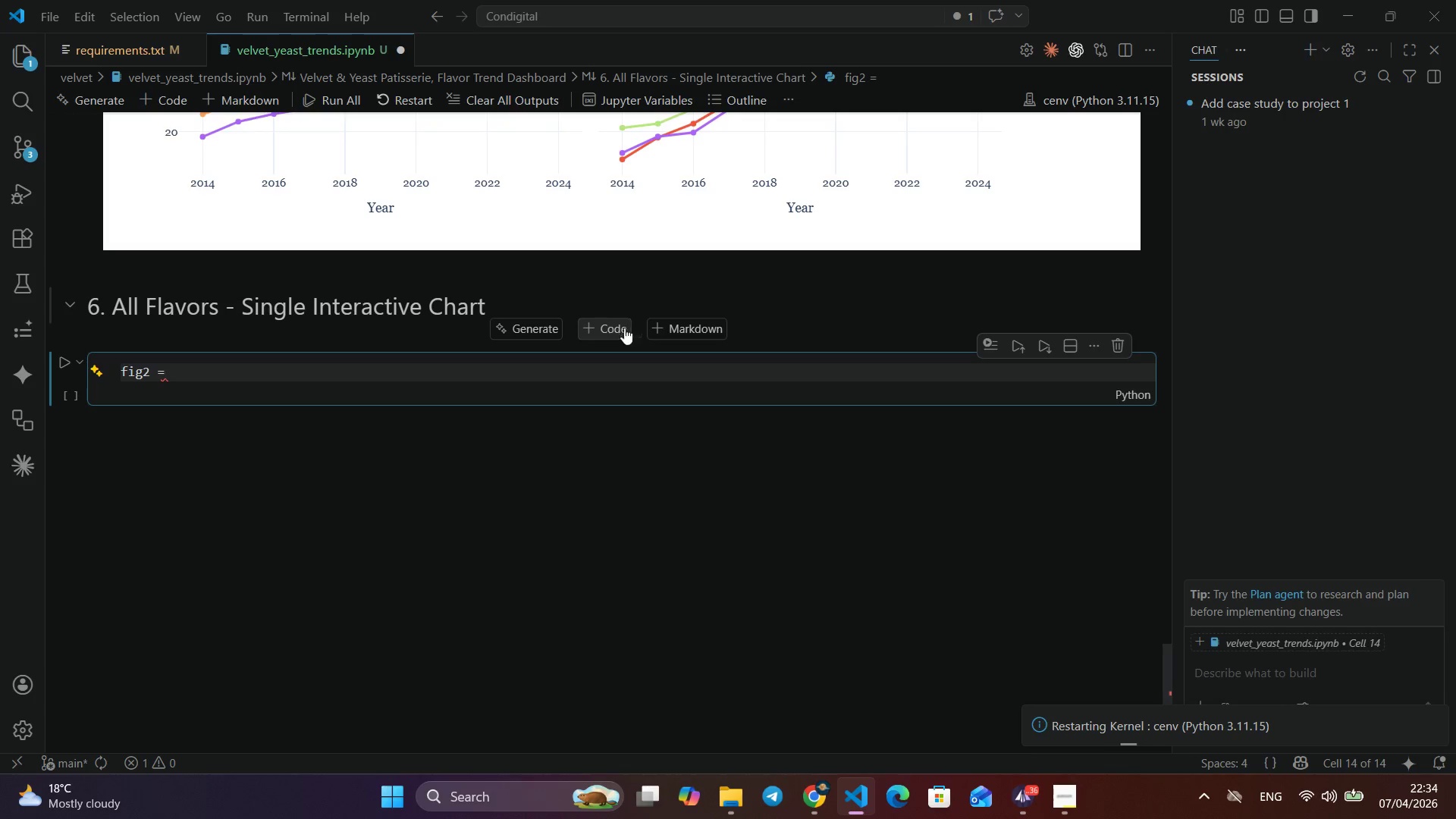 
scroll: coordinate [538, 349], scroll_direction: up, amount: 24.0
 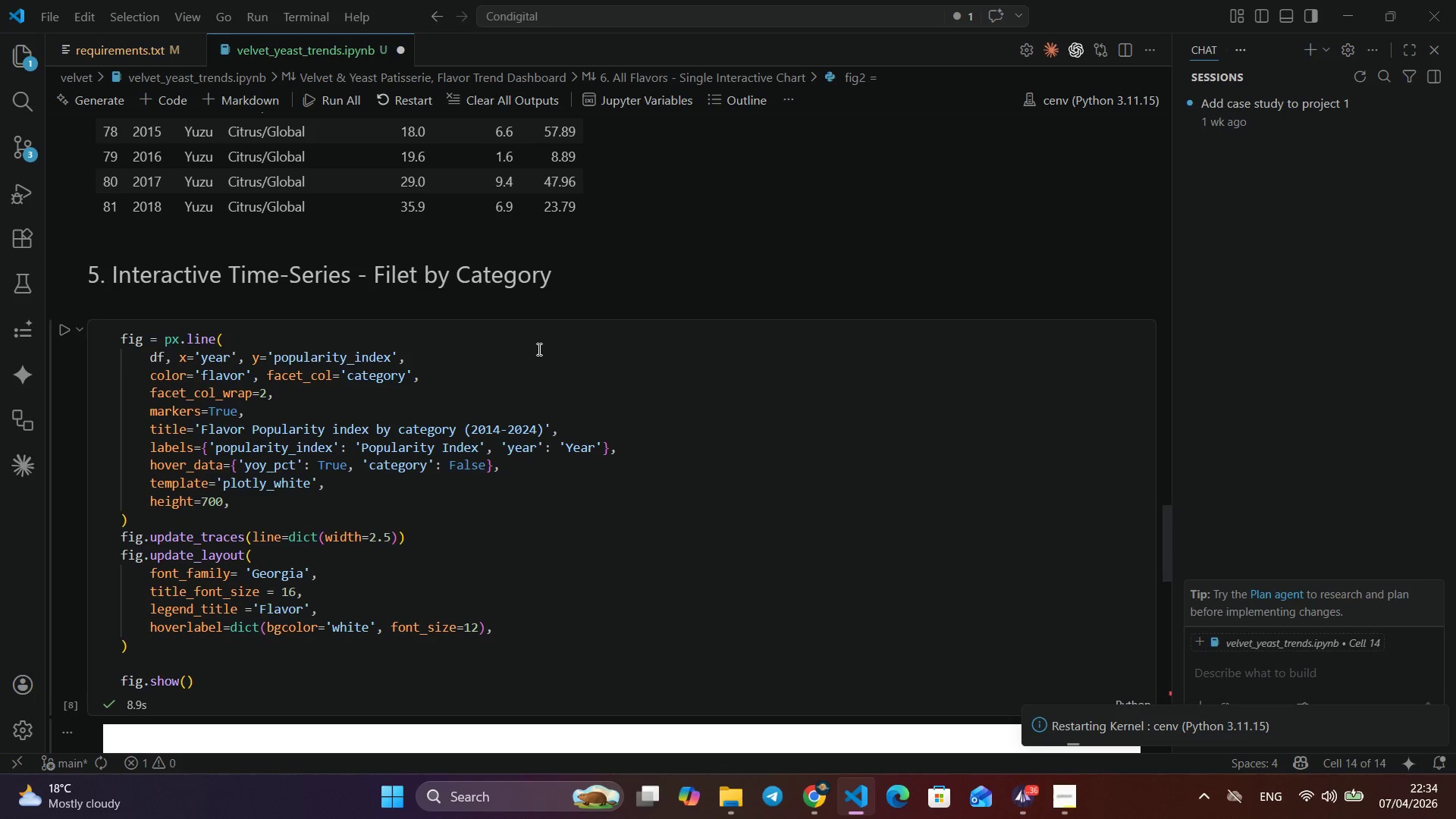 
scroll: coordinate [538, 349], scroll_direction: down, amount: 1.0
 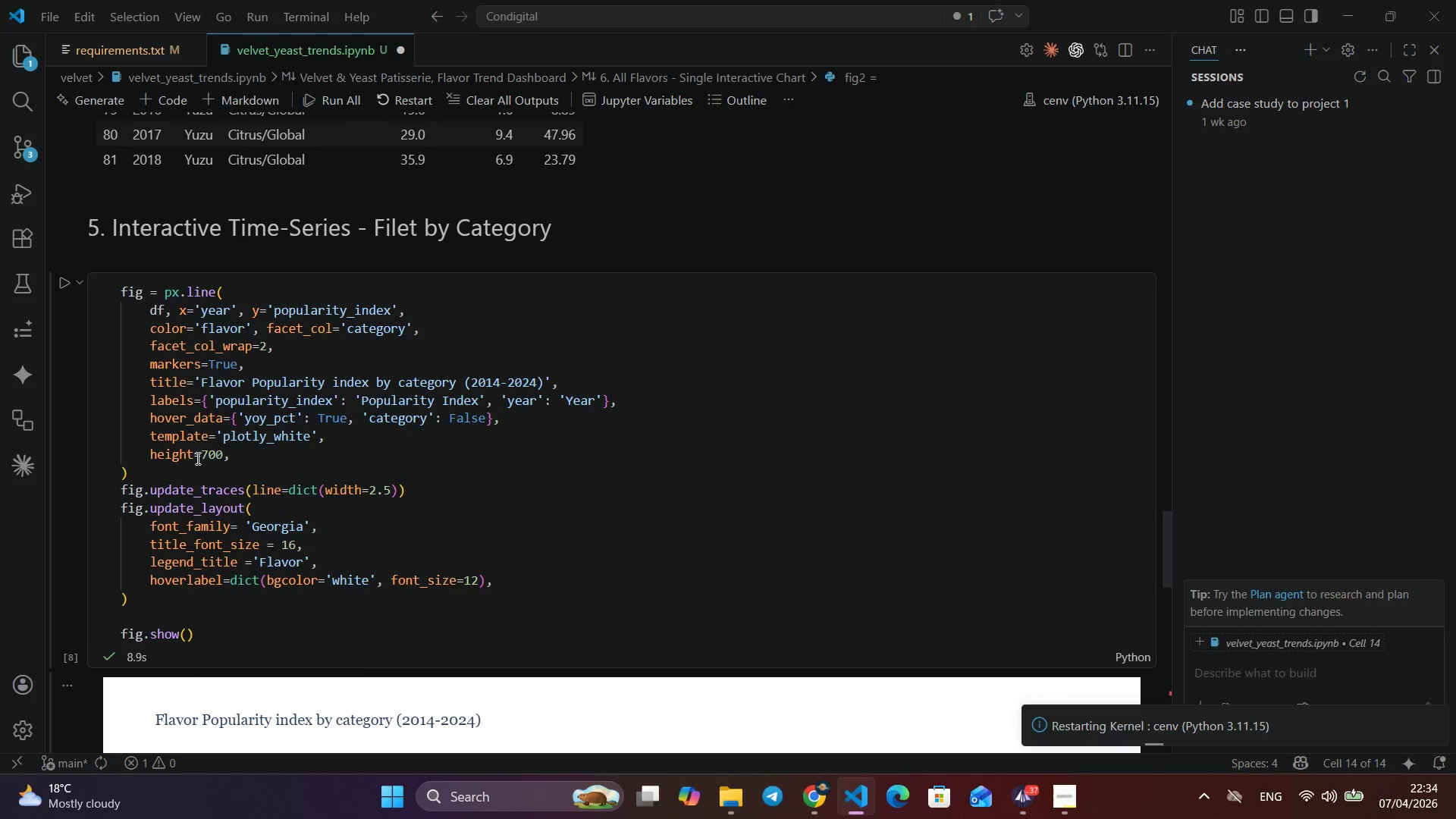 
wait(8.81)
 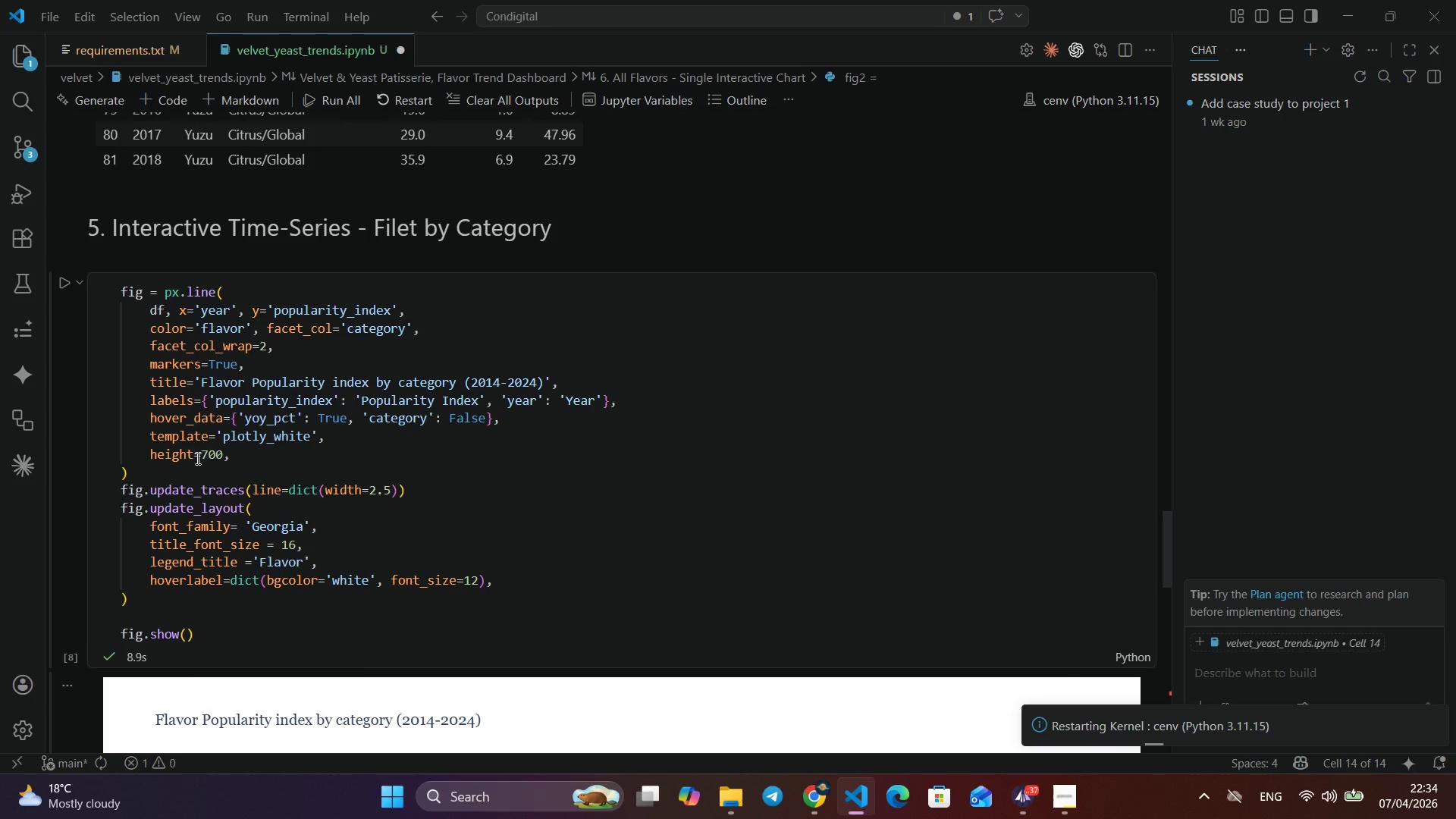 
left_click_drag(start_coordinate=[214, 643], to_coordinate=[111, 300])
 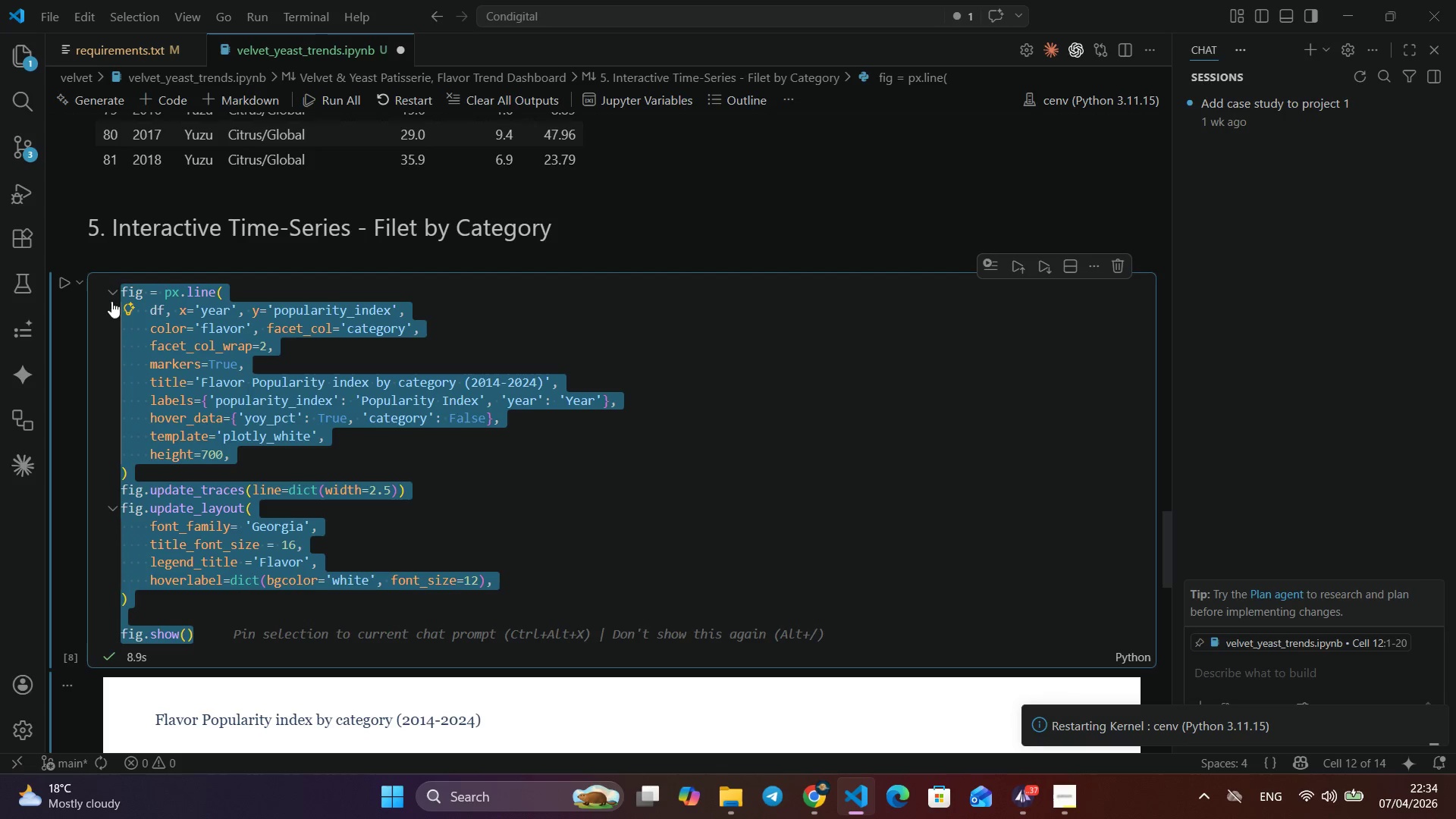 
key(Control+C)
 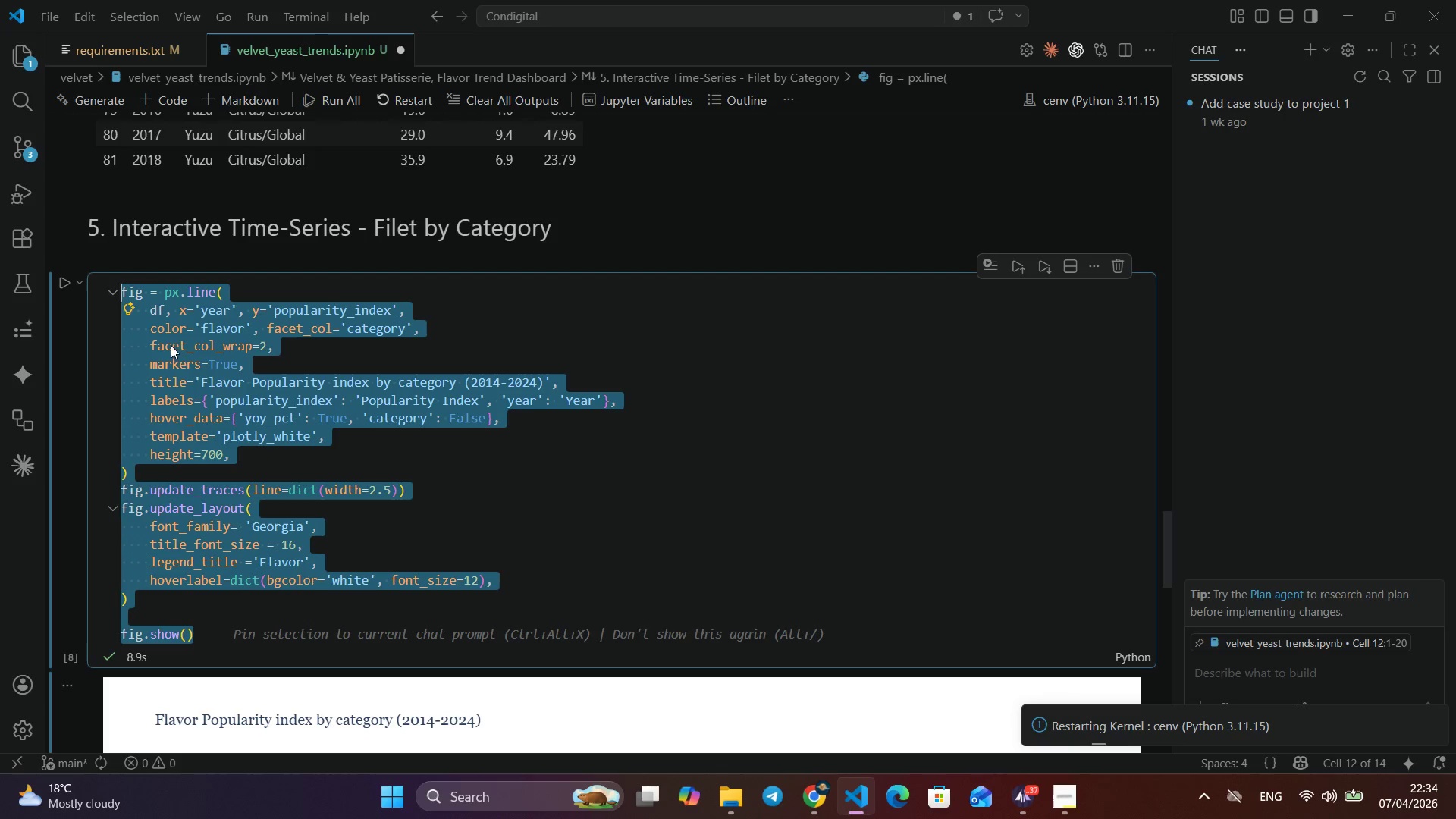 
scroll: coordinate [330, 419], scroll_direction: down, amount: 26.0
 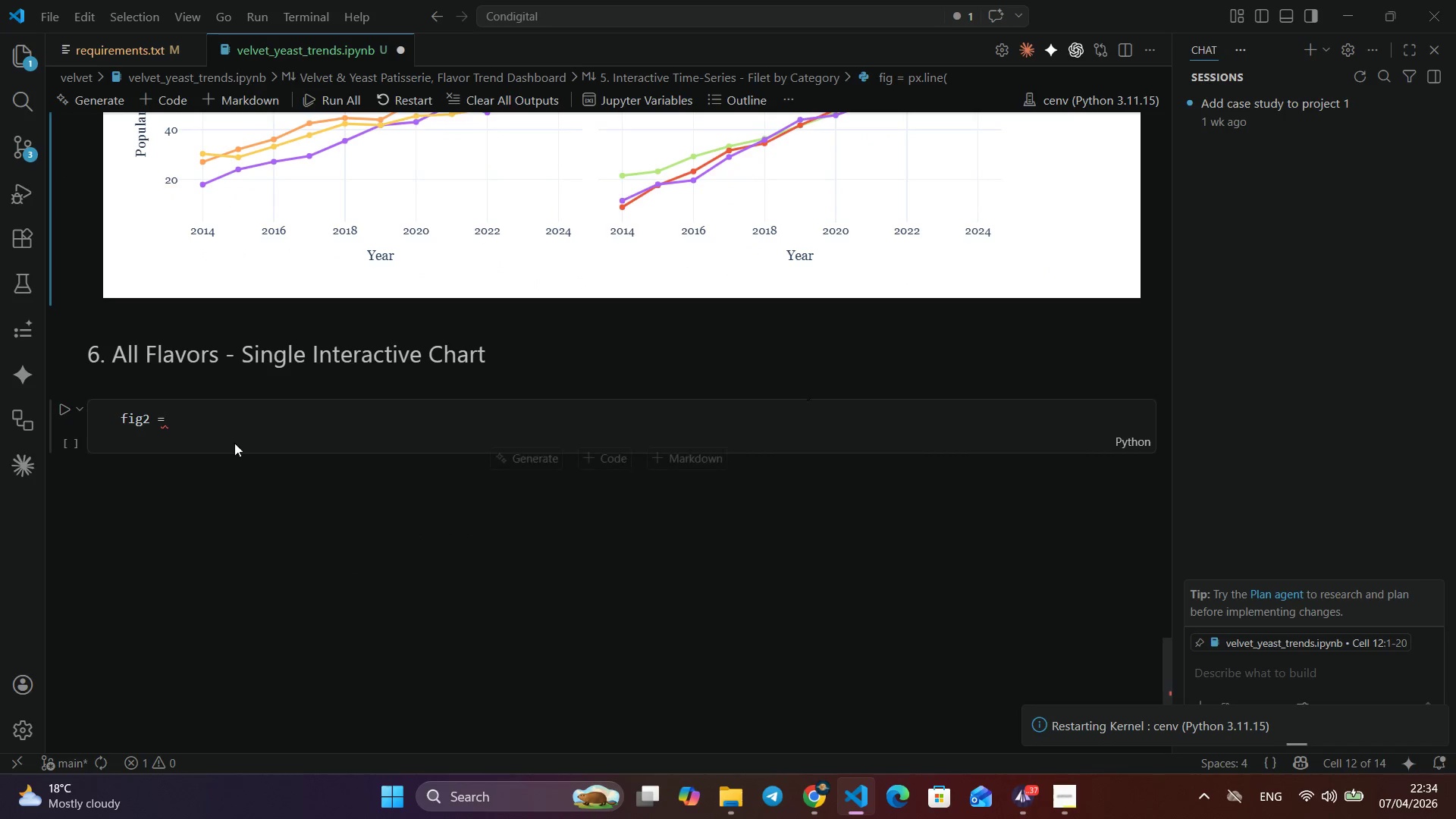 
left_click([209, 407])
 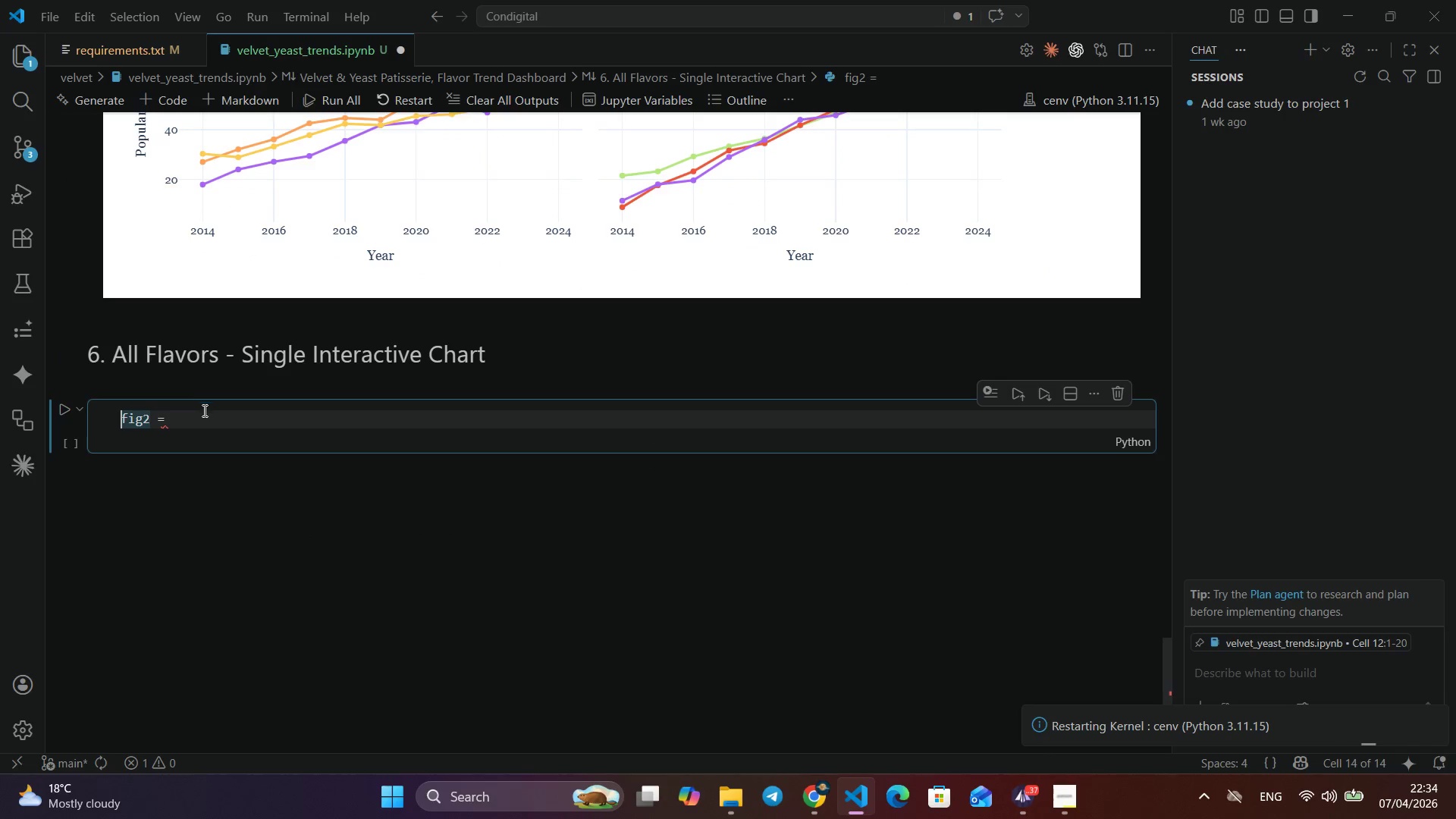 
key(Control+A)
 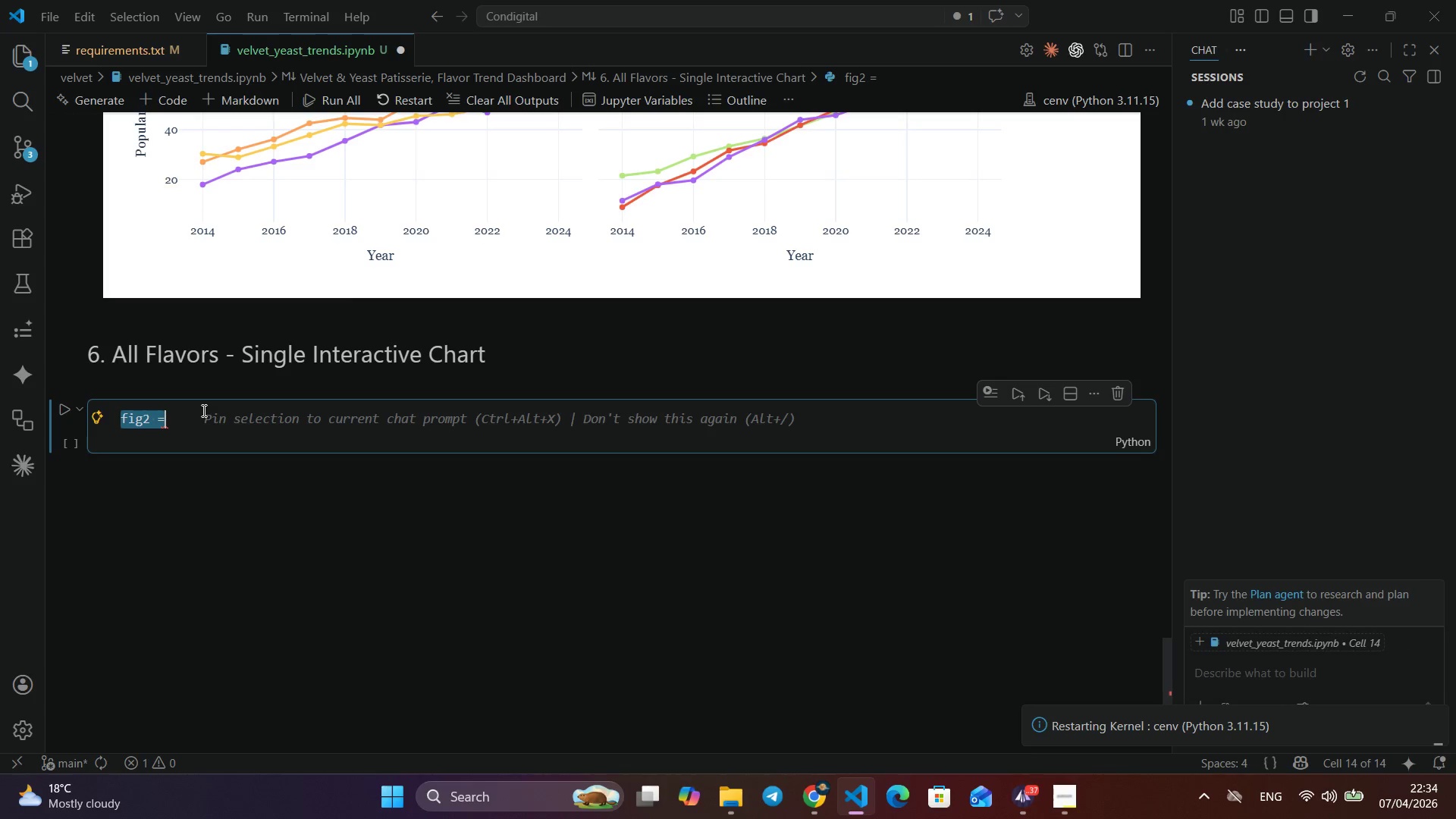 
key(Control+V)
 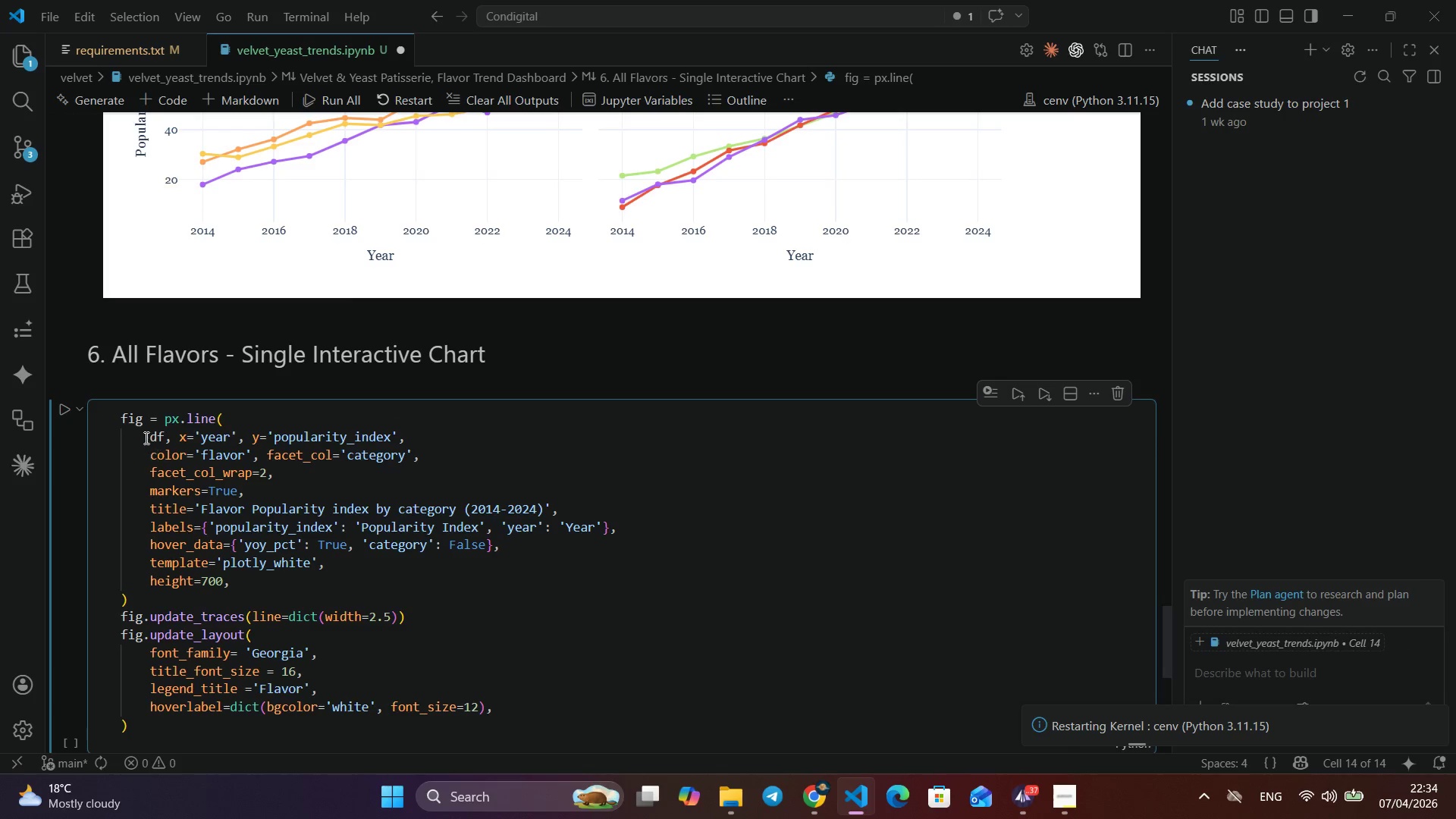 
left_click([138, 419])
 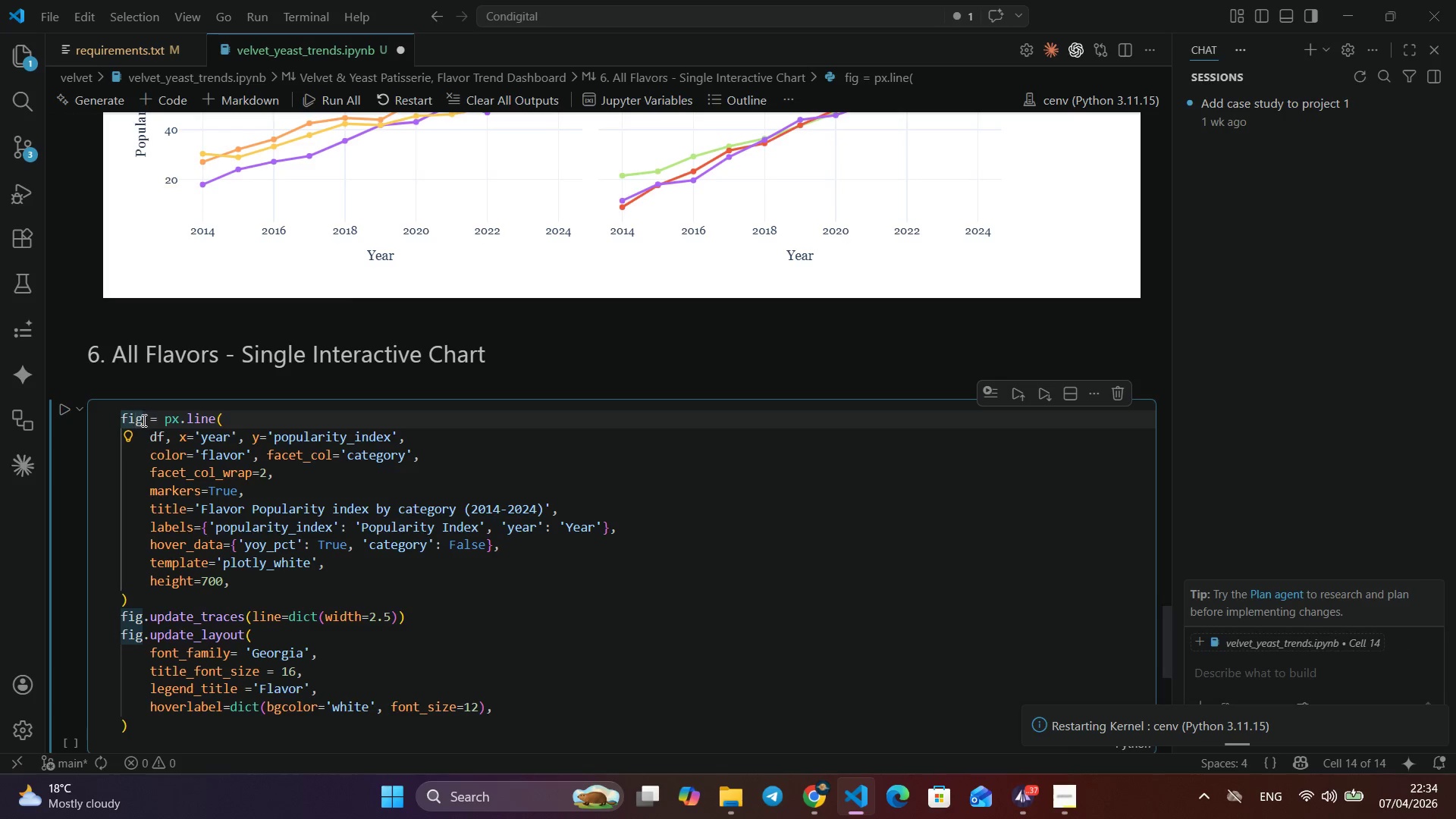 
left_click([140, 421])
 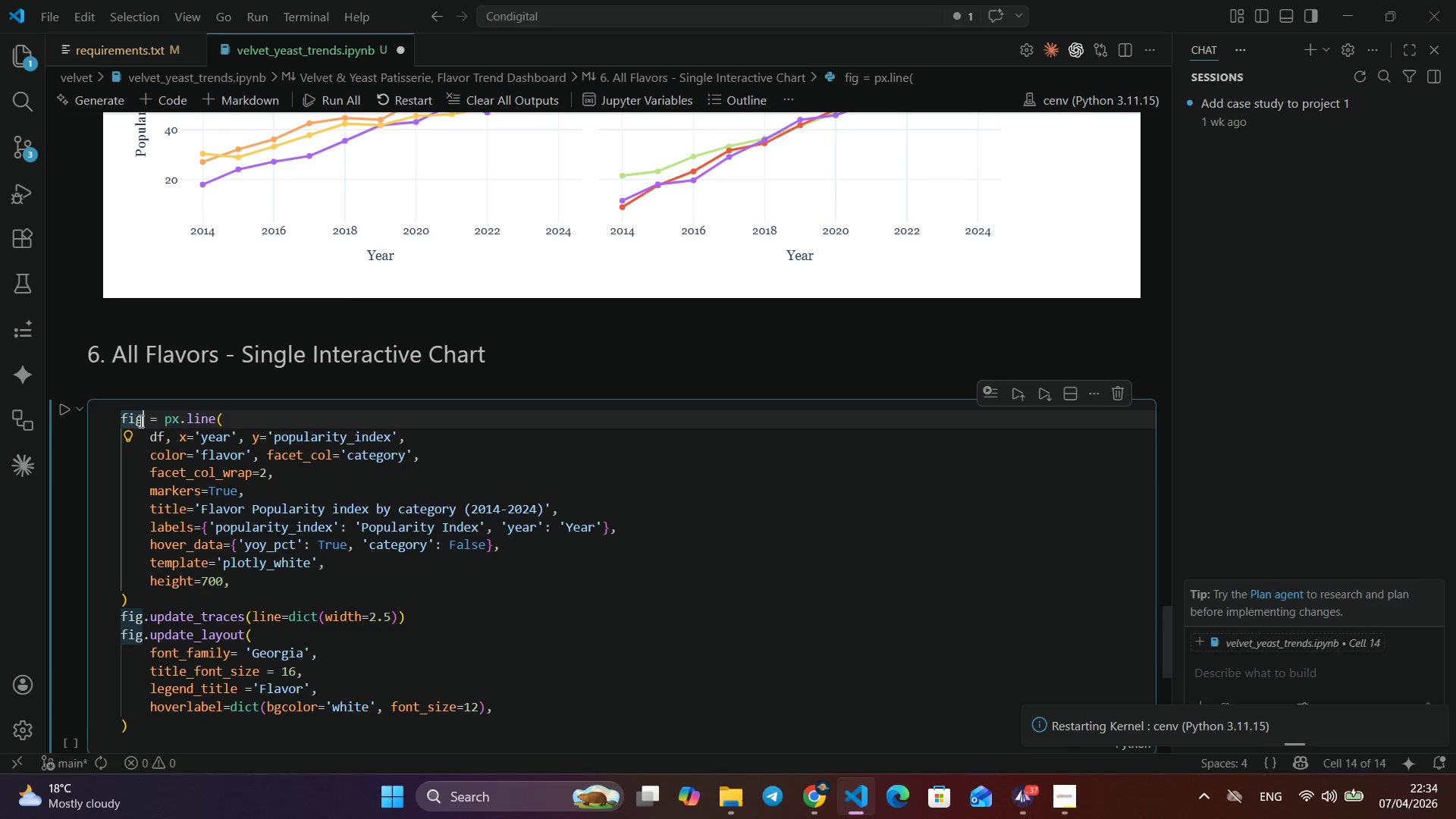 
key(2)
 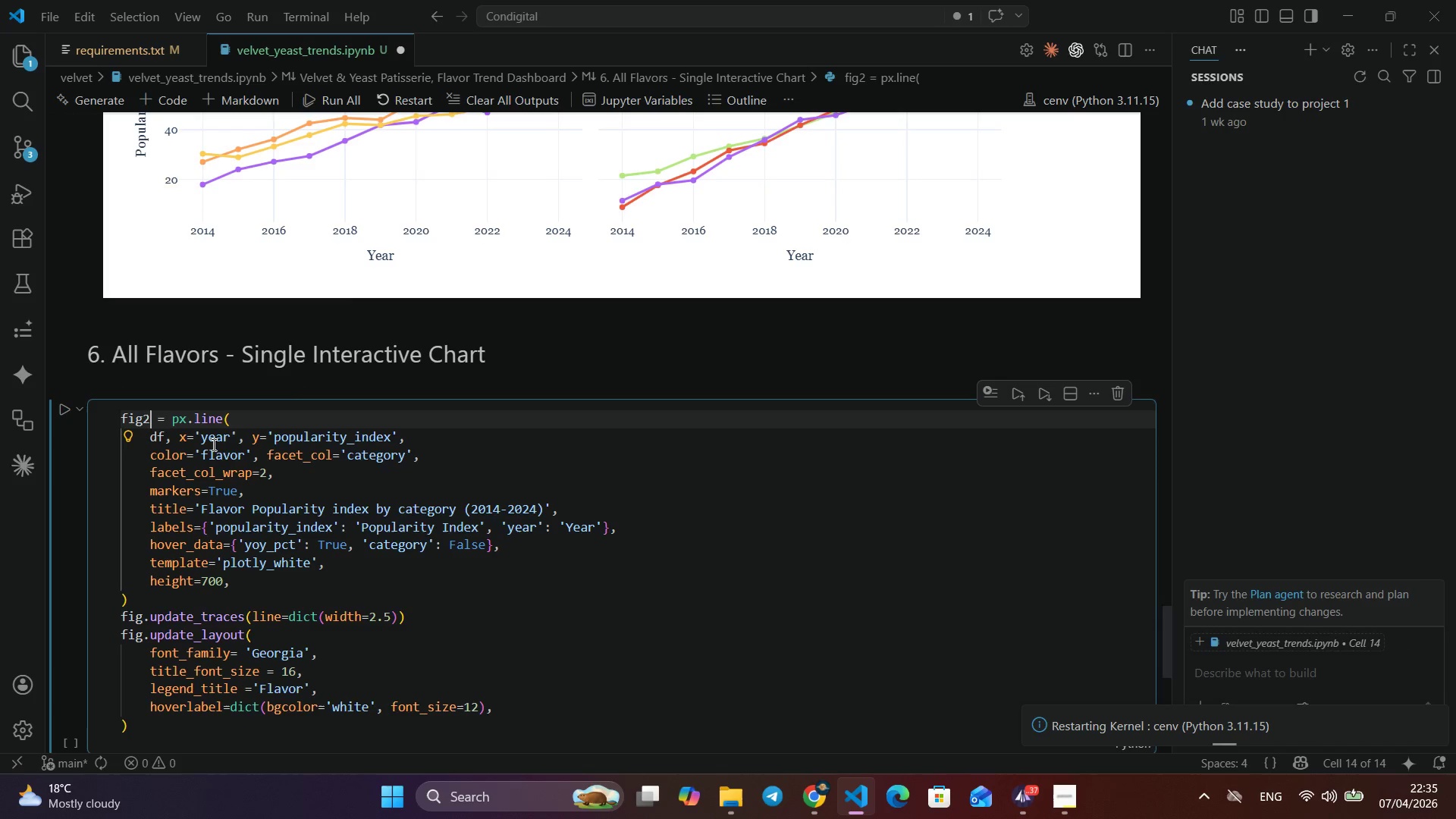 
wait(12.16)
 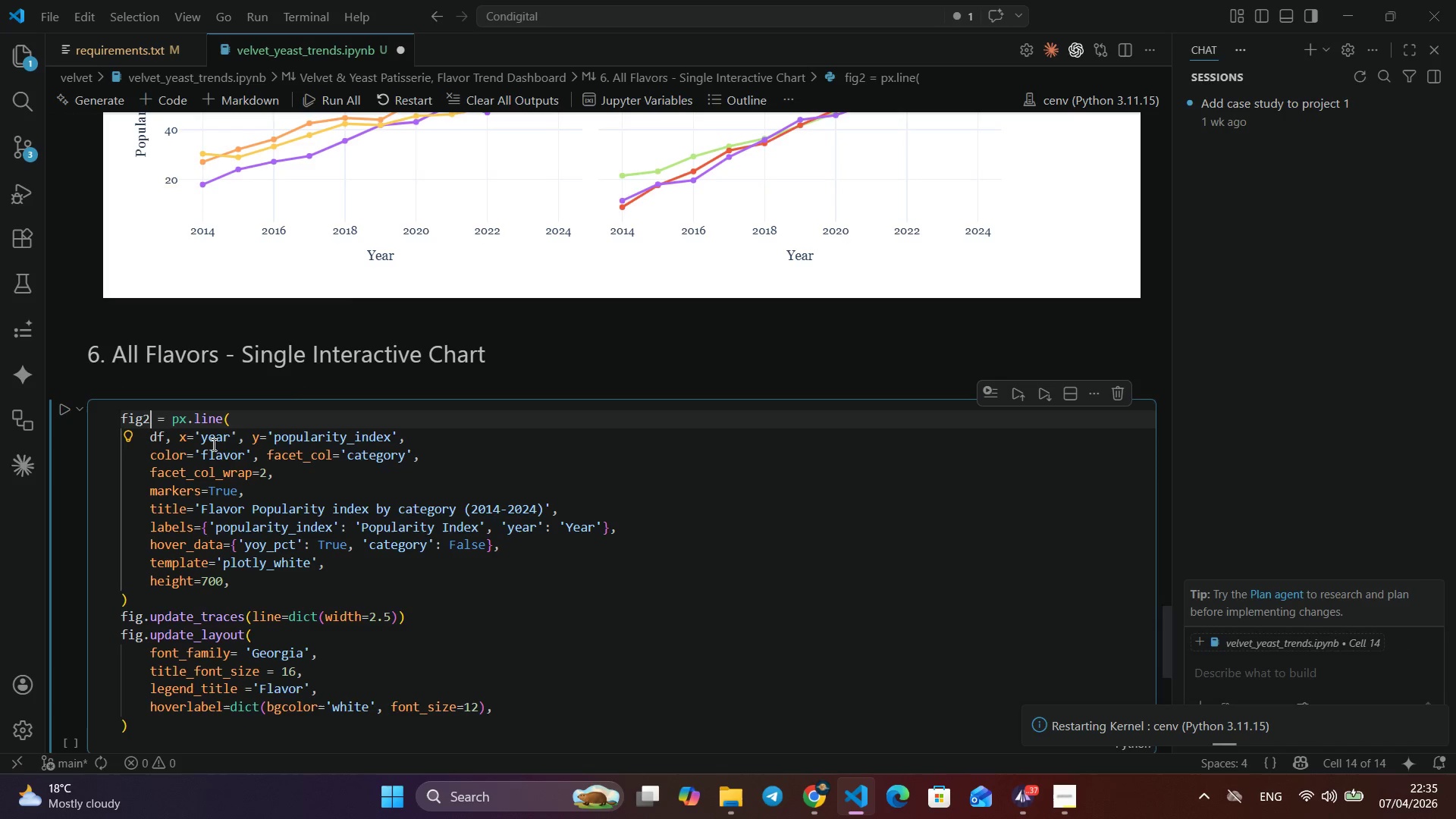 
mouse_move([349, 457])
 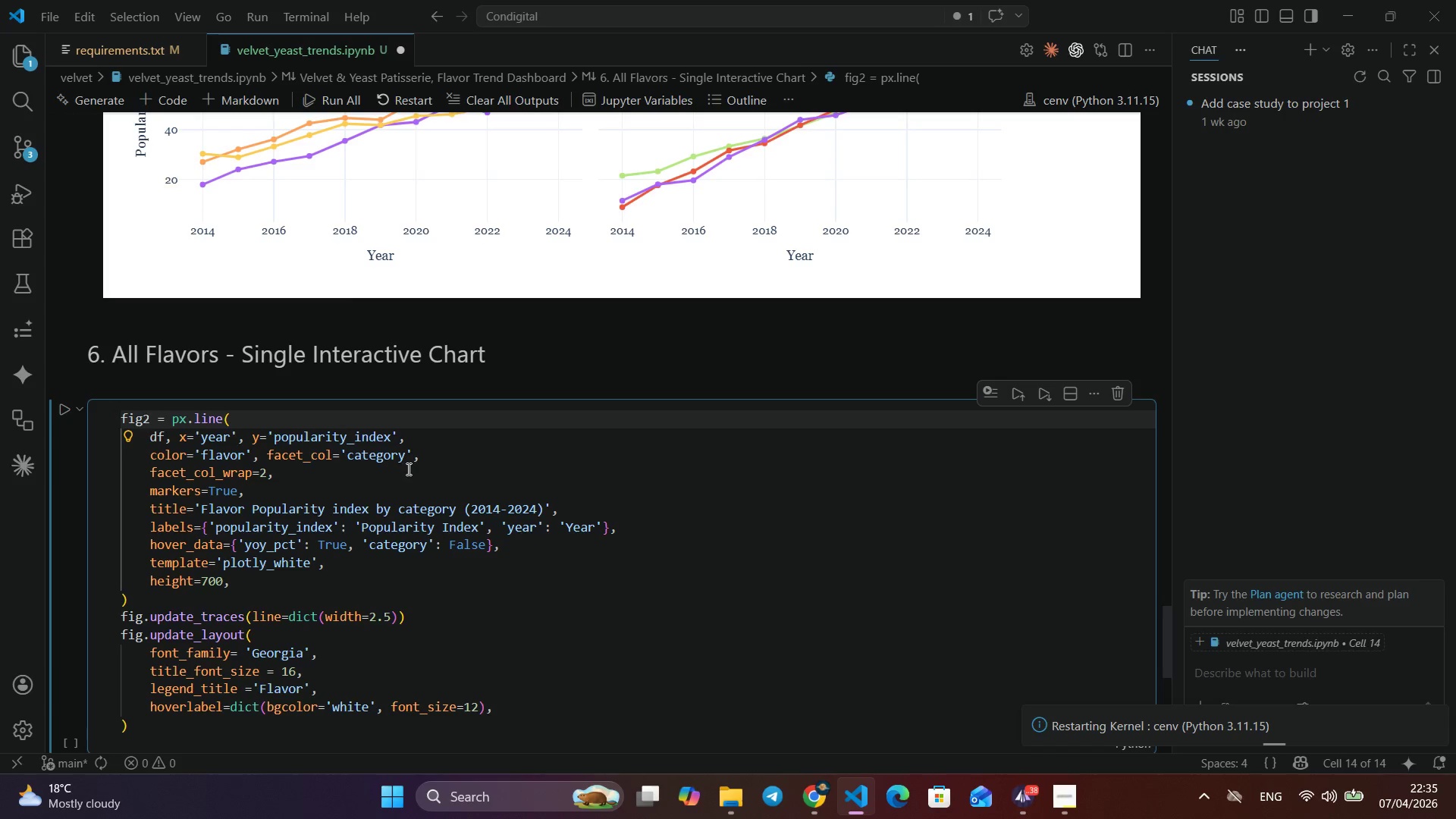 
left_click_drag(start_coordinate=[411, 456], to_coordinate=[264, 459])
 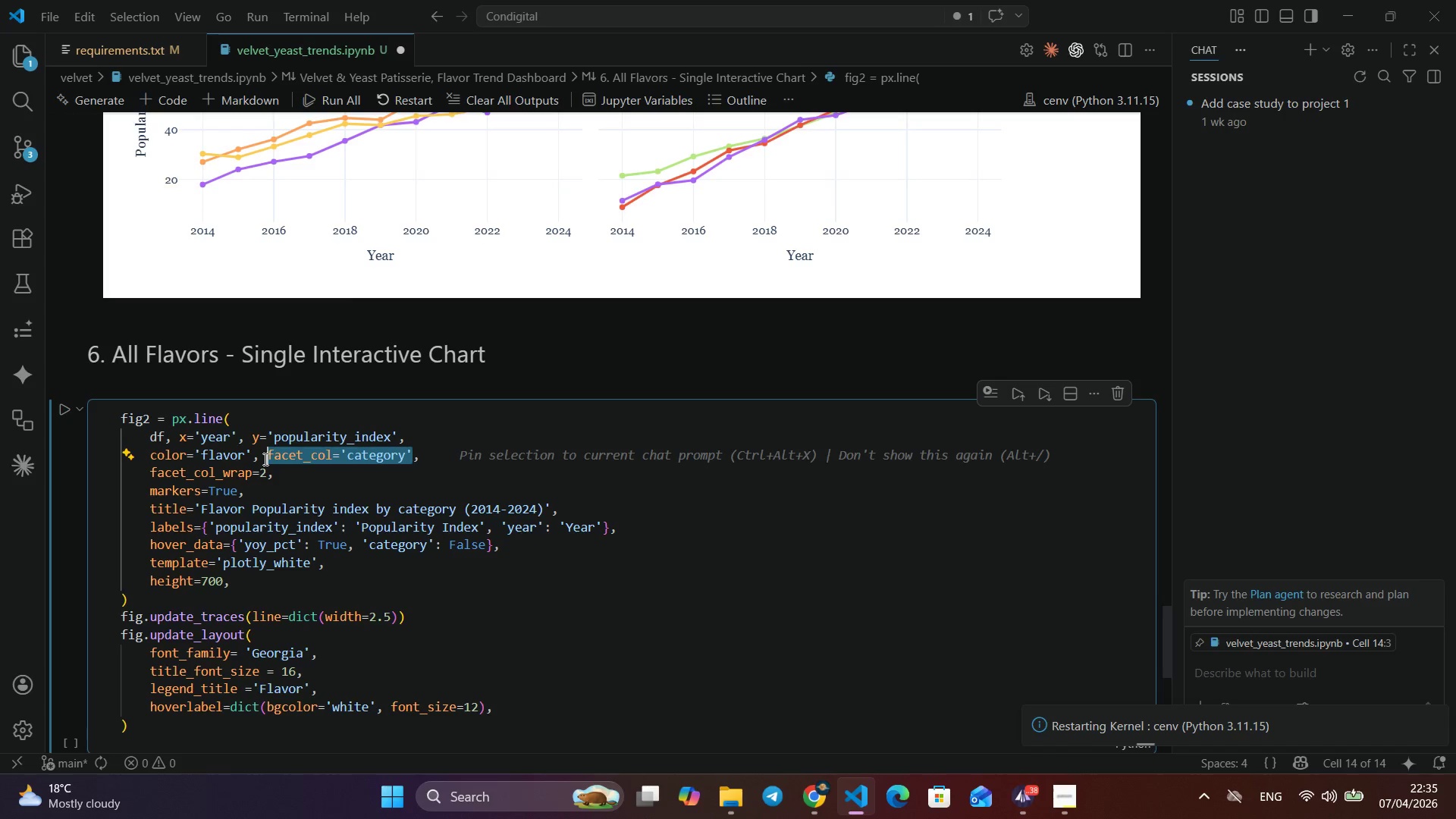 
type(line_grou)
 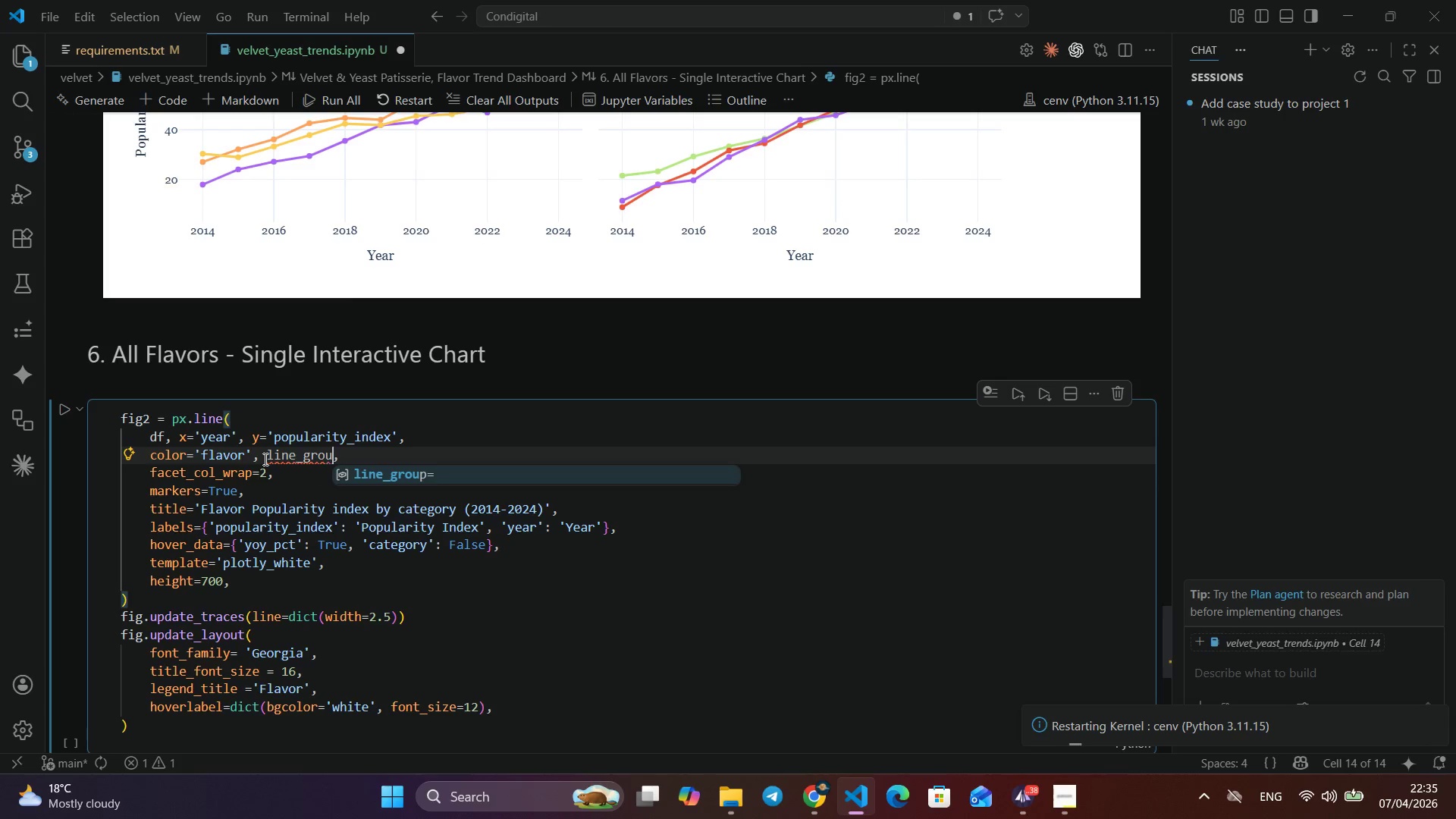 
key(Enter)
 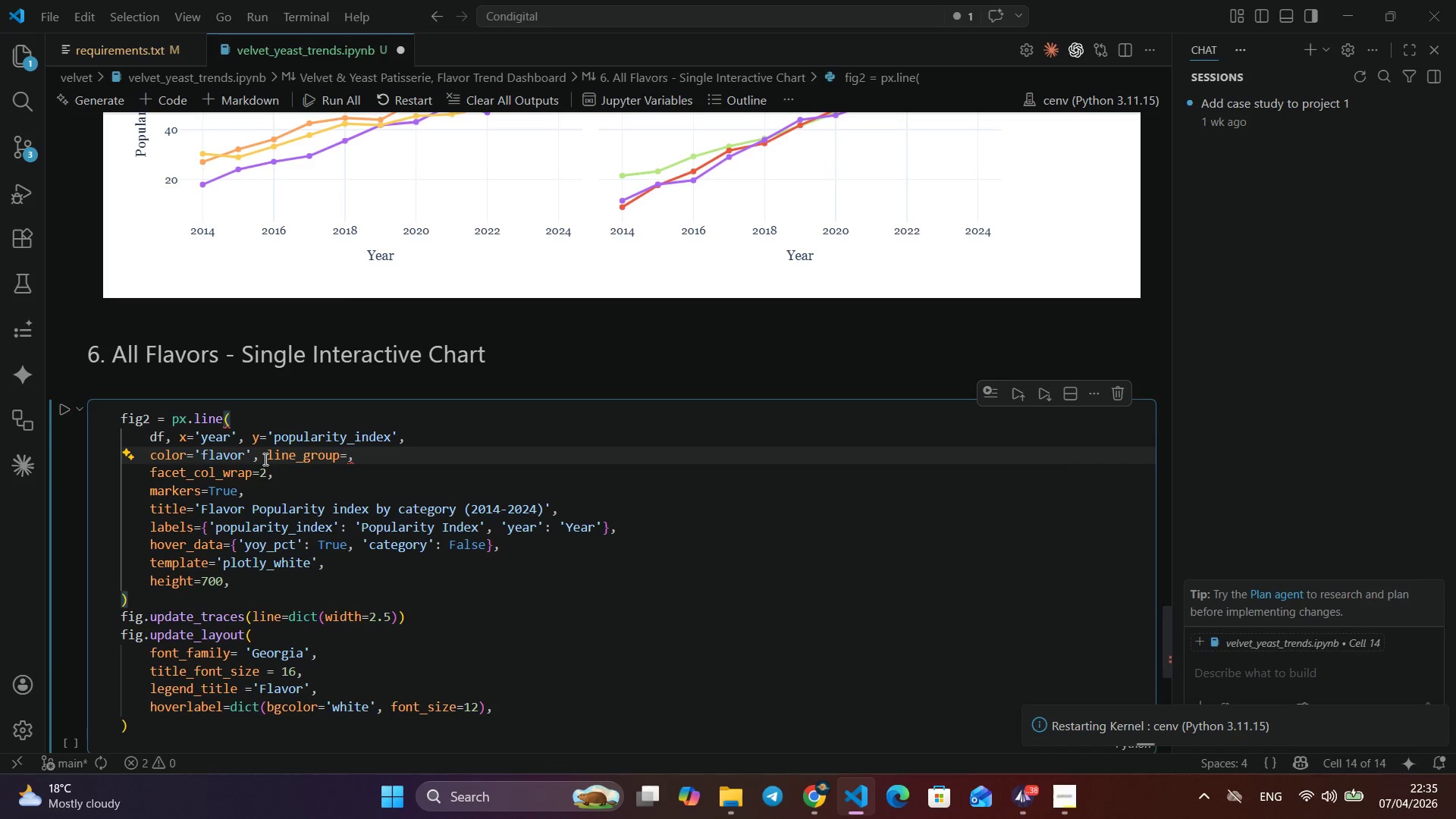 
type('fla)
 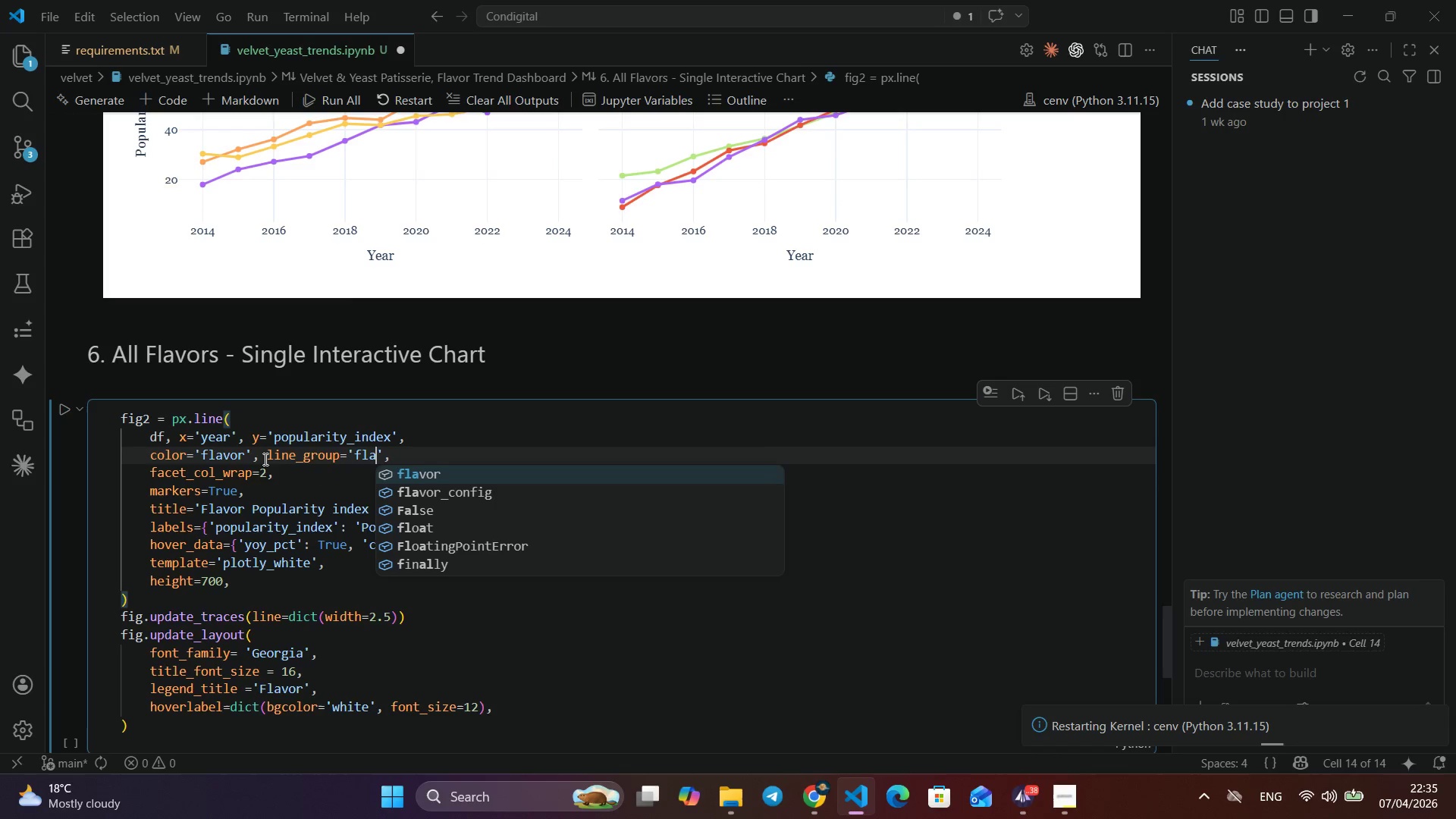 
key(Enter)
 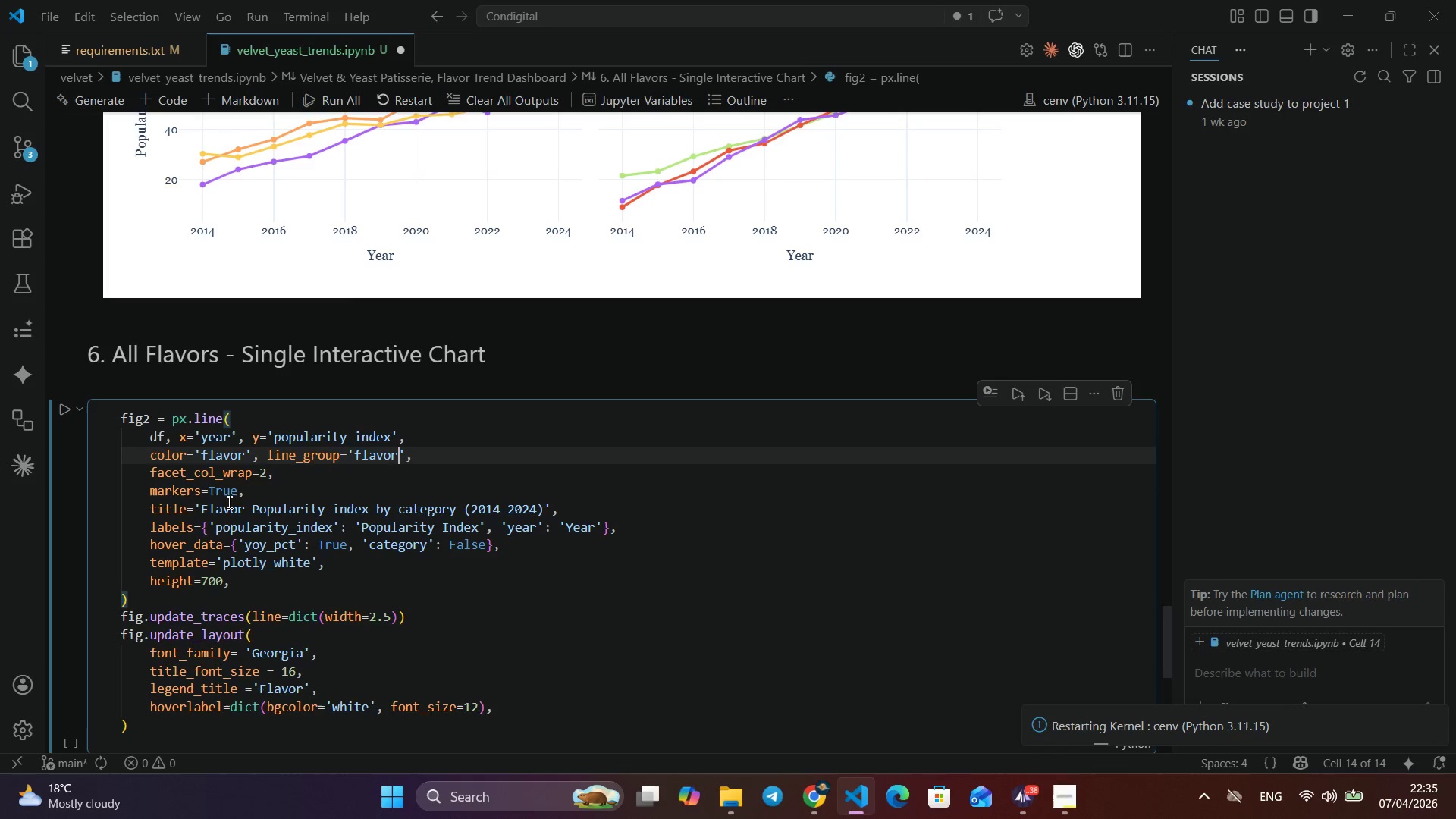 
left_click_drag(start_coordinate=[280, 472], to_coordinate=[150, 474])
 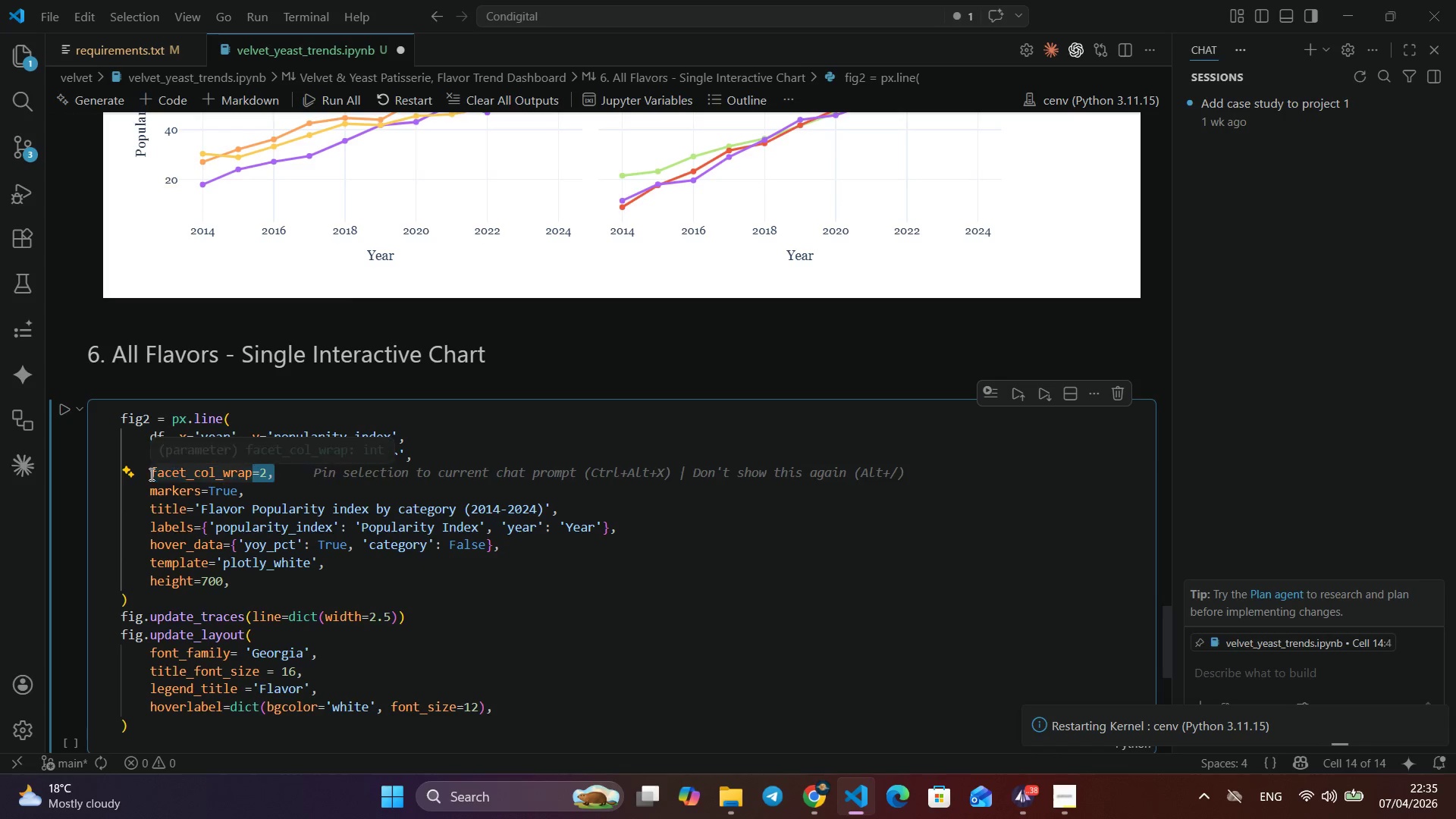 
key(Backspace)
 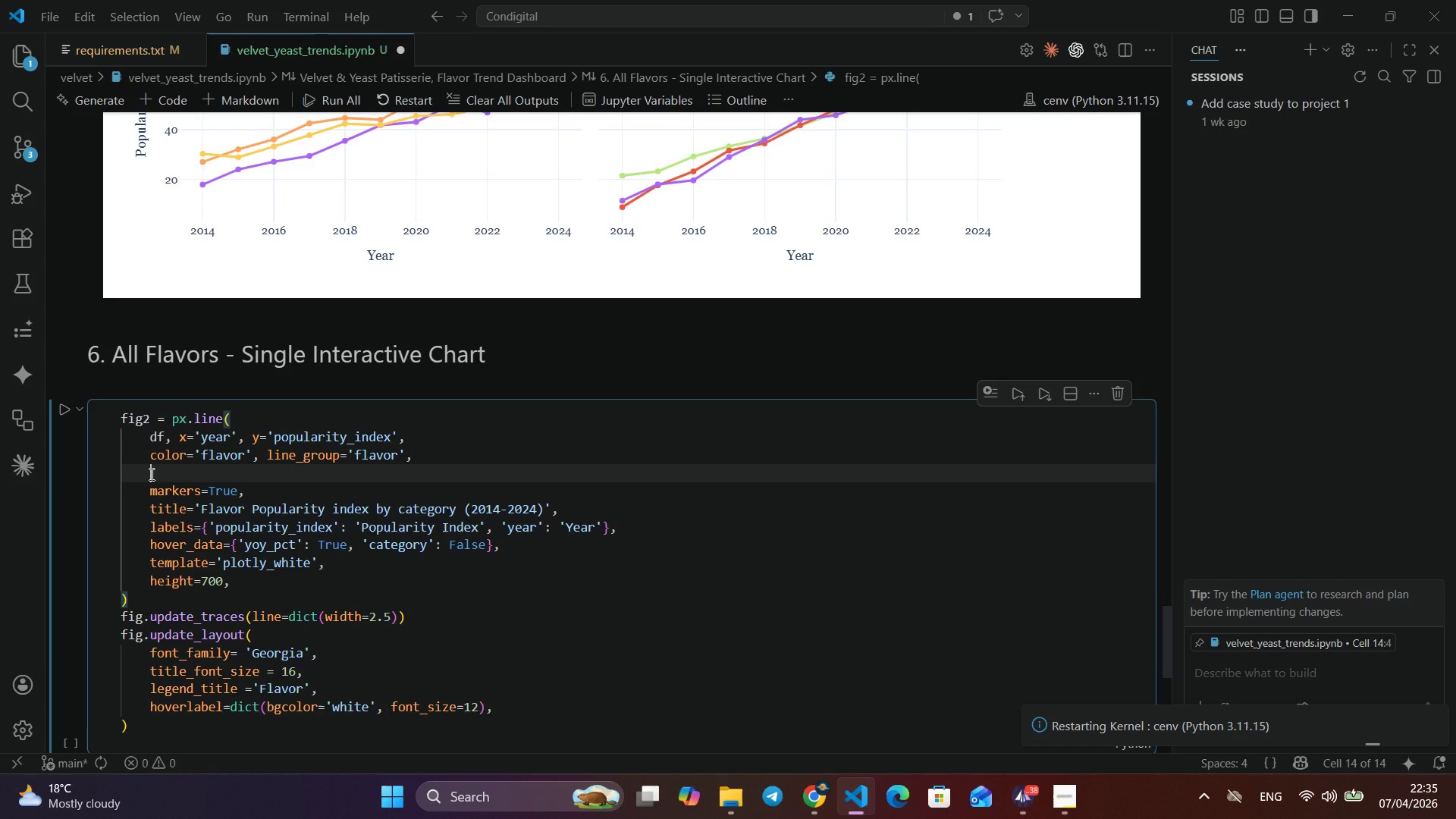 
key(Backspace)
 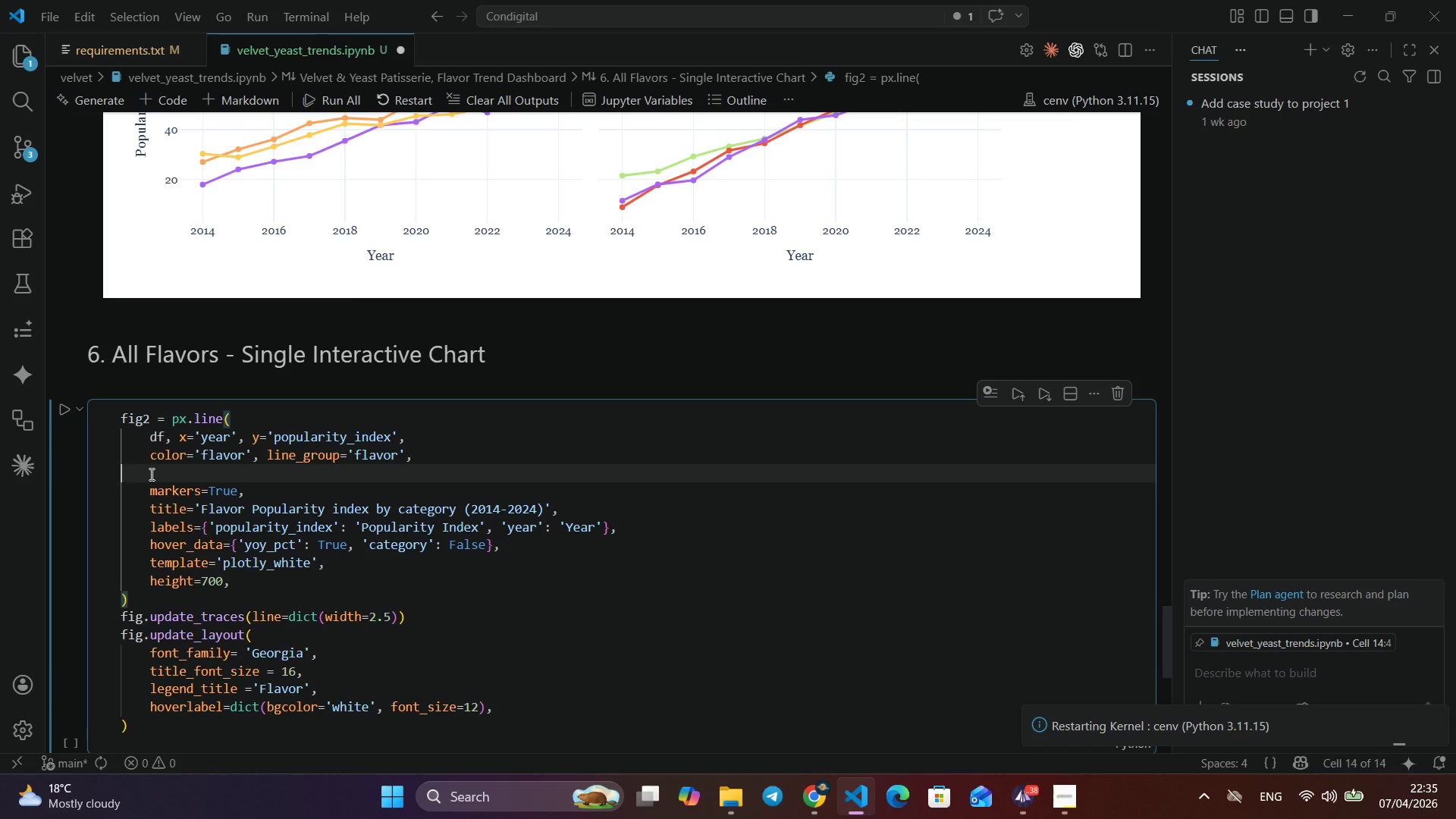 
key(Backspace)
 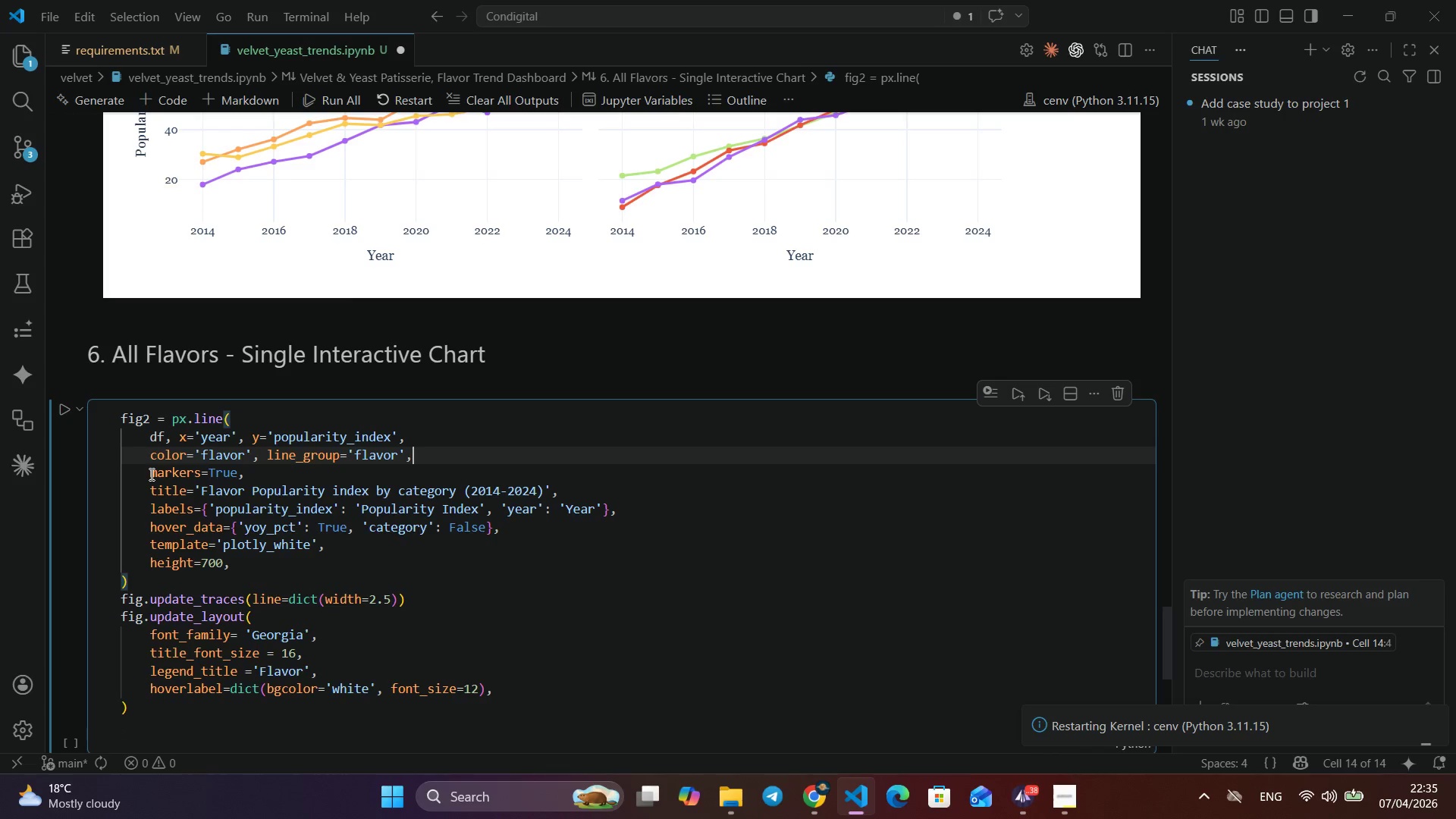 
key(Backspace)
 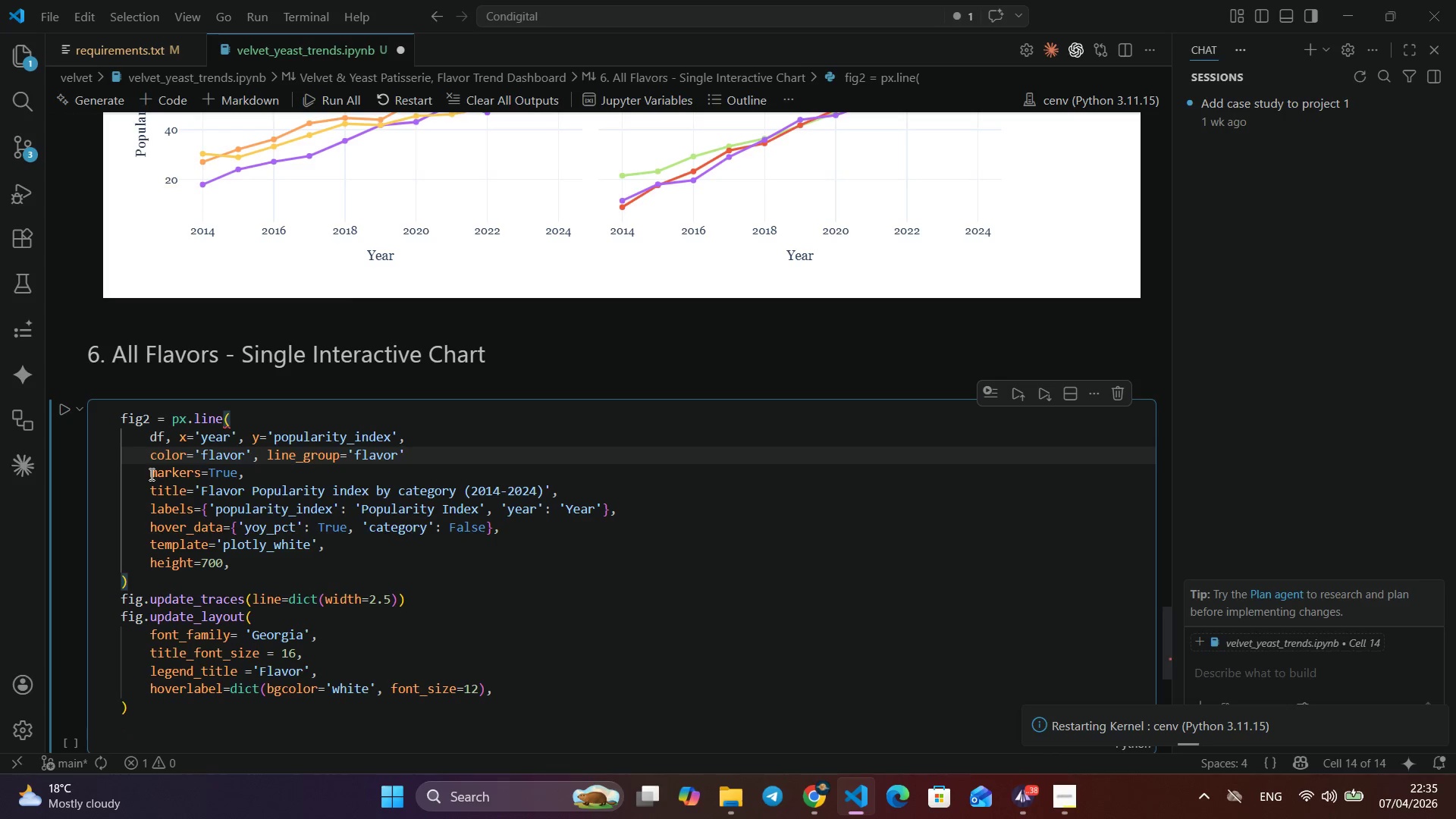 
key(Control+Z)
 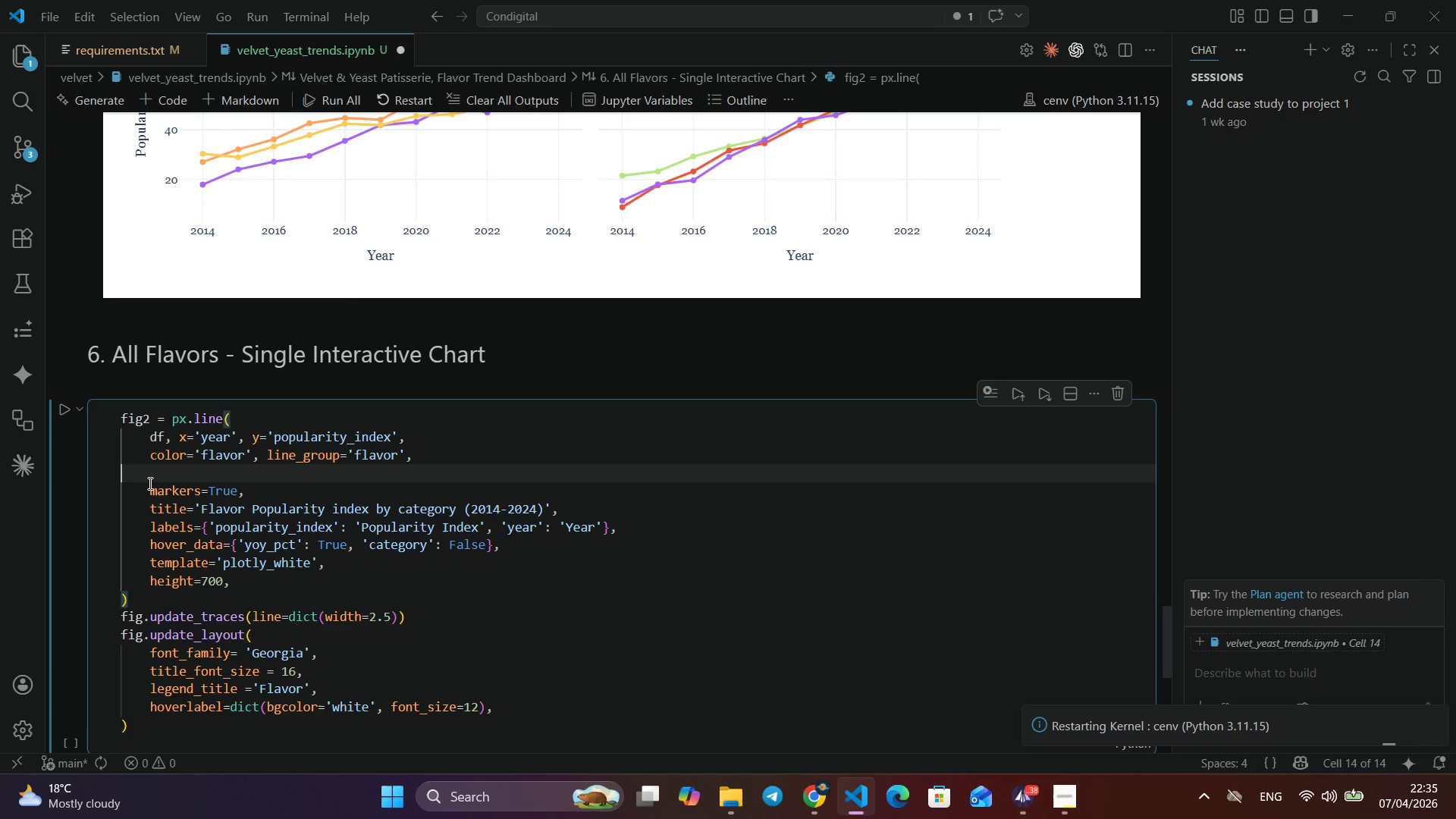 
key(Backspace)
 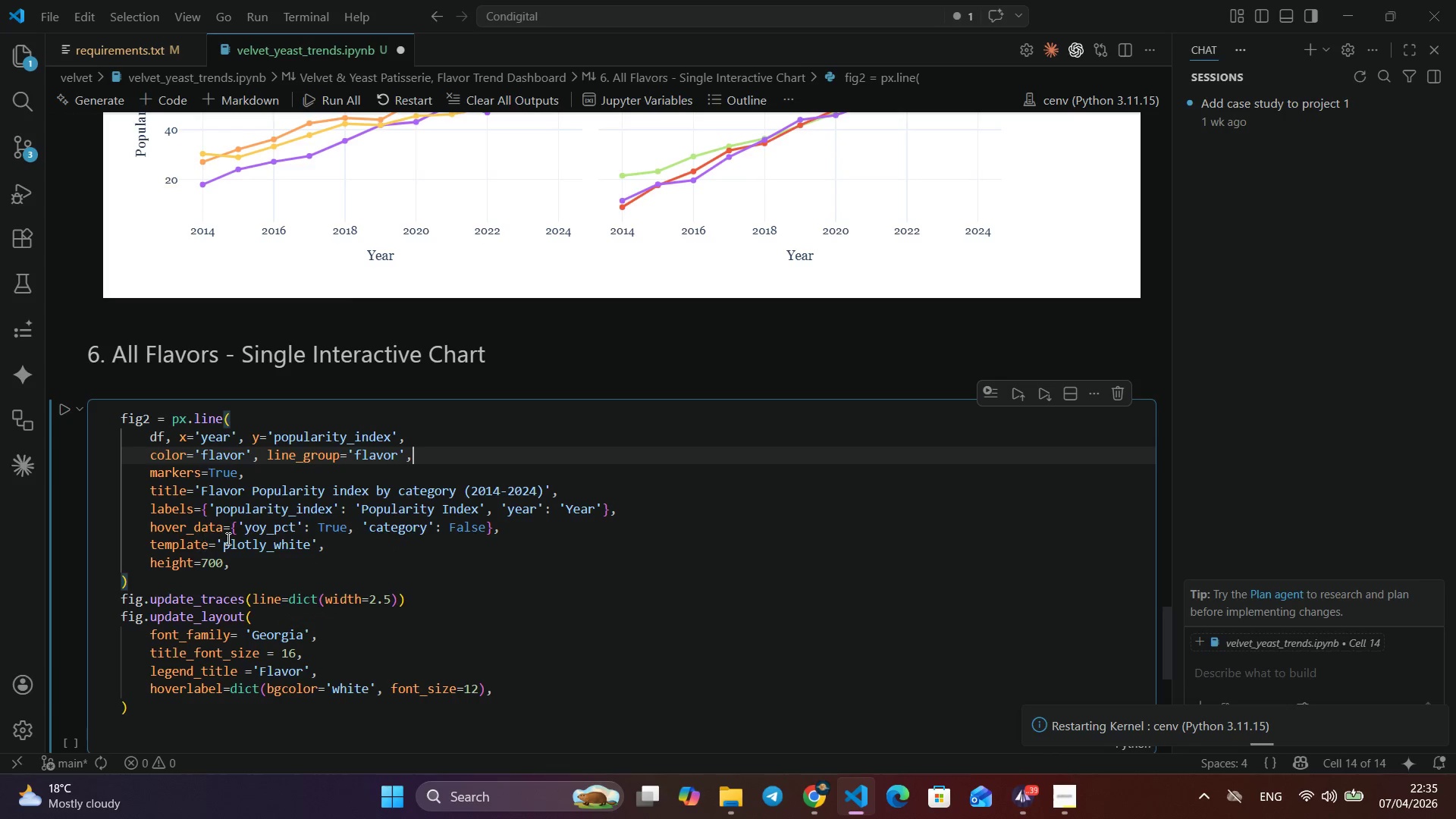 
left_click_drag(start_coordinate=[200, 491], to_coordinate=[544, 489])
 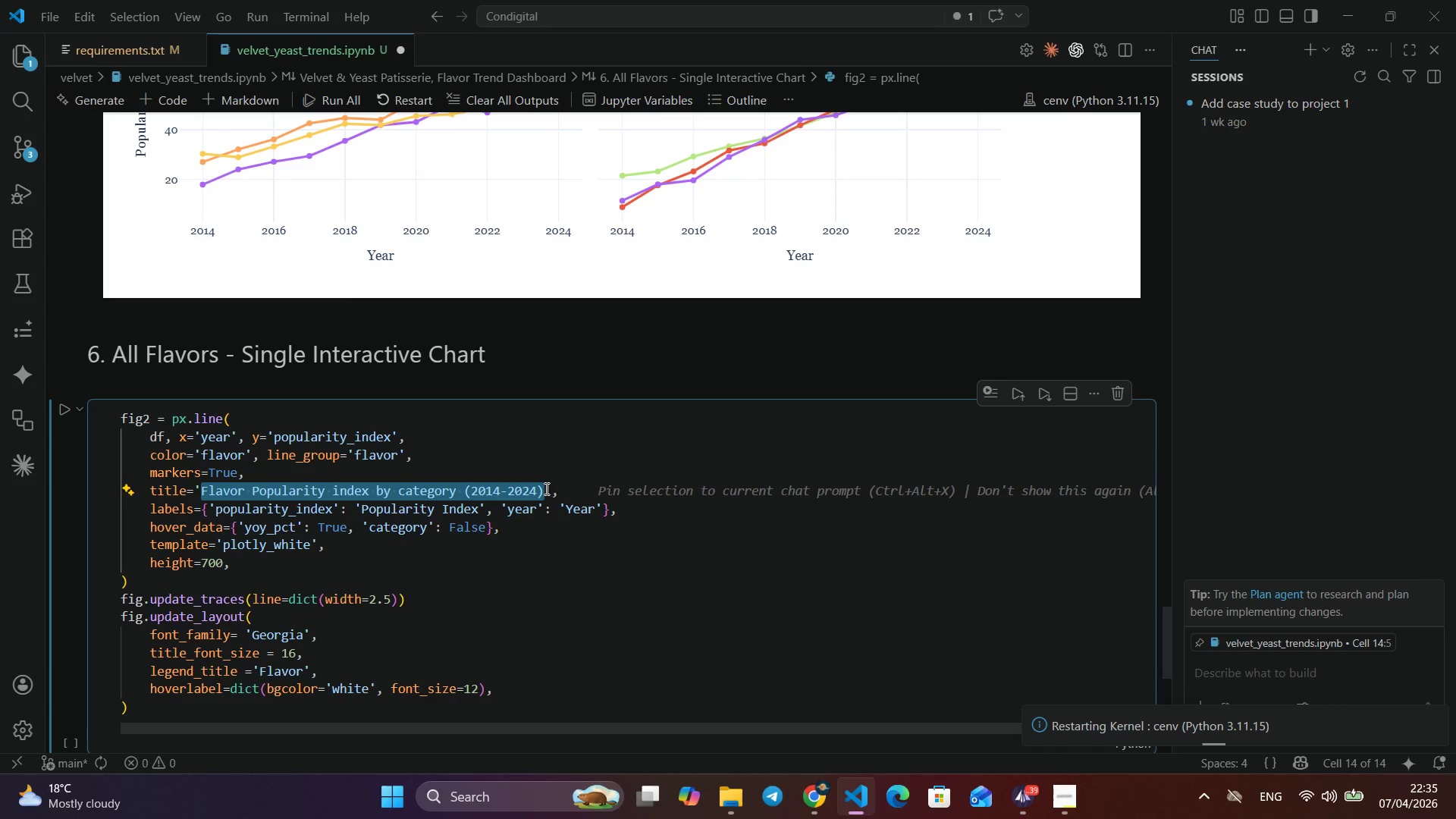 
key(Backspace)
type(All Flavors - Popularity Trae)
 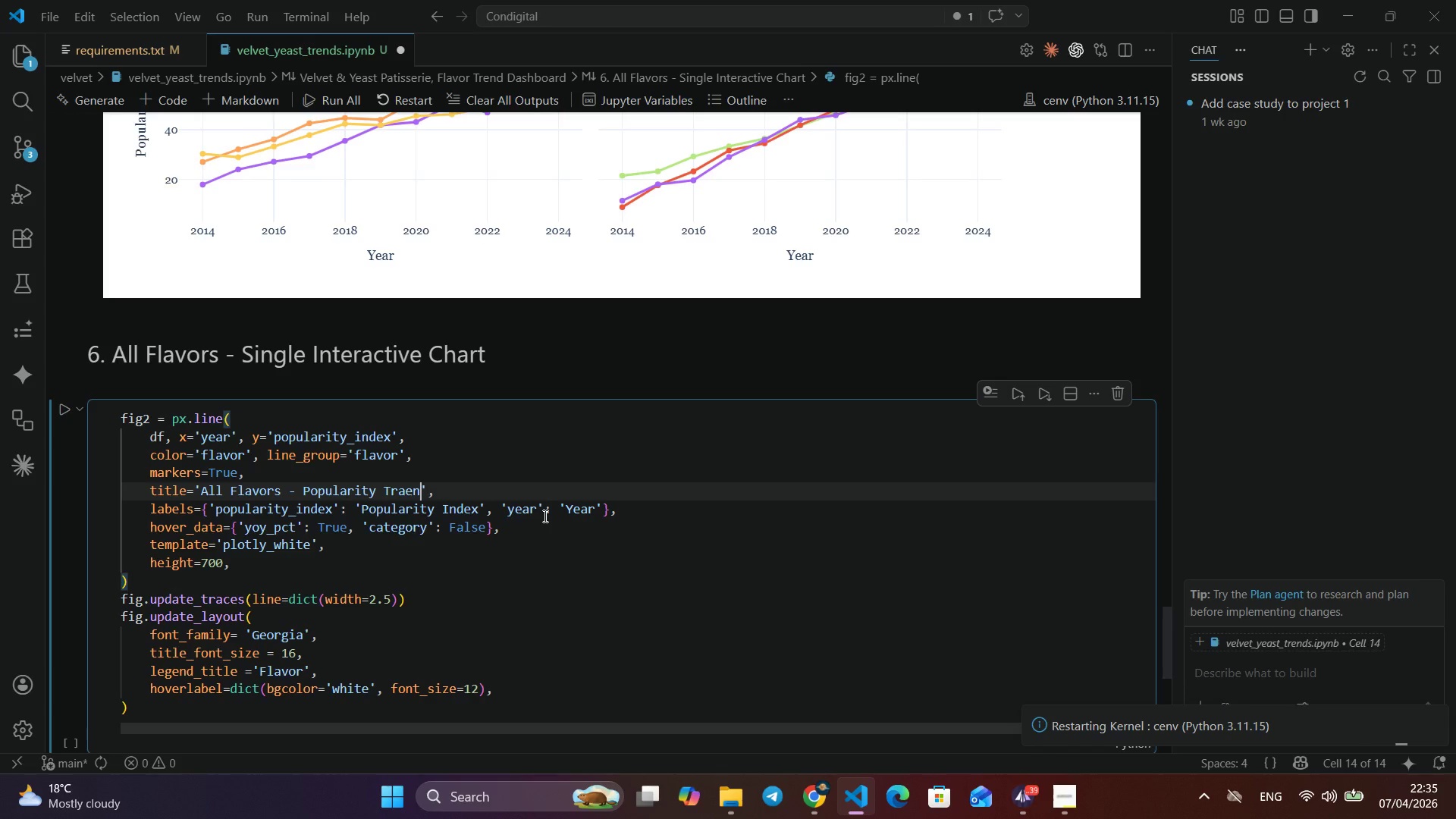 
 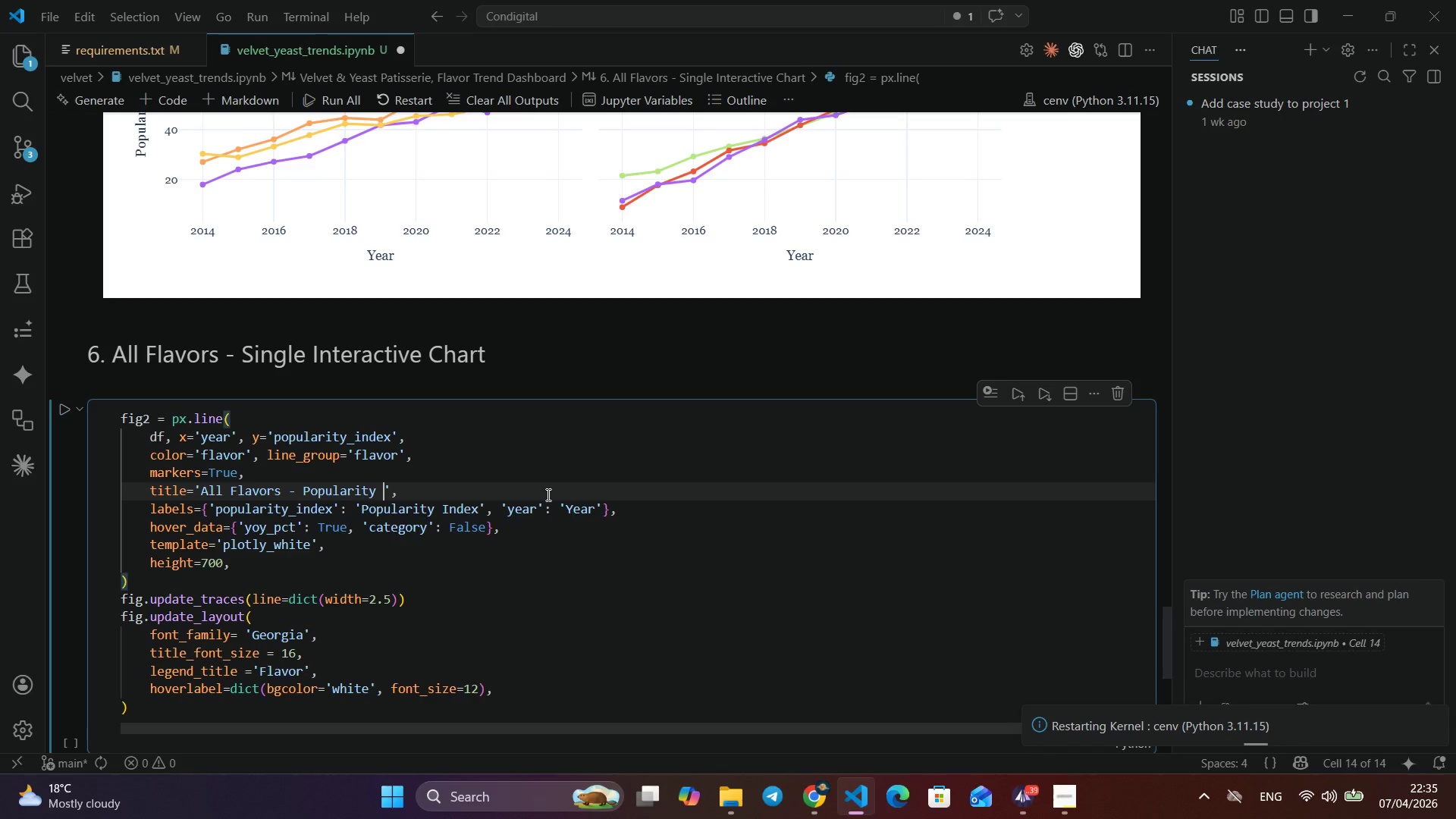 
type(nd)
key(Backspace)
key(Backspace)
key(Backspace)
key(Backspace)
type(ends (hover for YoY % Change)
 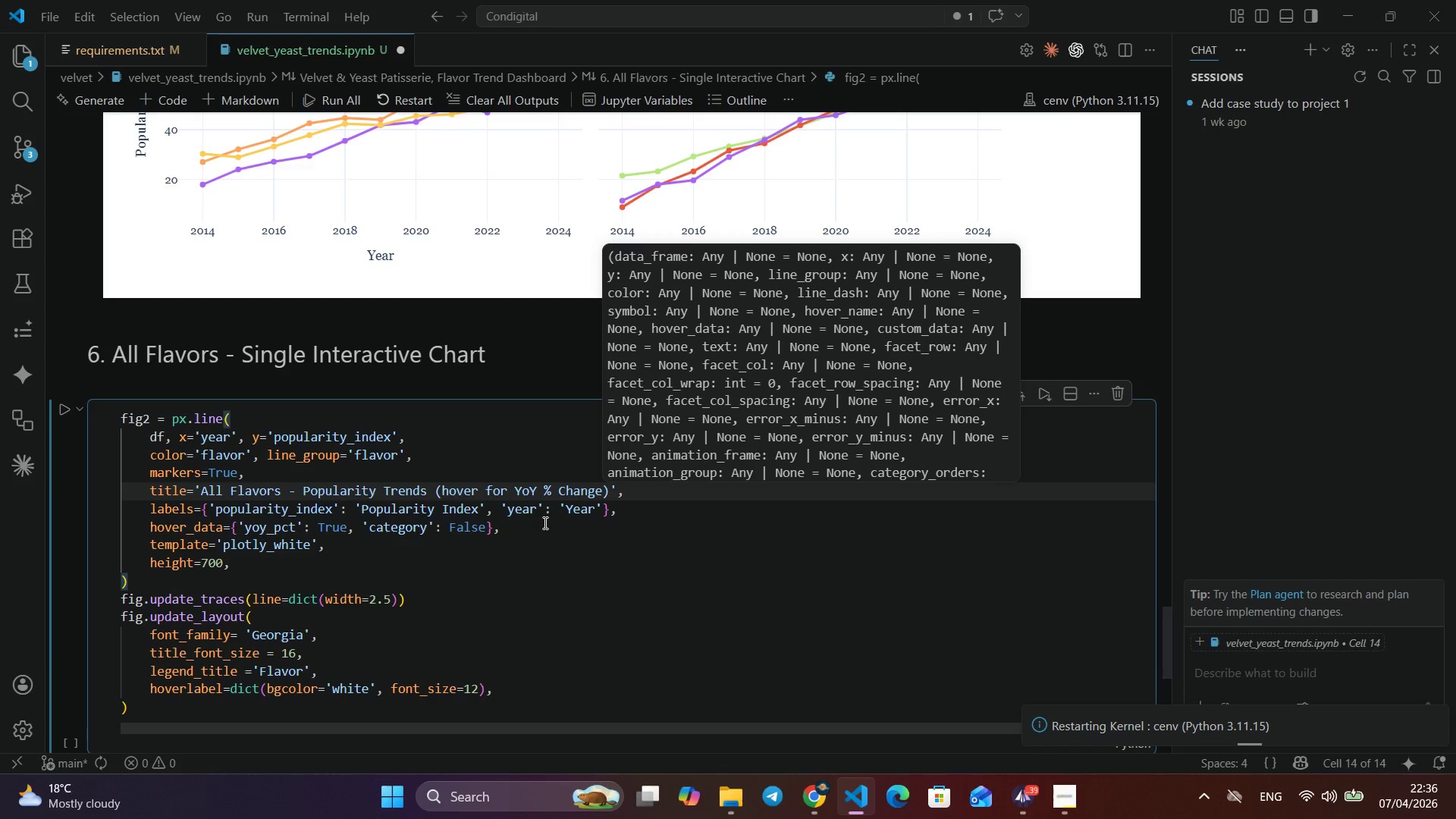 
key(ArrowRight)
 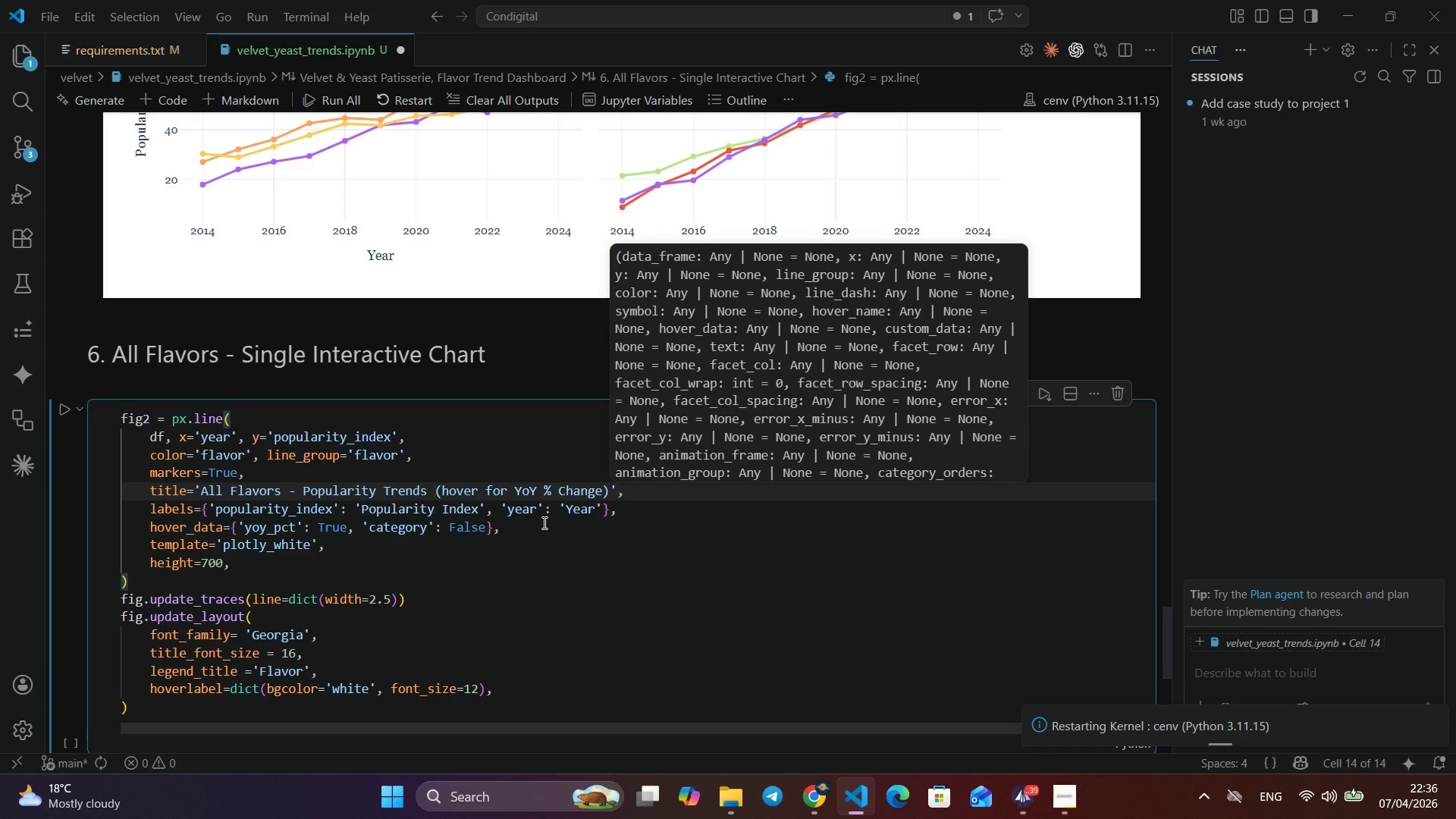 
left_click([323, 516])
 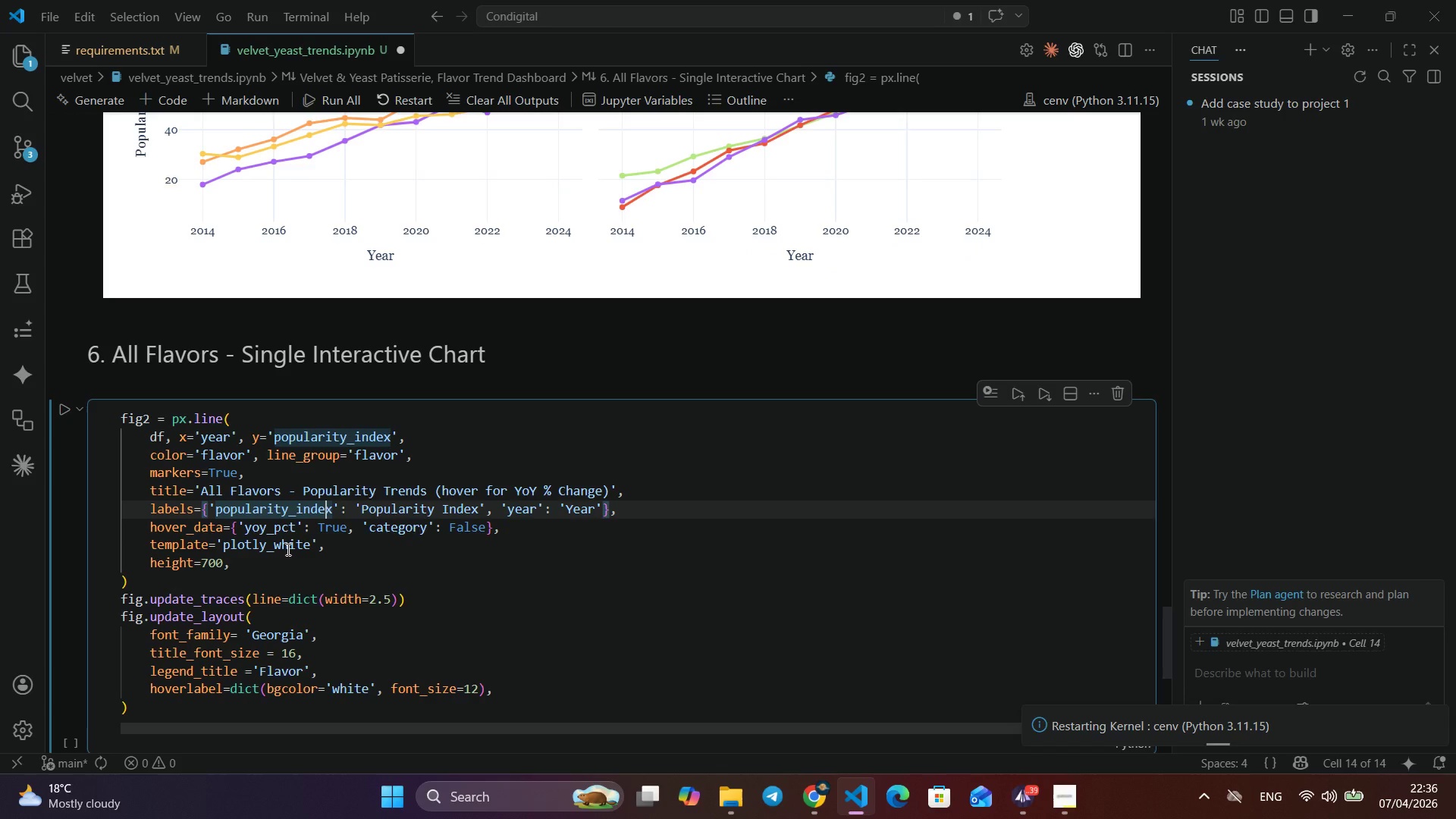 
wait(8.02)
 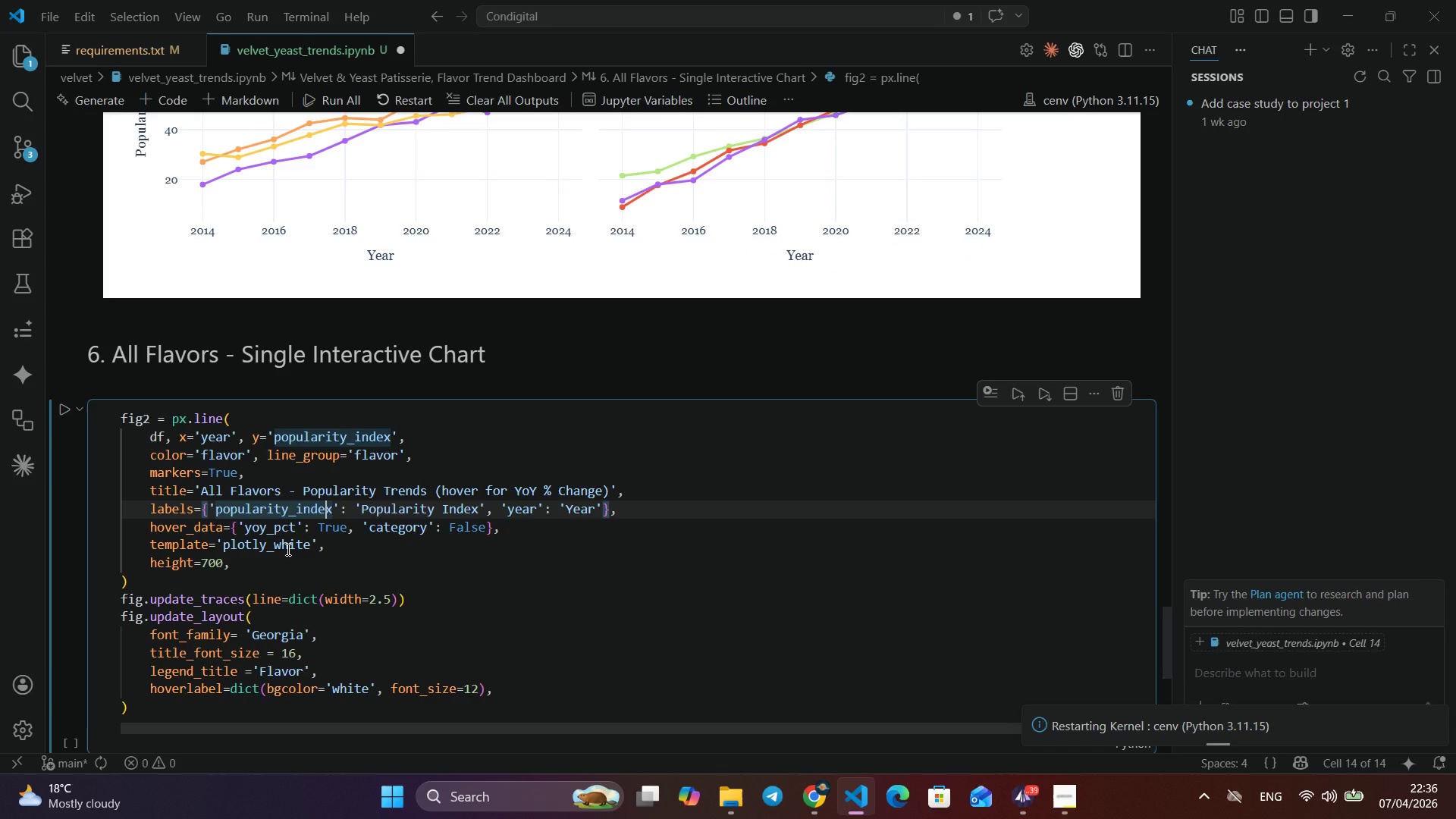 
scroll: coordinate [336, 258], scroll_direction: up, amount: 4.0
 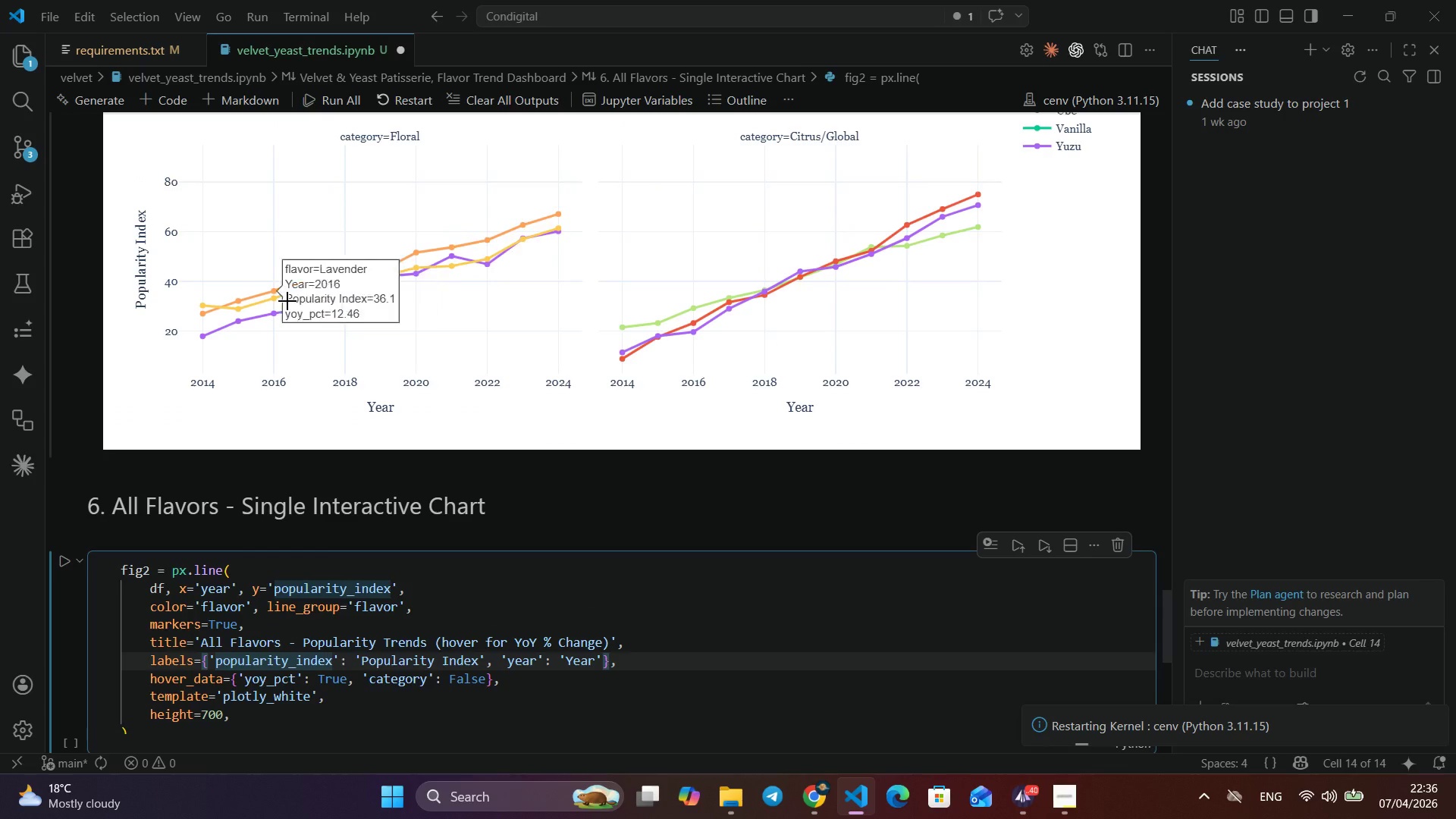 
scroll: coordinate [401, 414], scroll_direction: down, amount: 6.0
 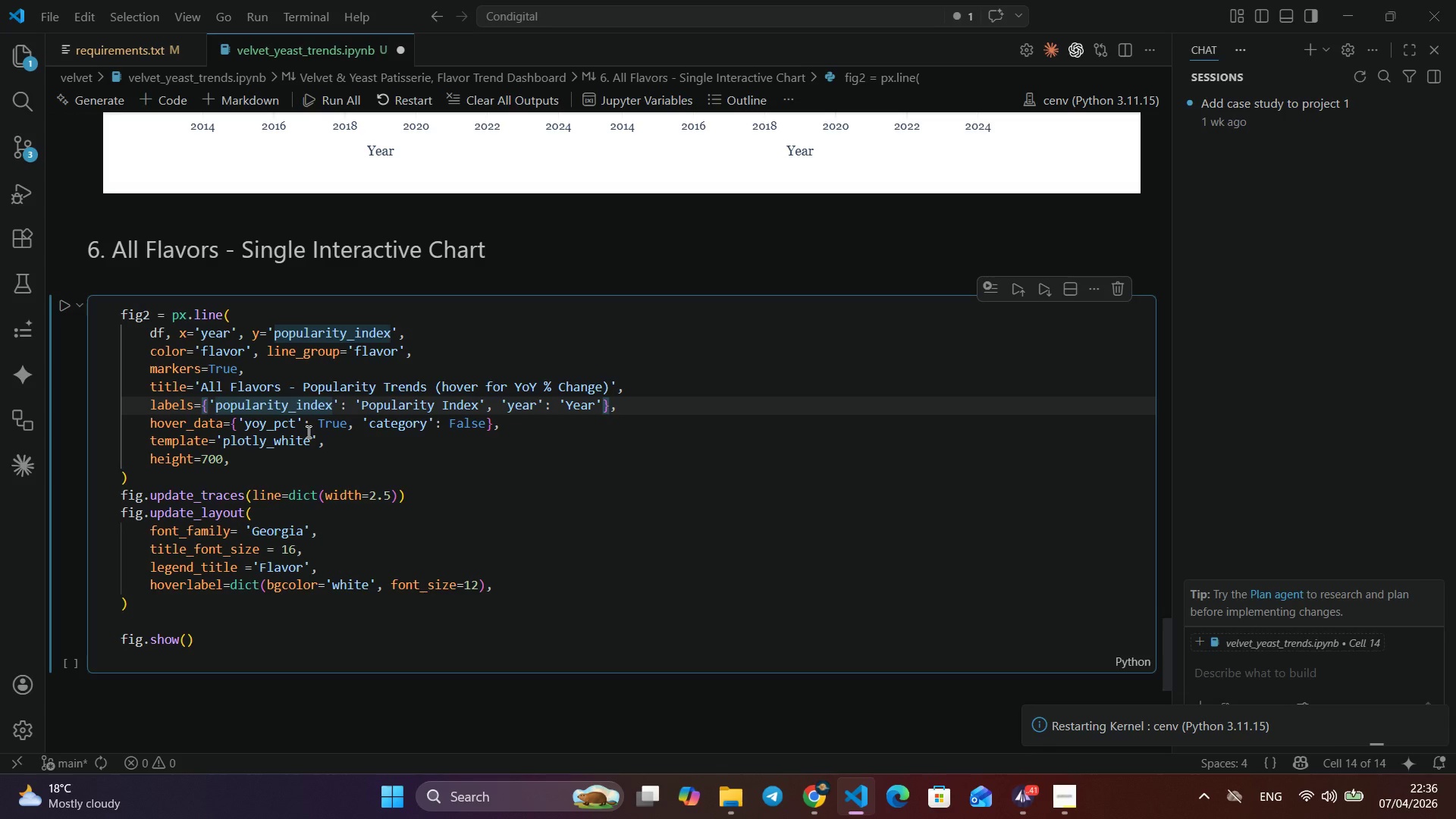 
wait(7.07)
 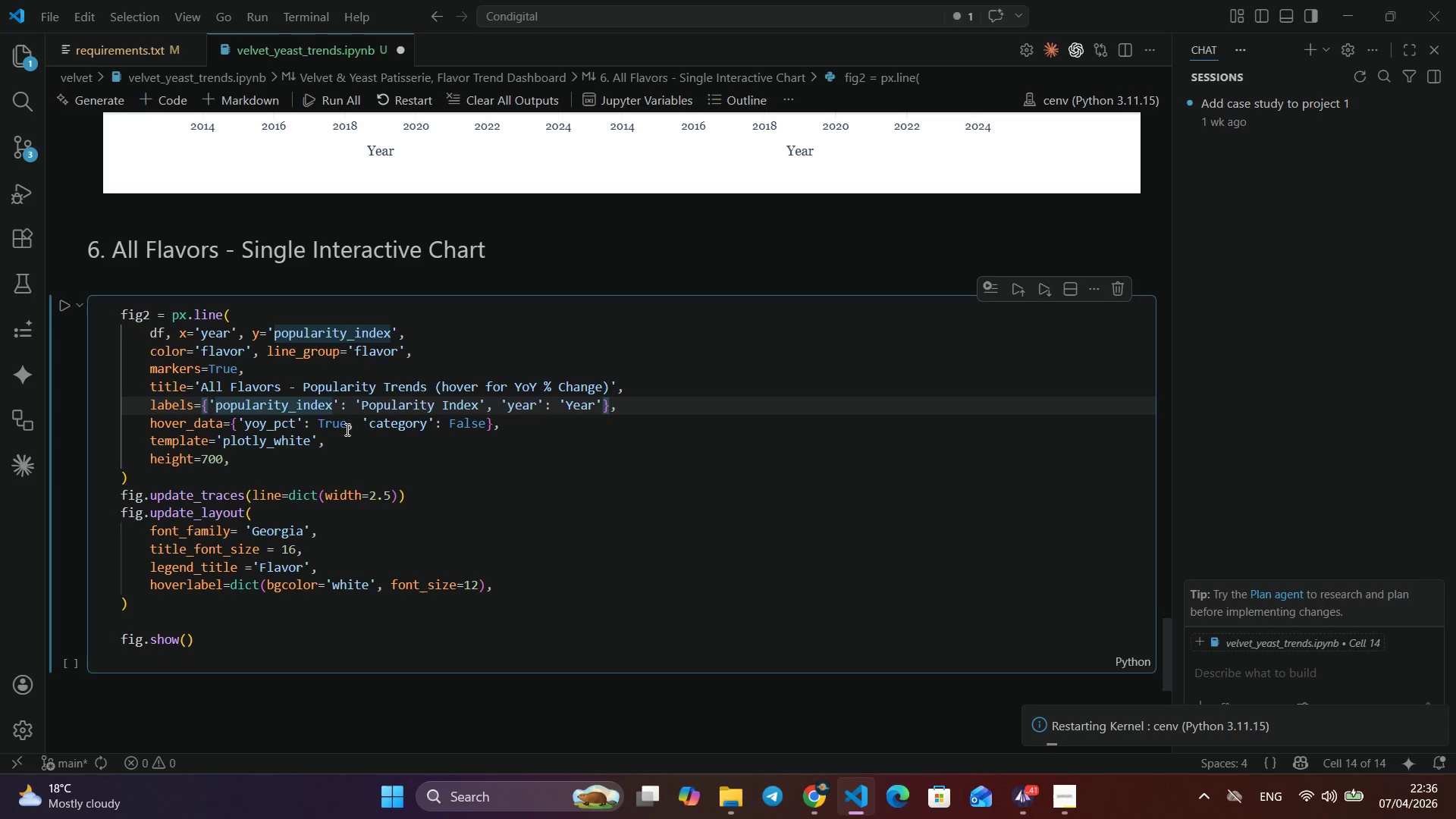 
double_click([340, 425])
 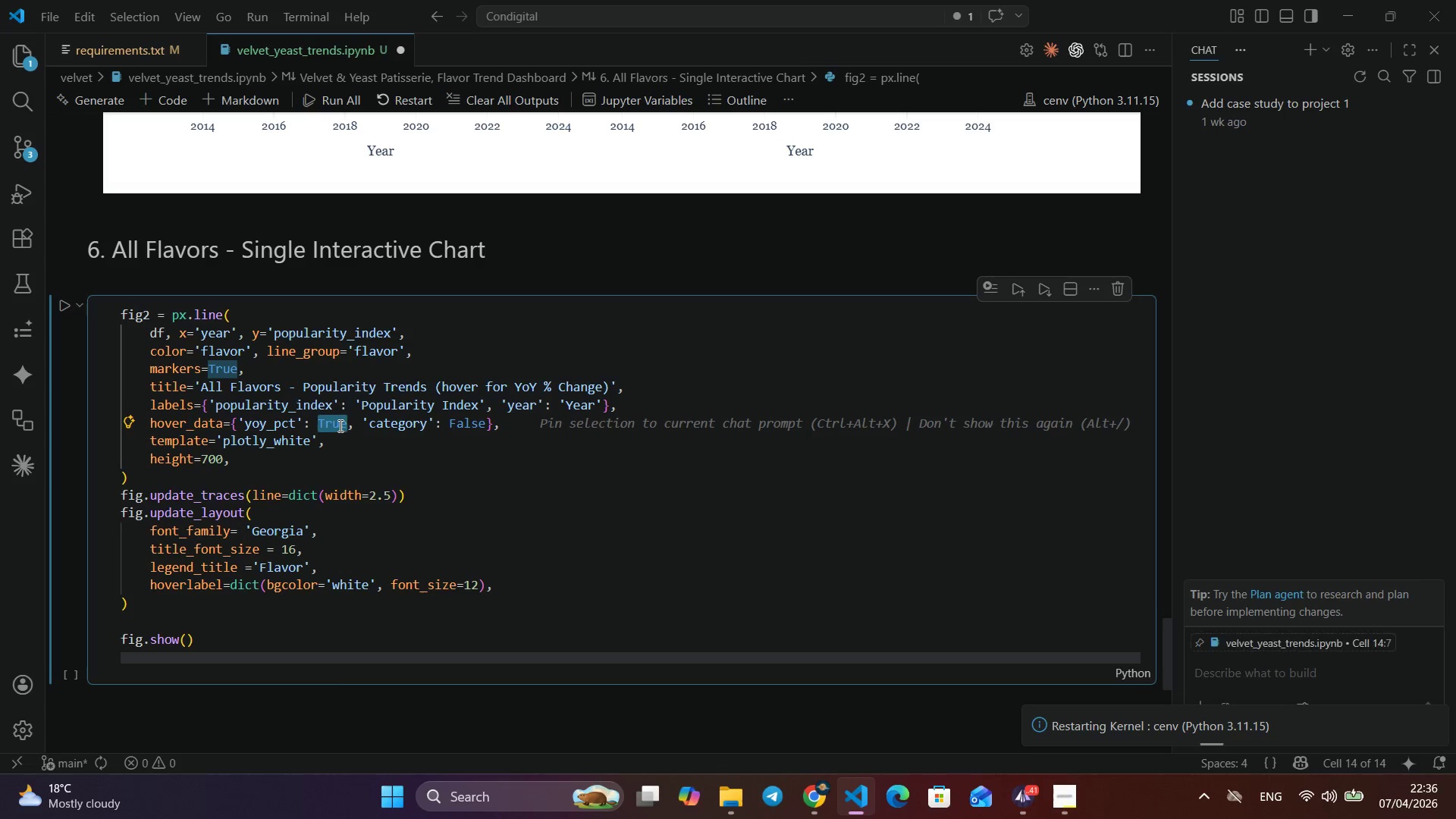 
key(Backspace)
 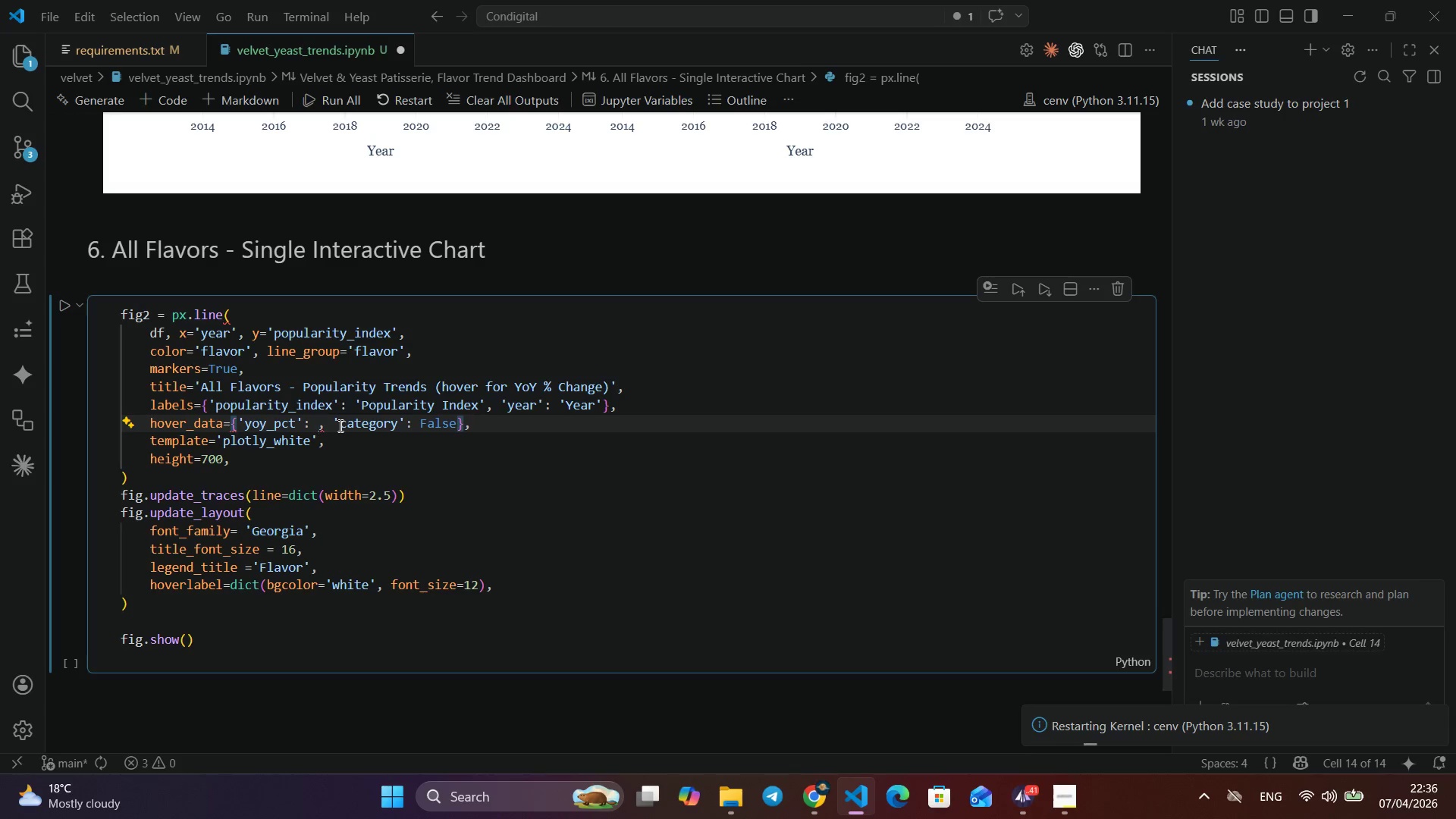 
type(':.1f)
 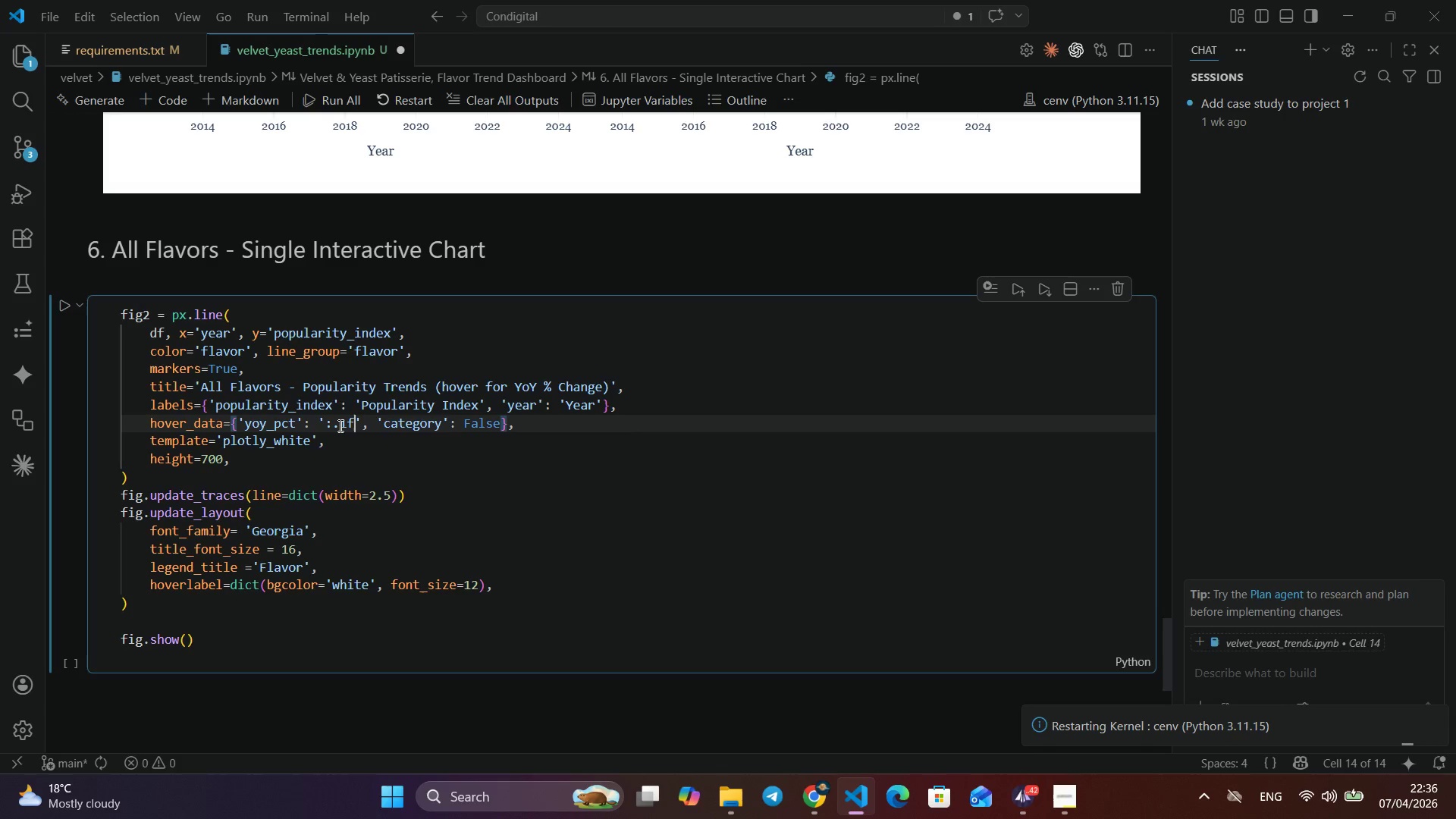 
wait(19.19)
 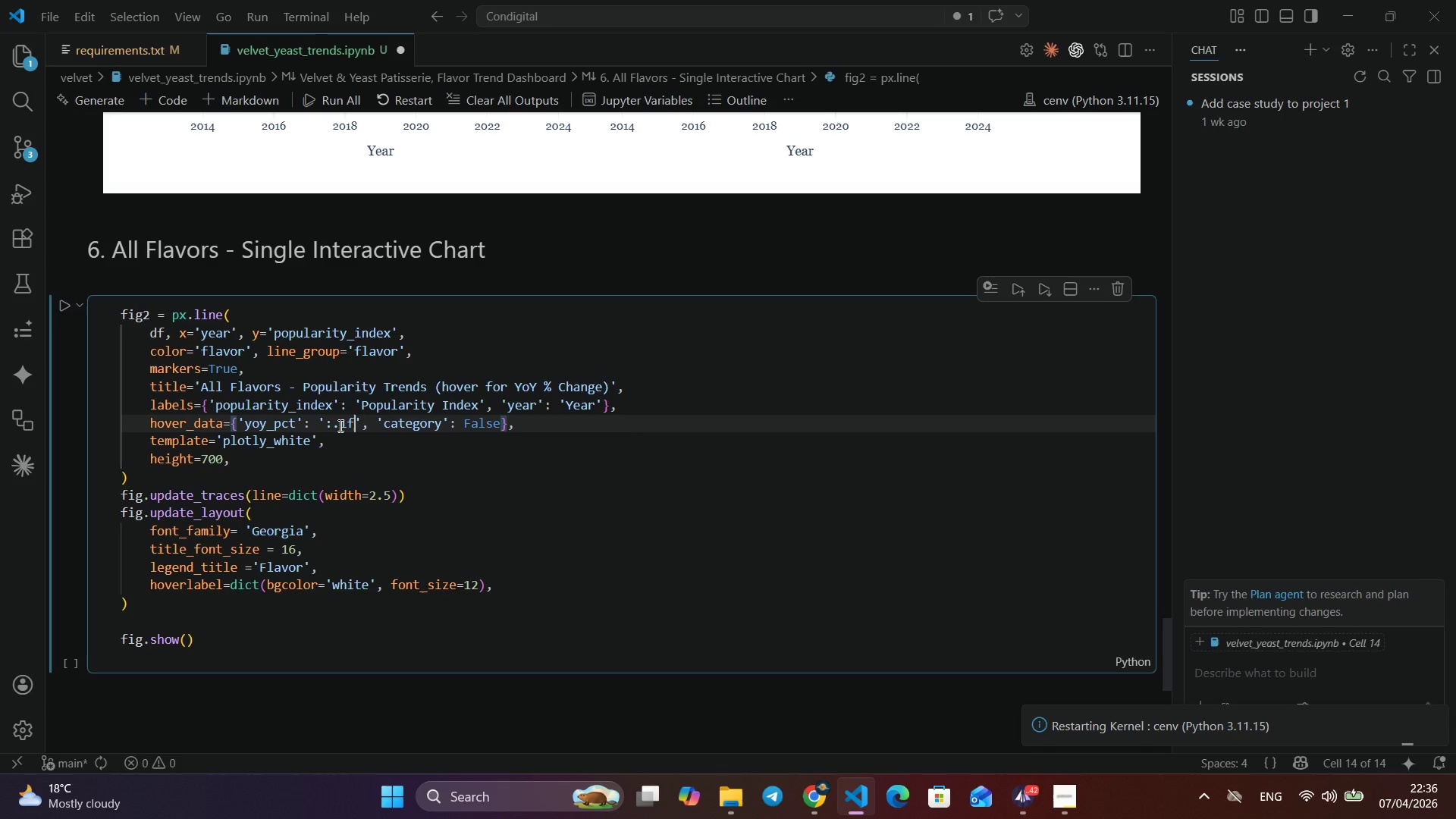 
left_click([218, 464])
 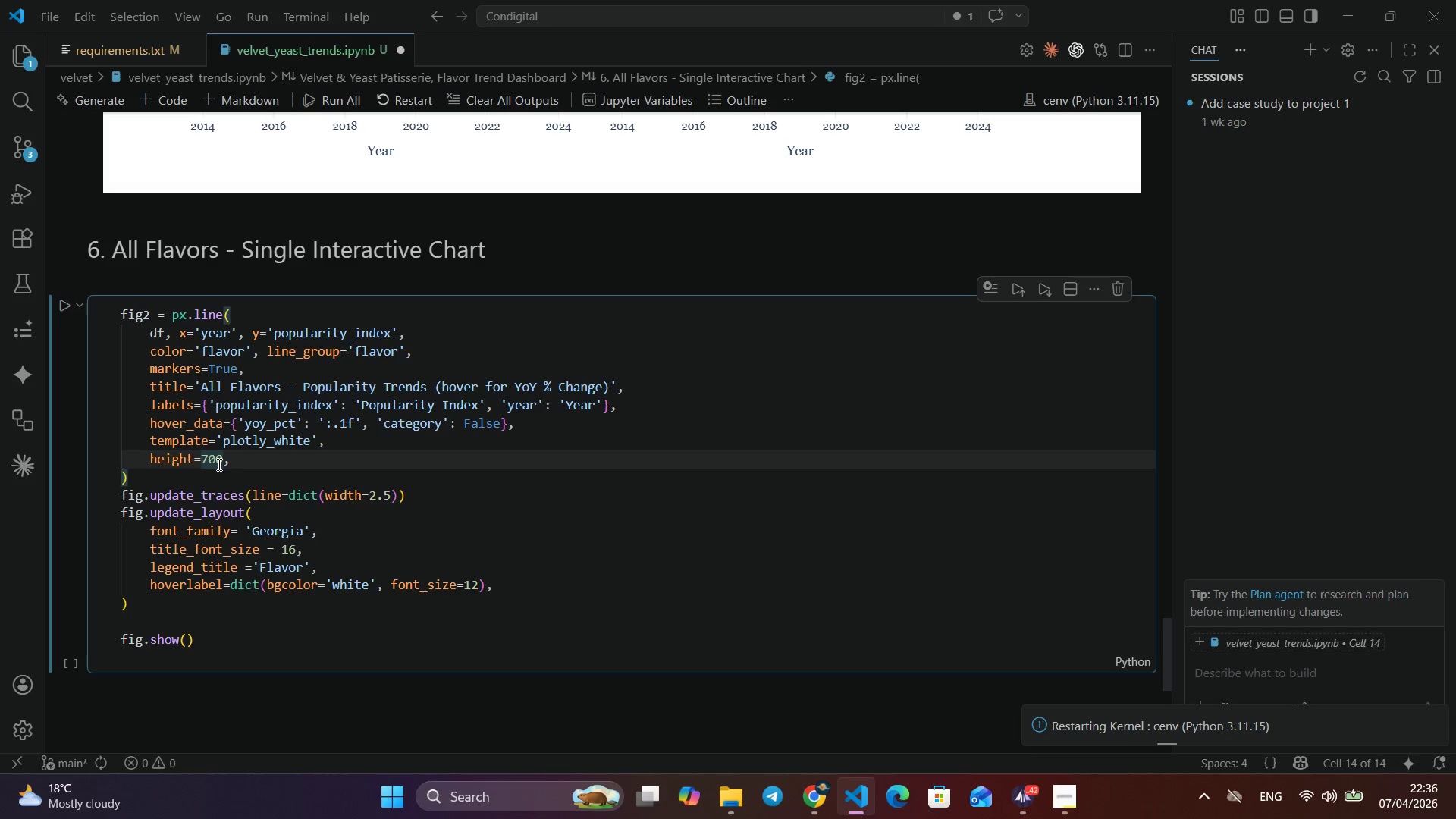 
key(Backspace)
 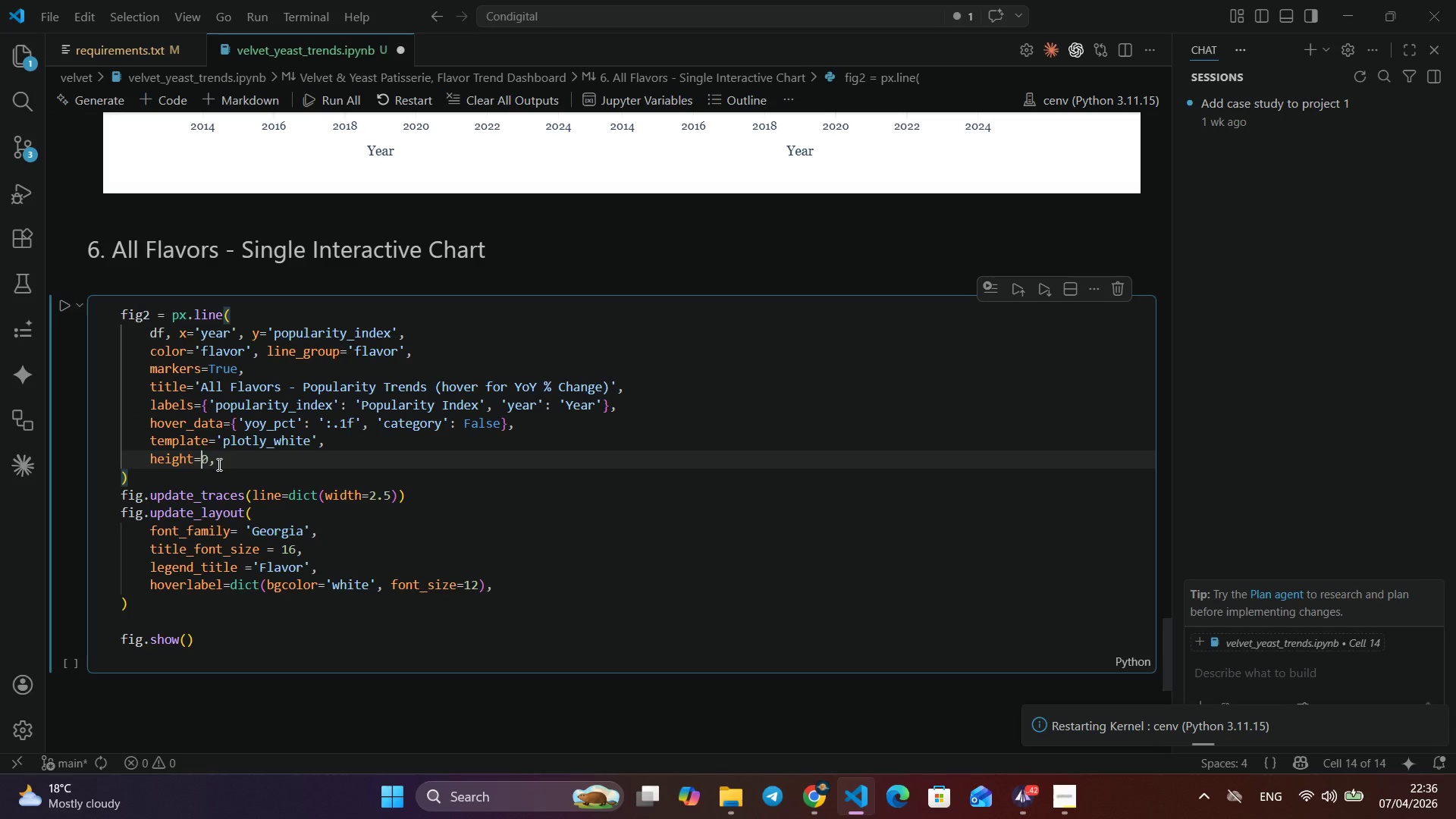 
key(Backspace)
 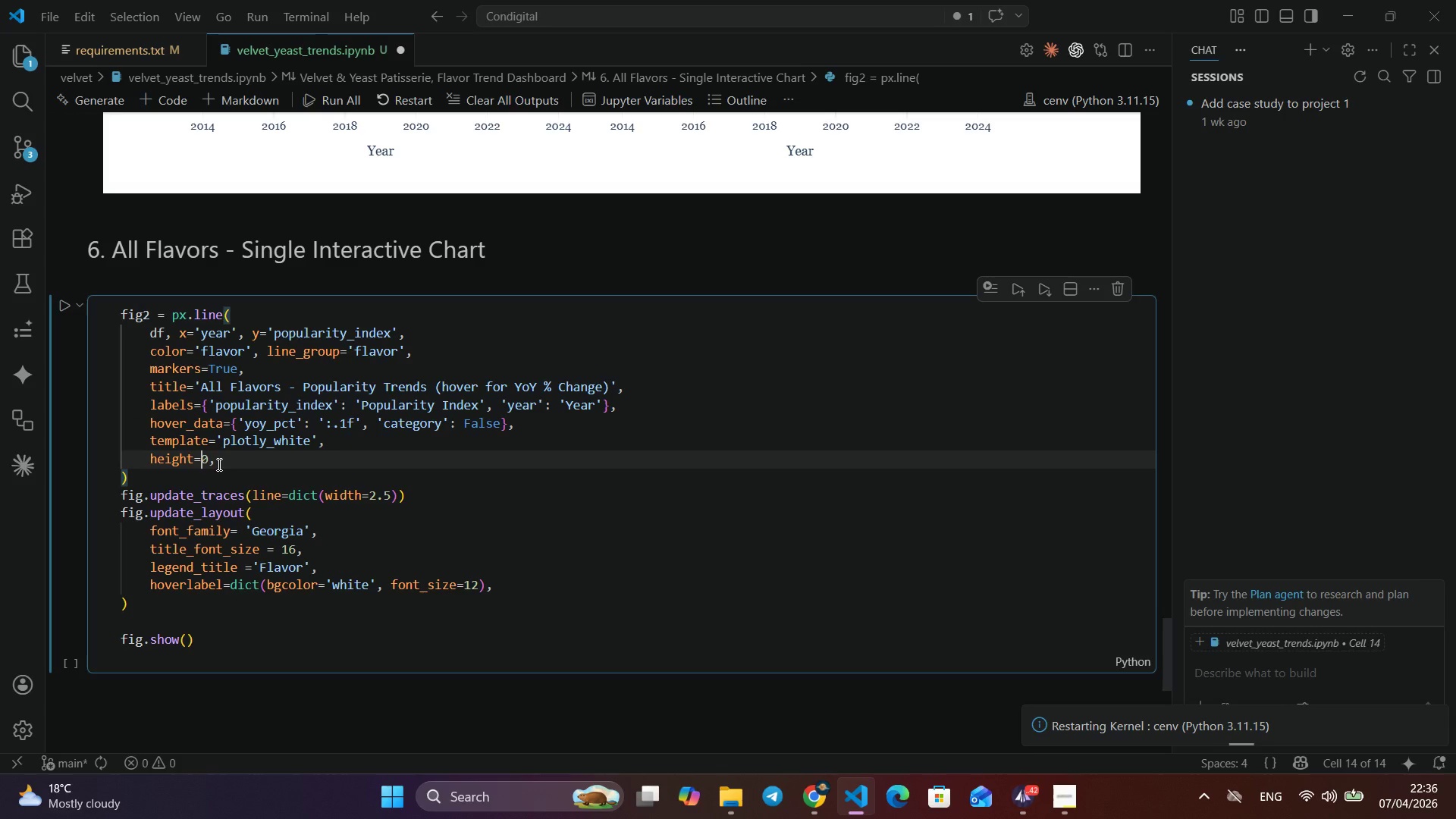 
key(Numpad5)
 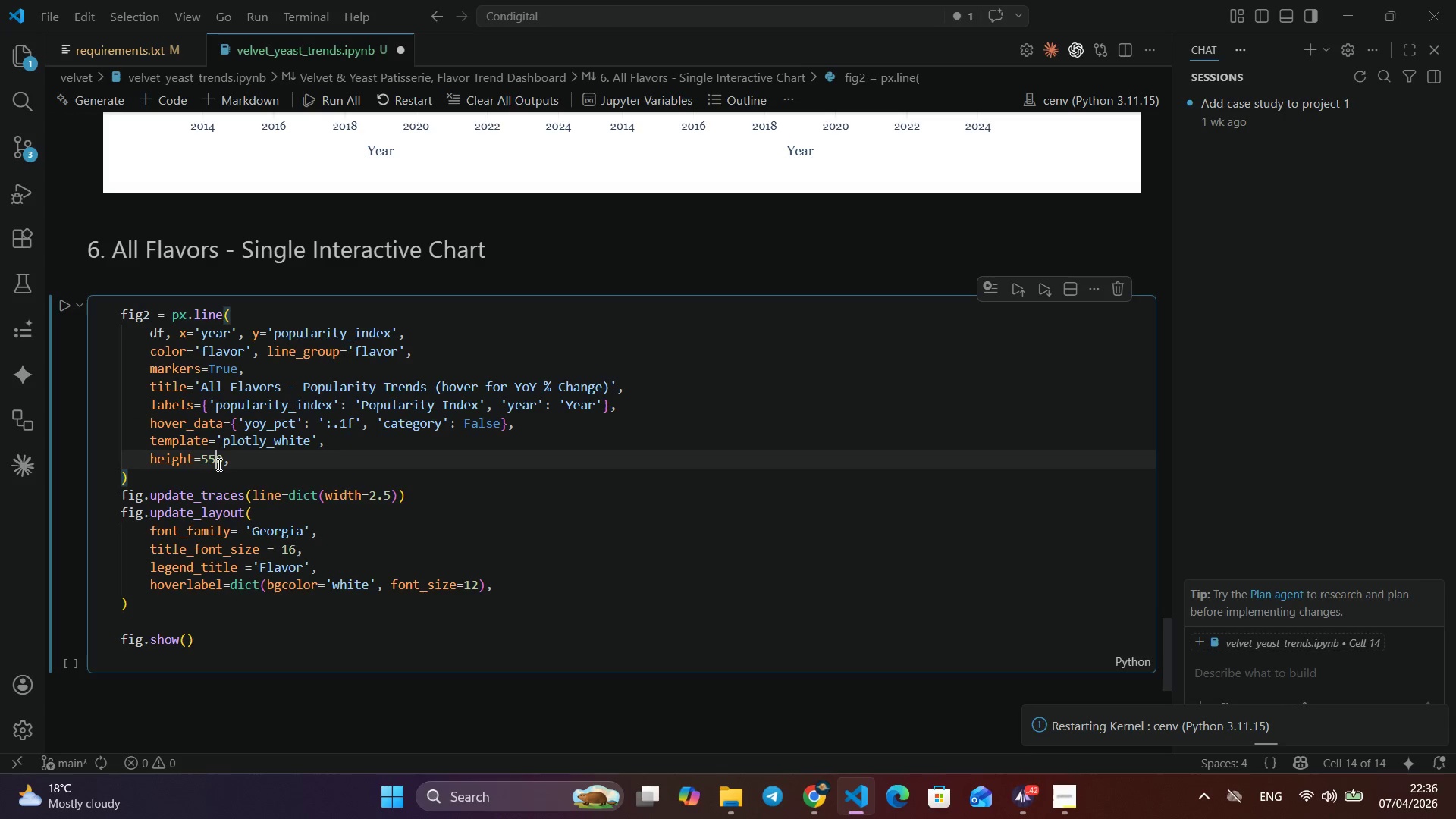 
key(Numpad5)
 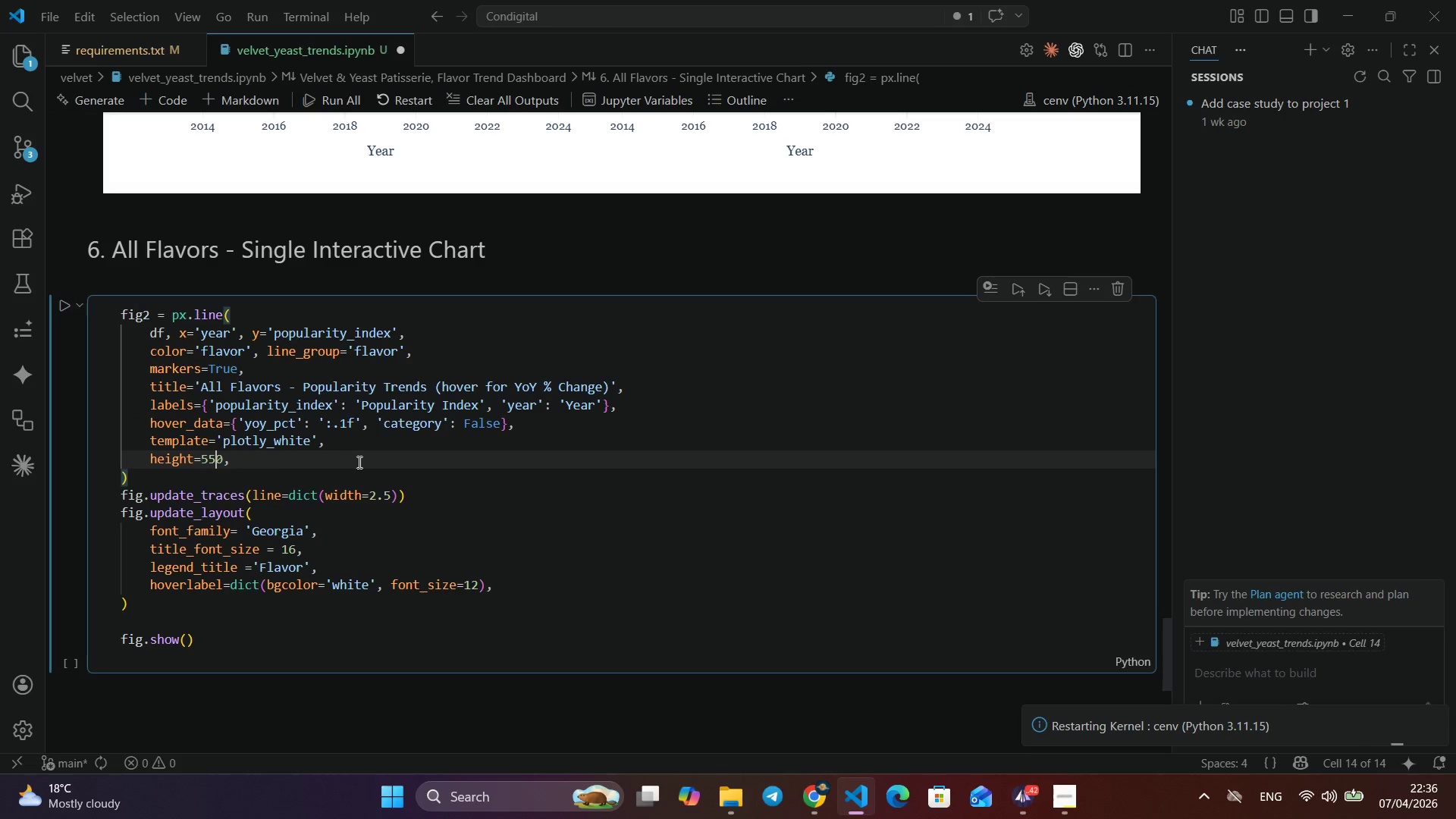 
scroll: coordinate [394, 466], scroll_direction: down, amount: 2.0
 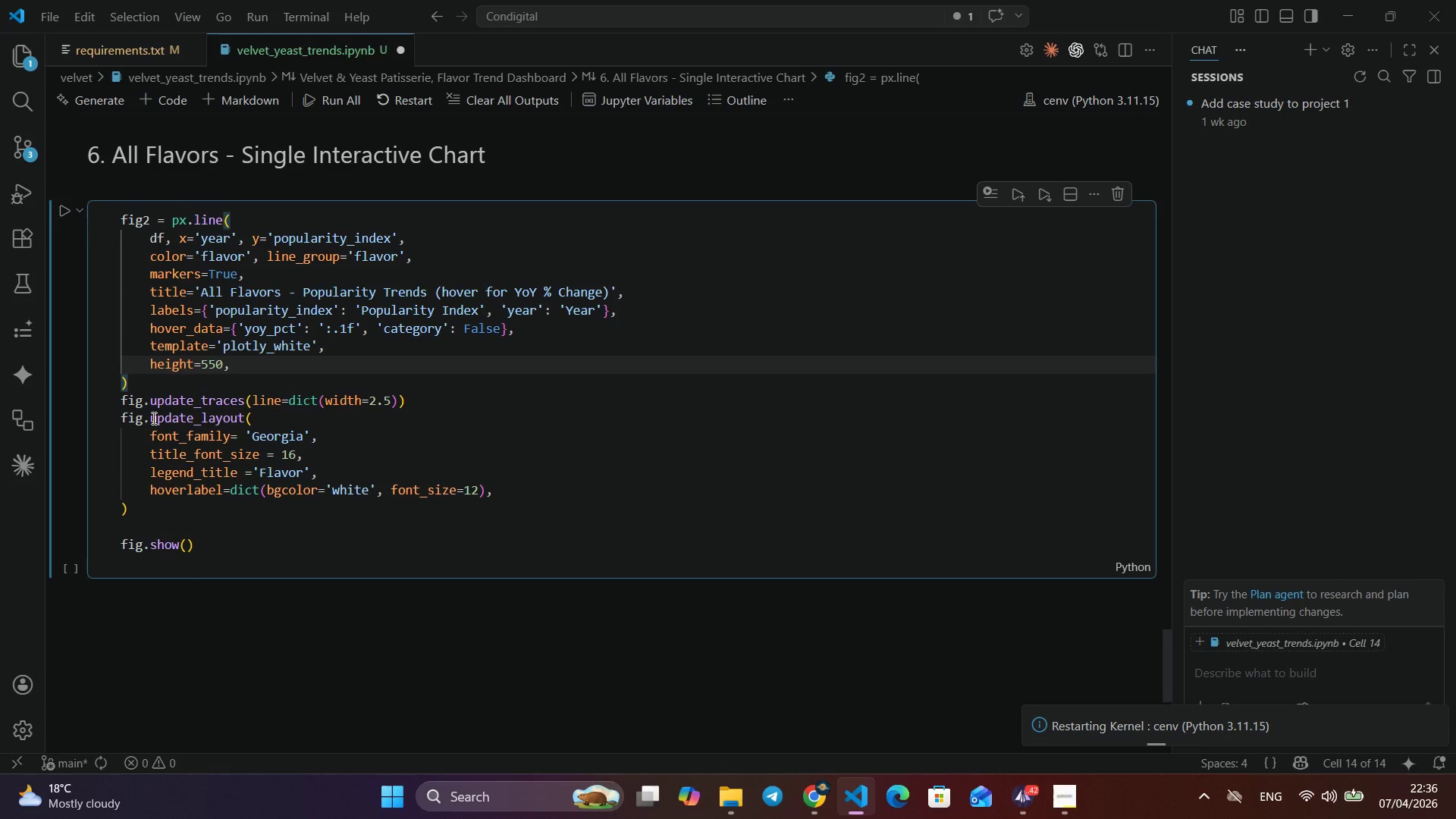 
left_click([140, 402])
 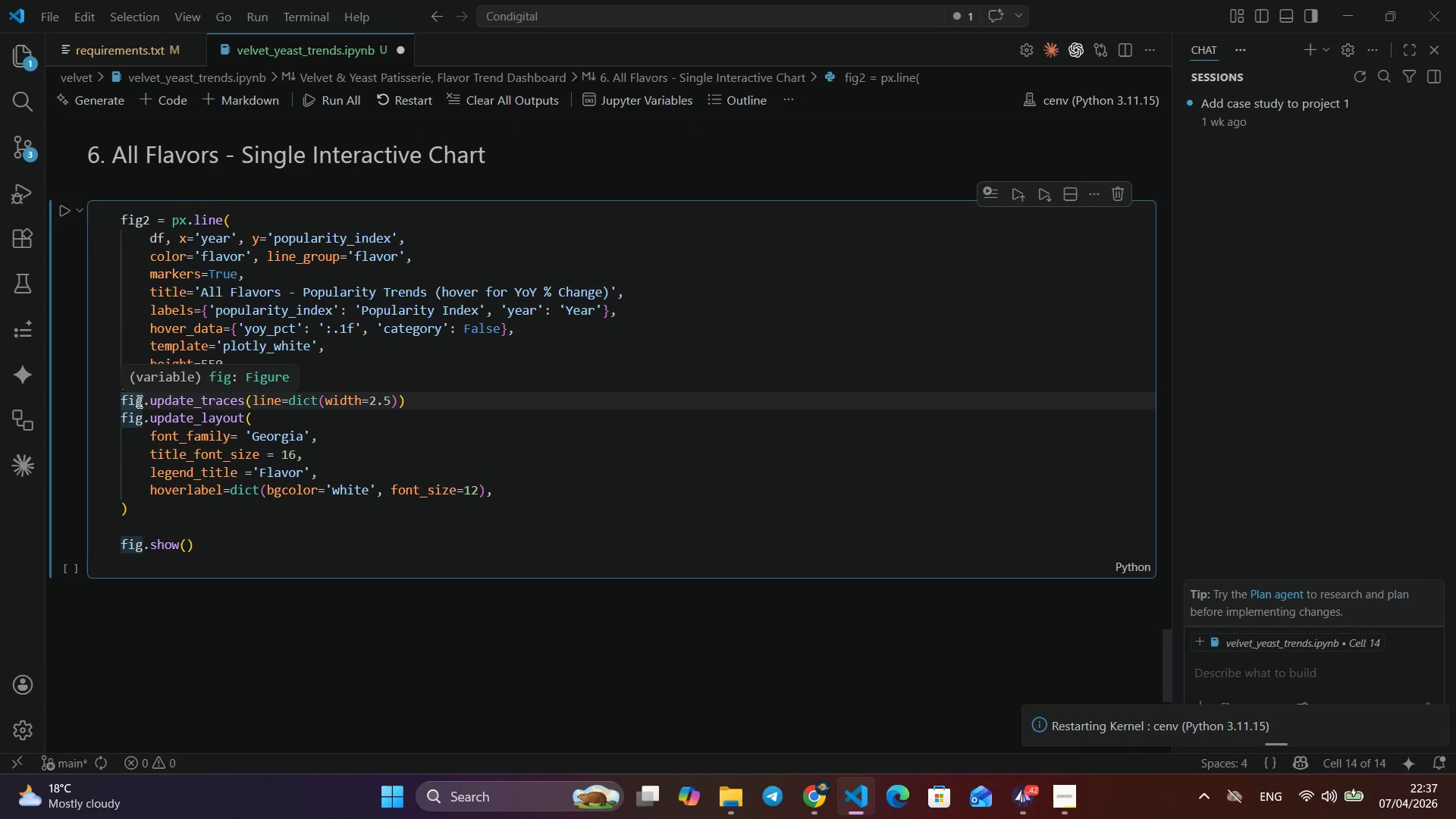 
wait(6.28)
 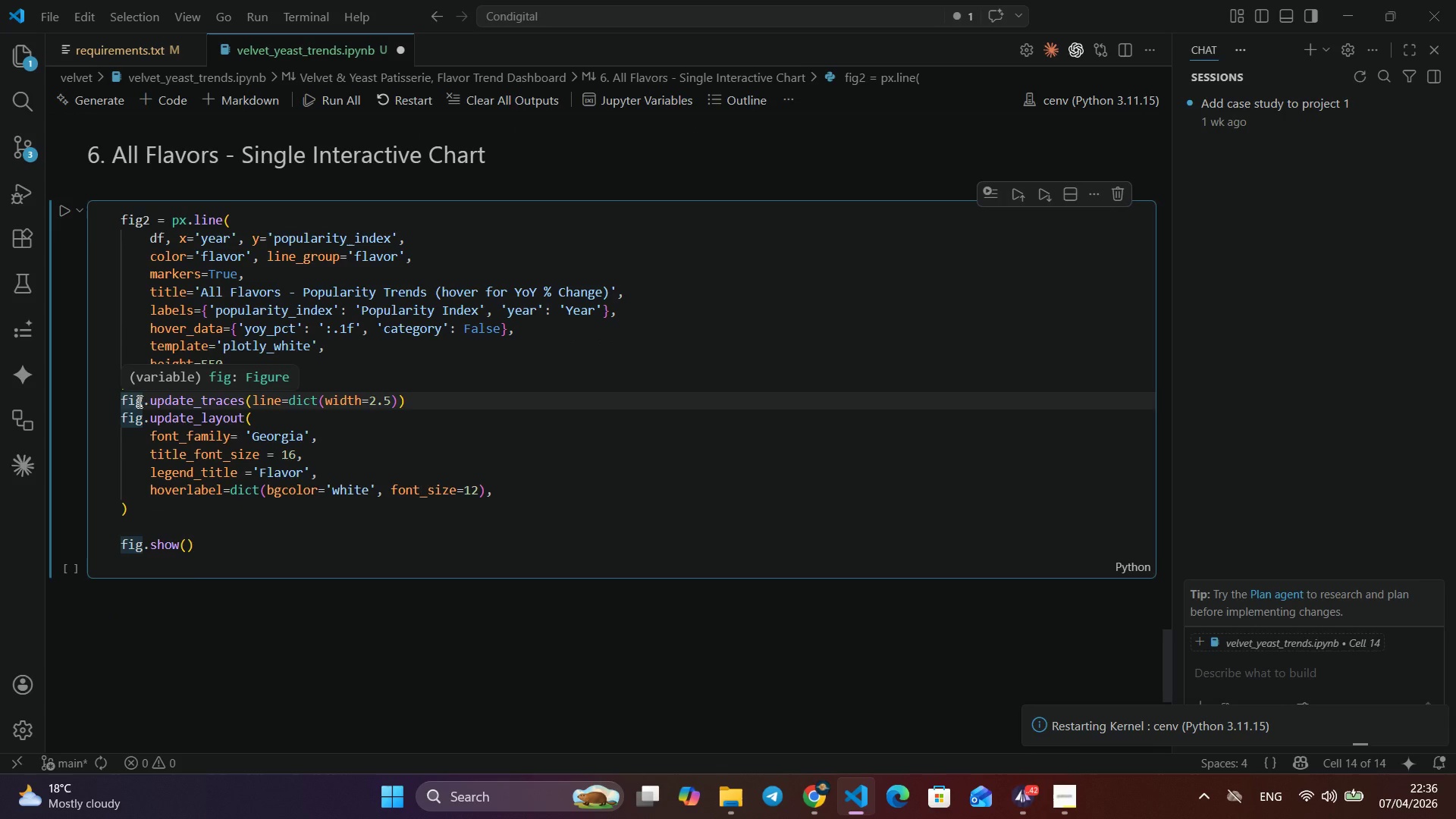 
left_click_drag(start_coordinate=[417, 408], to_coordinate=[111, 400])
 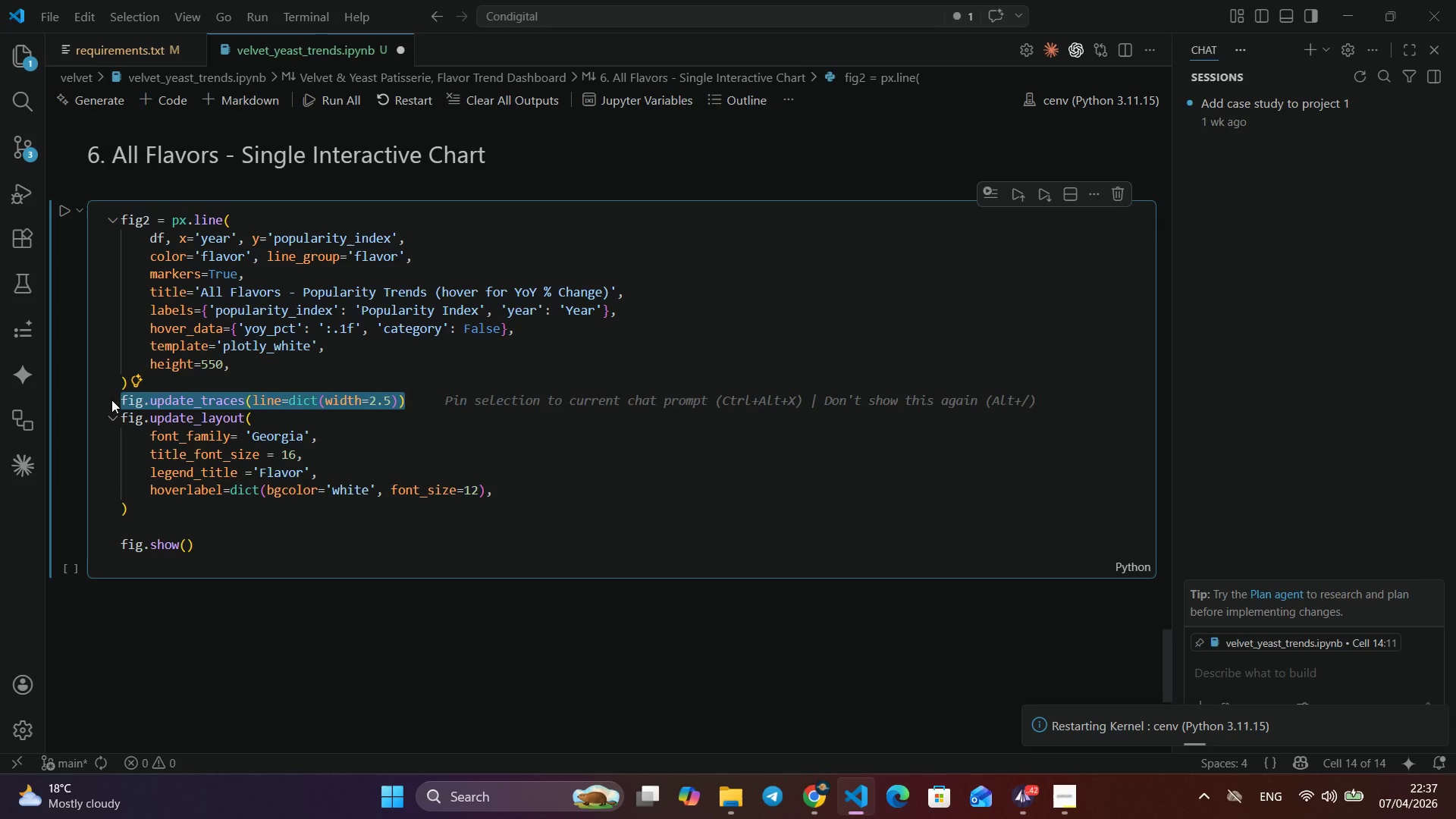 
key(Backspace)
 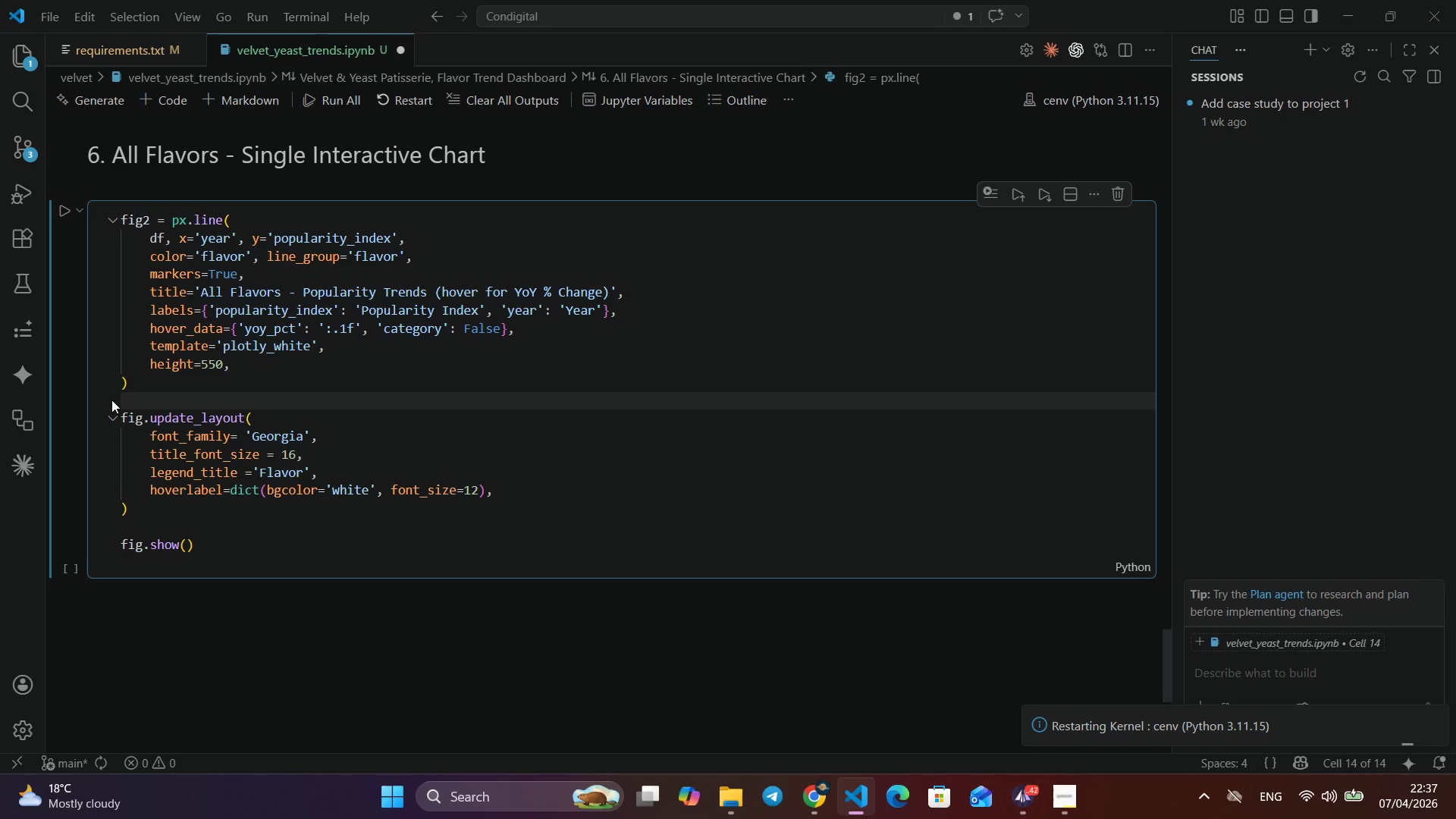 
left_click([140, 423])
 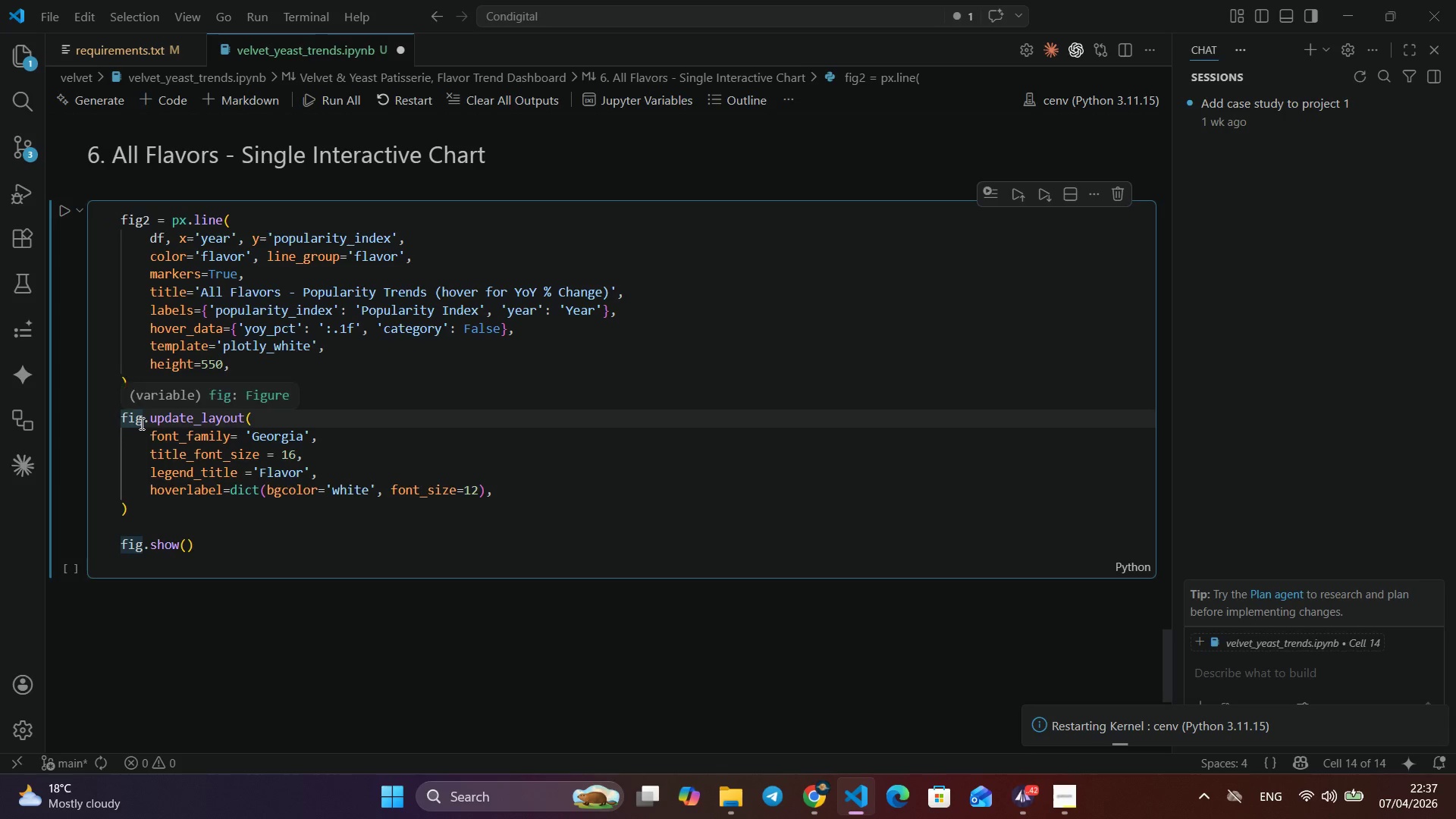 
key(Numpad2)
 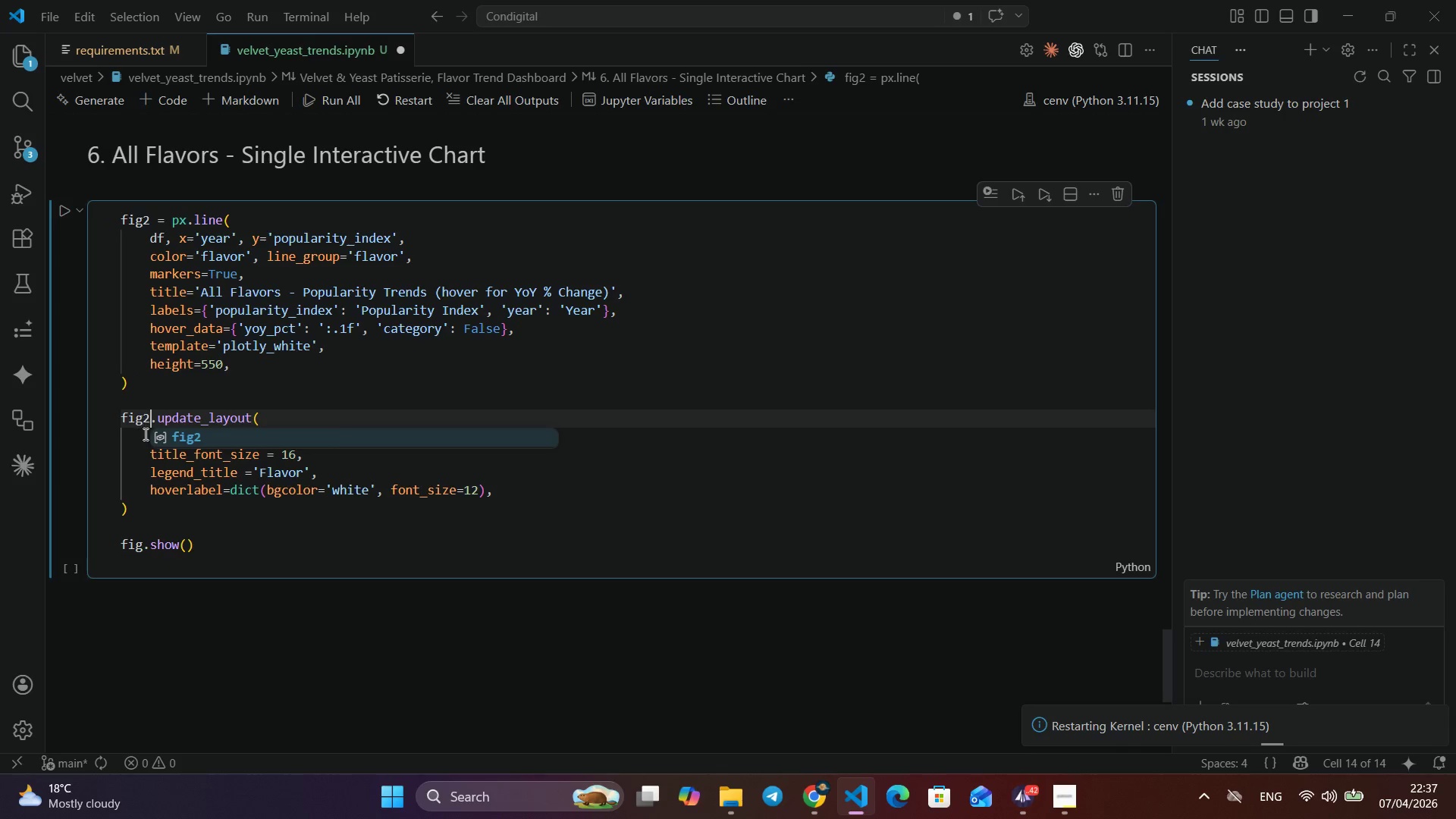 
left_click([235, 489])
 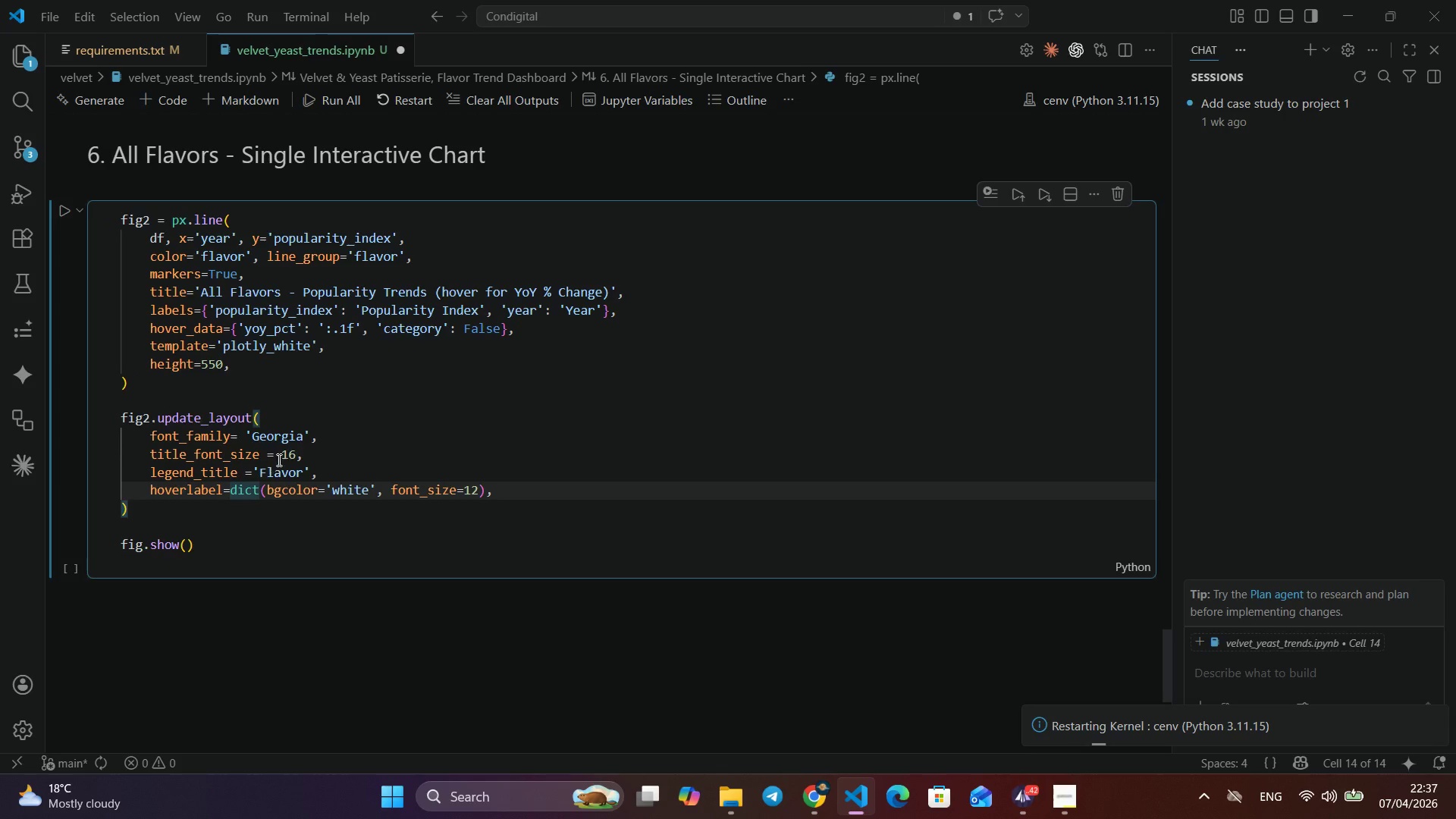 
left_click([293, 454])
 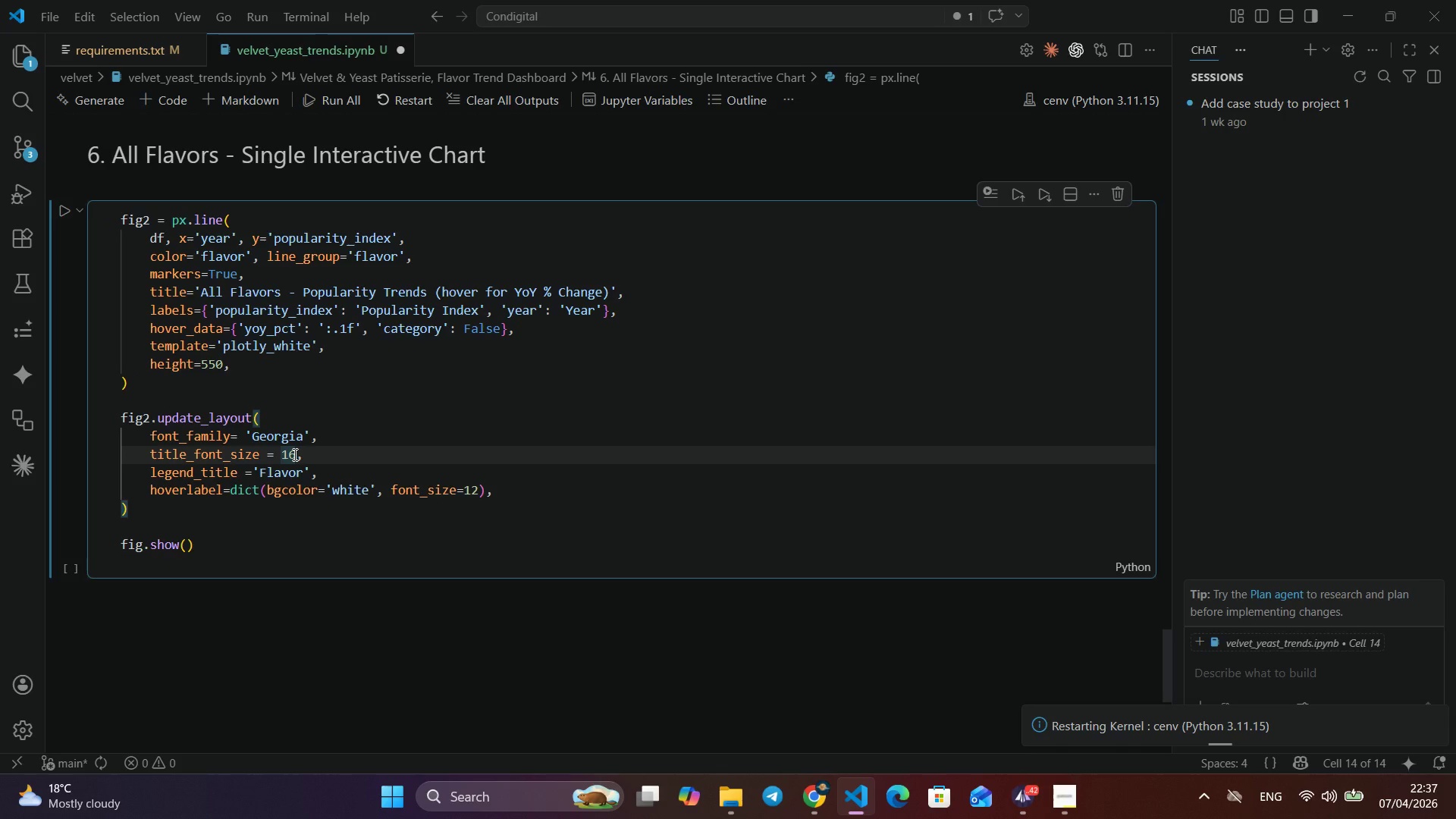 
key(Backspace)
 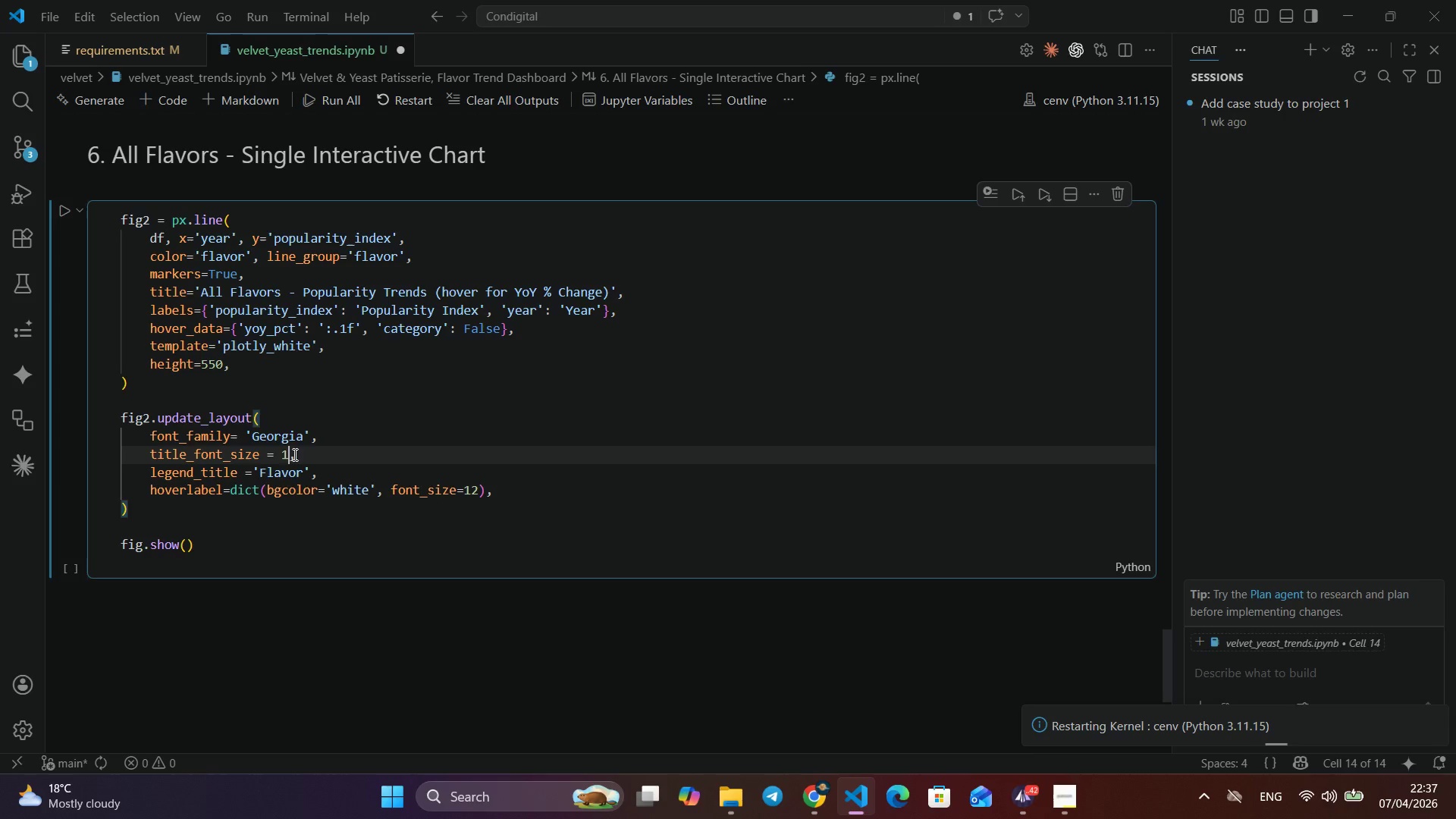 
key(Numpad5)
 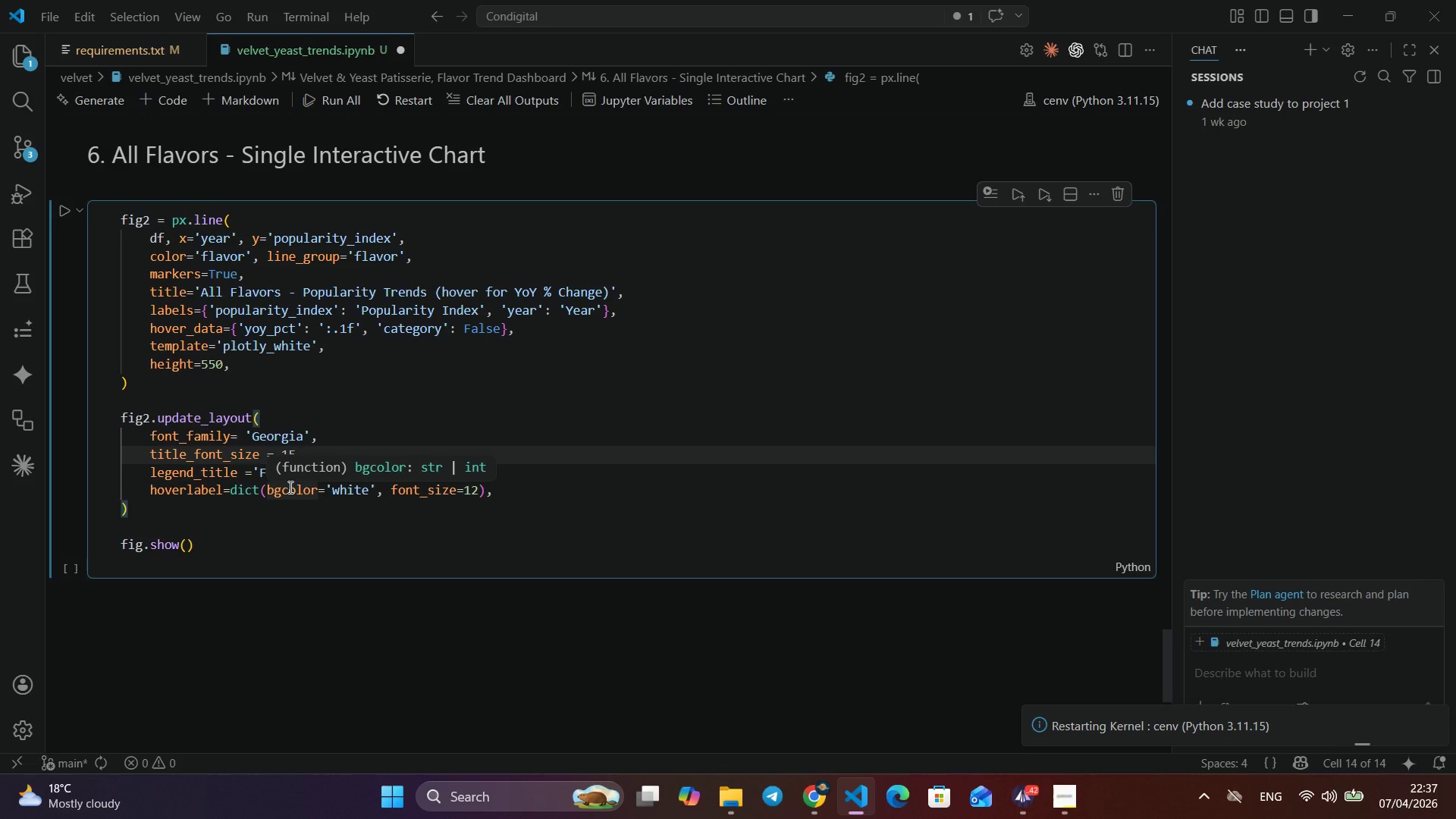 
wait(9.61)
 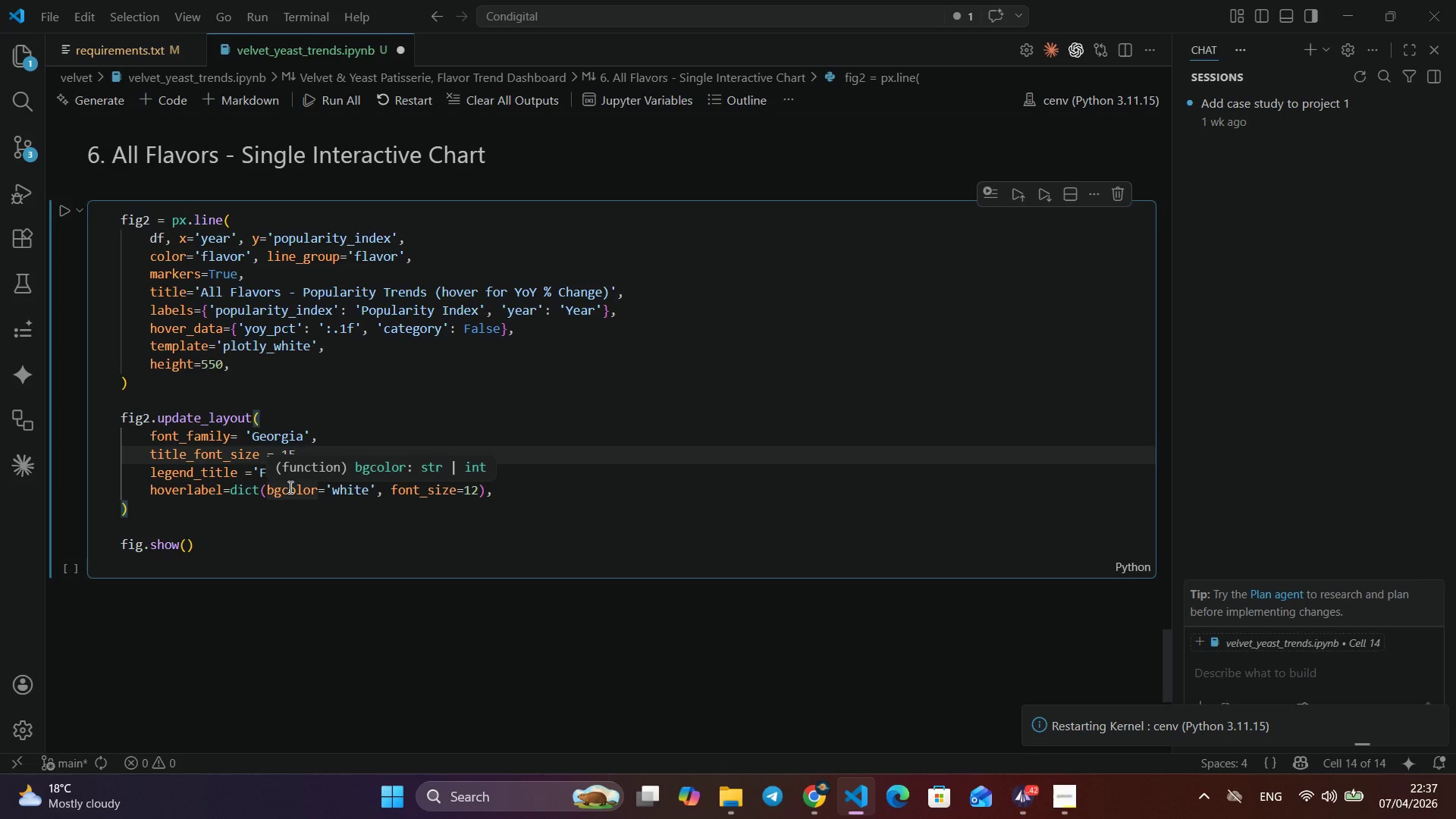 
left_click_drag(start_coordinate=[487, 493], to_coordinate=[466, 485])
 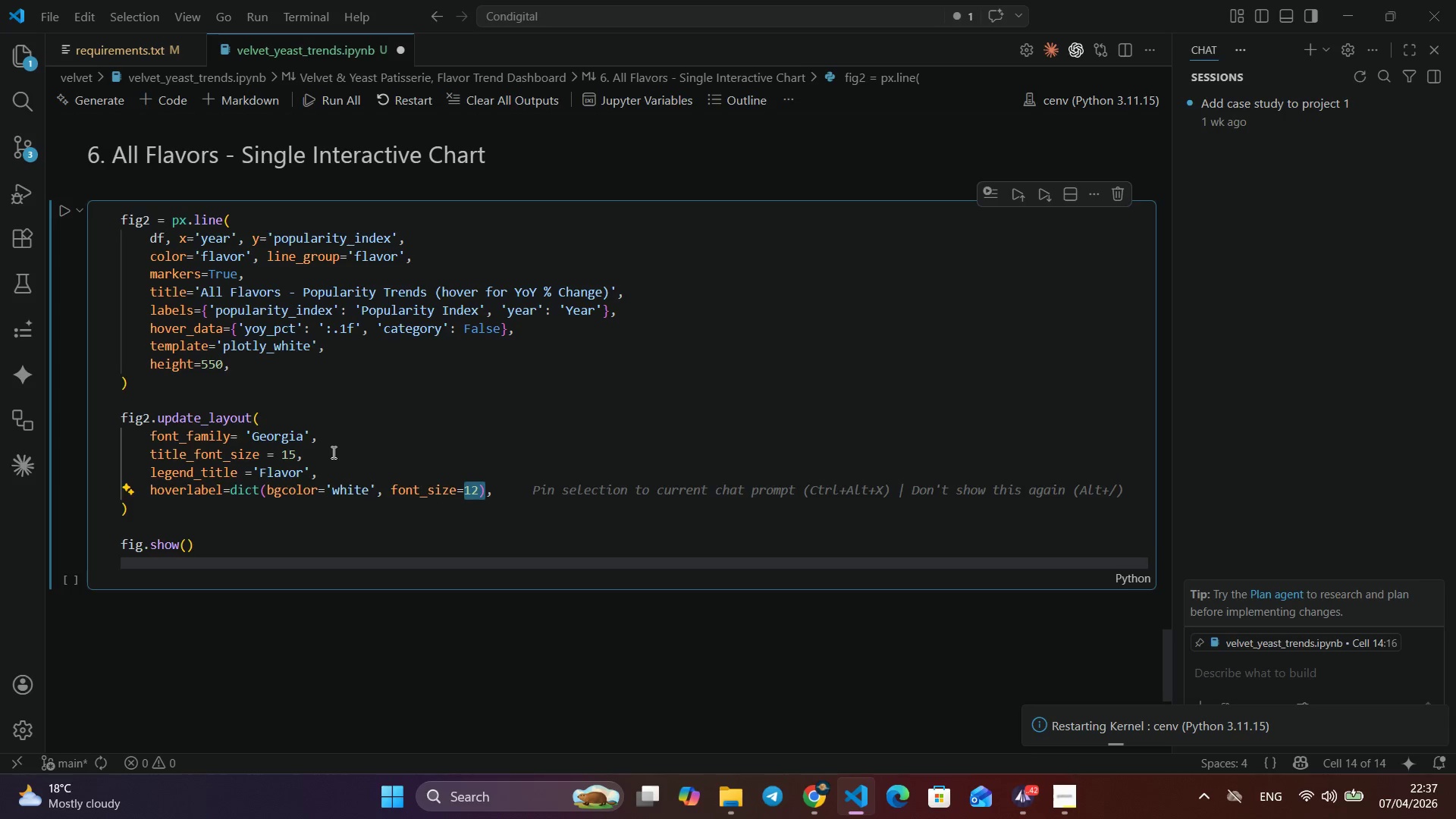 
left_click([328, 448])
 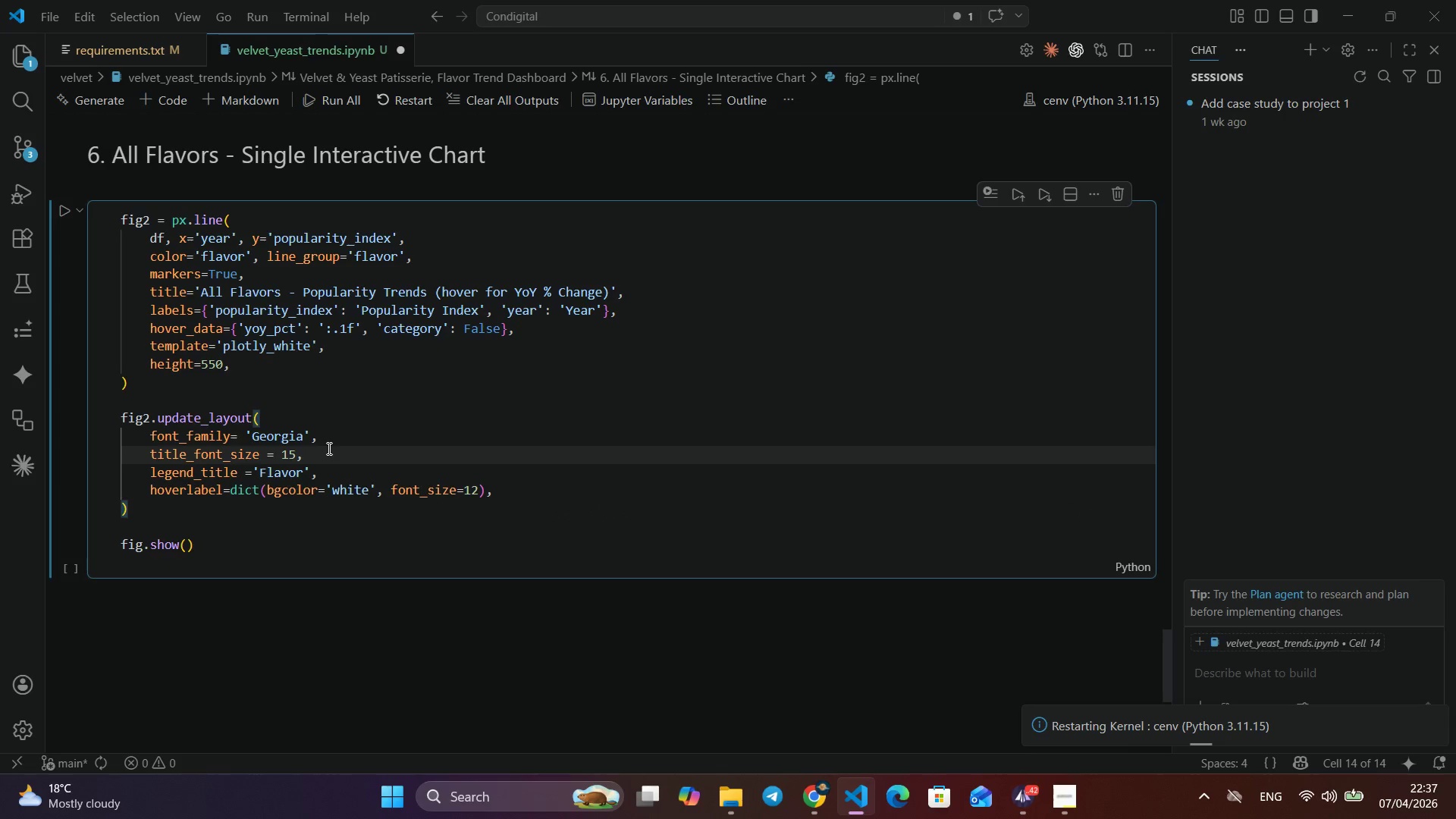 
key(Enter)
 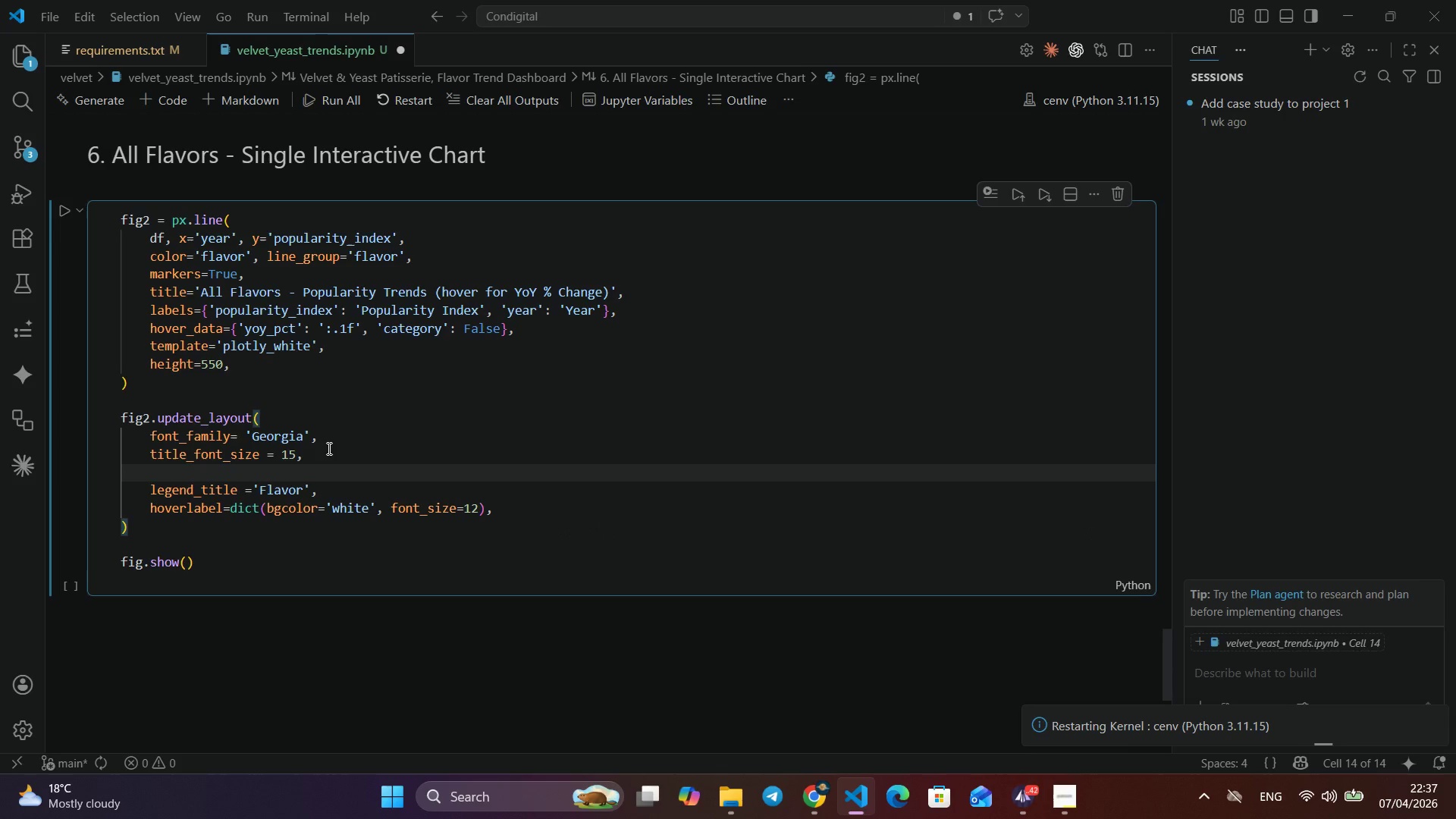 
type(hovermode)
 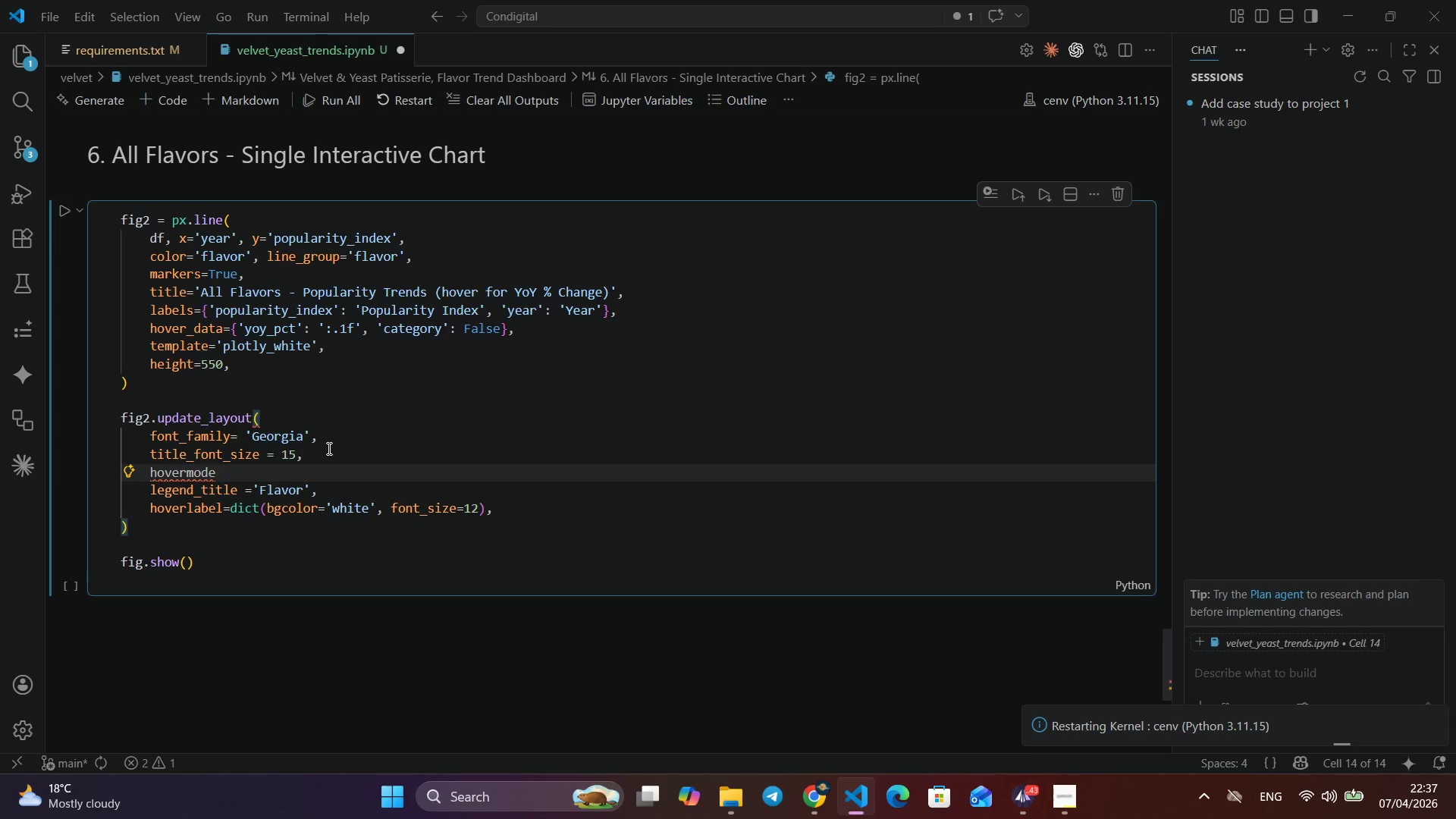 
type(= 'x unified)
 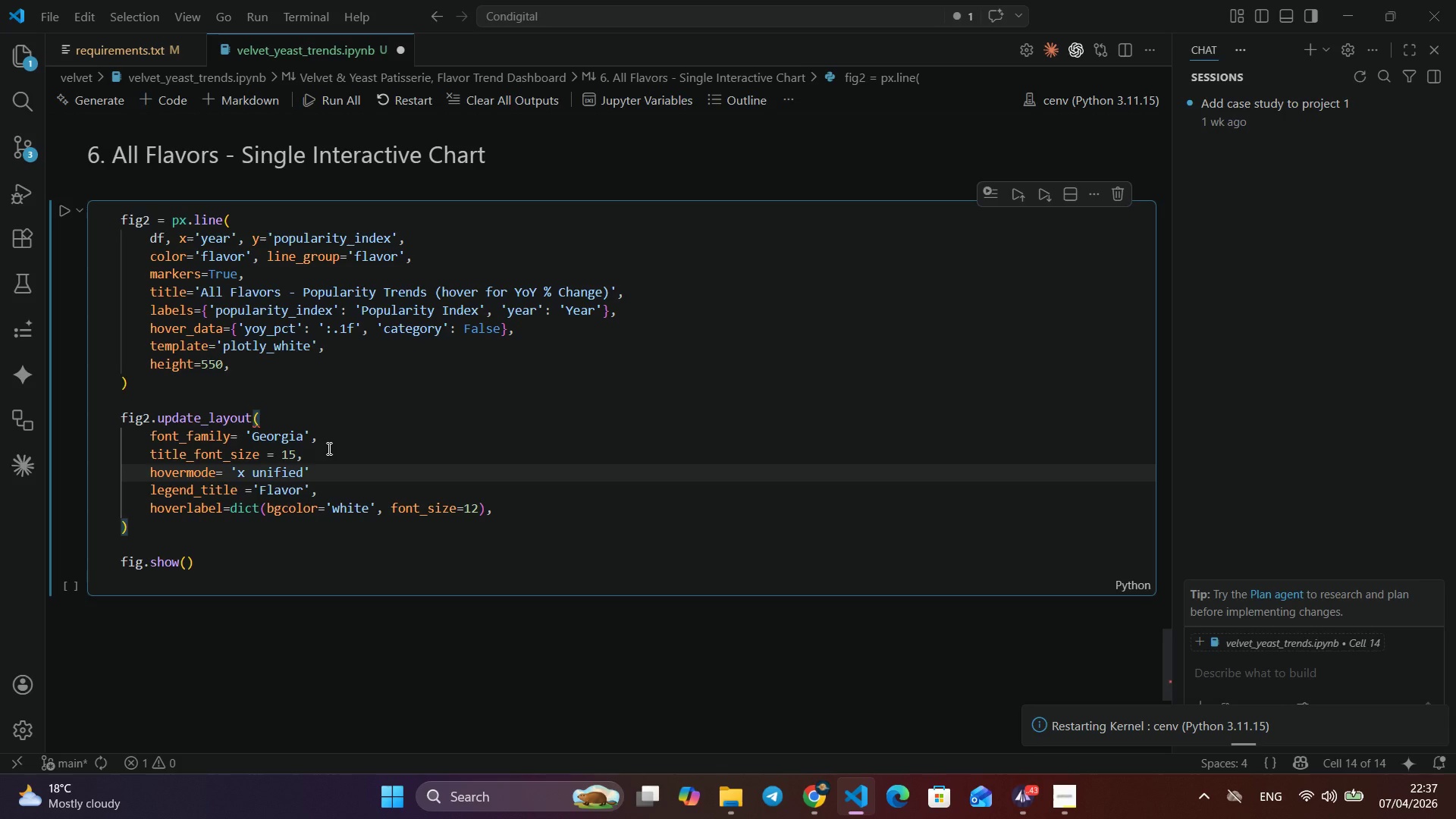 
key(ArrowRight)
 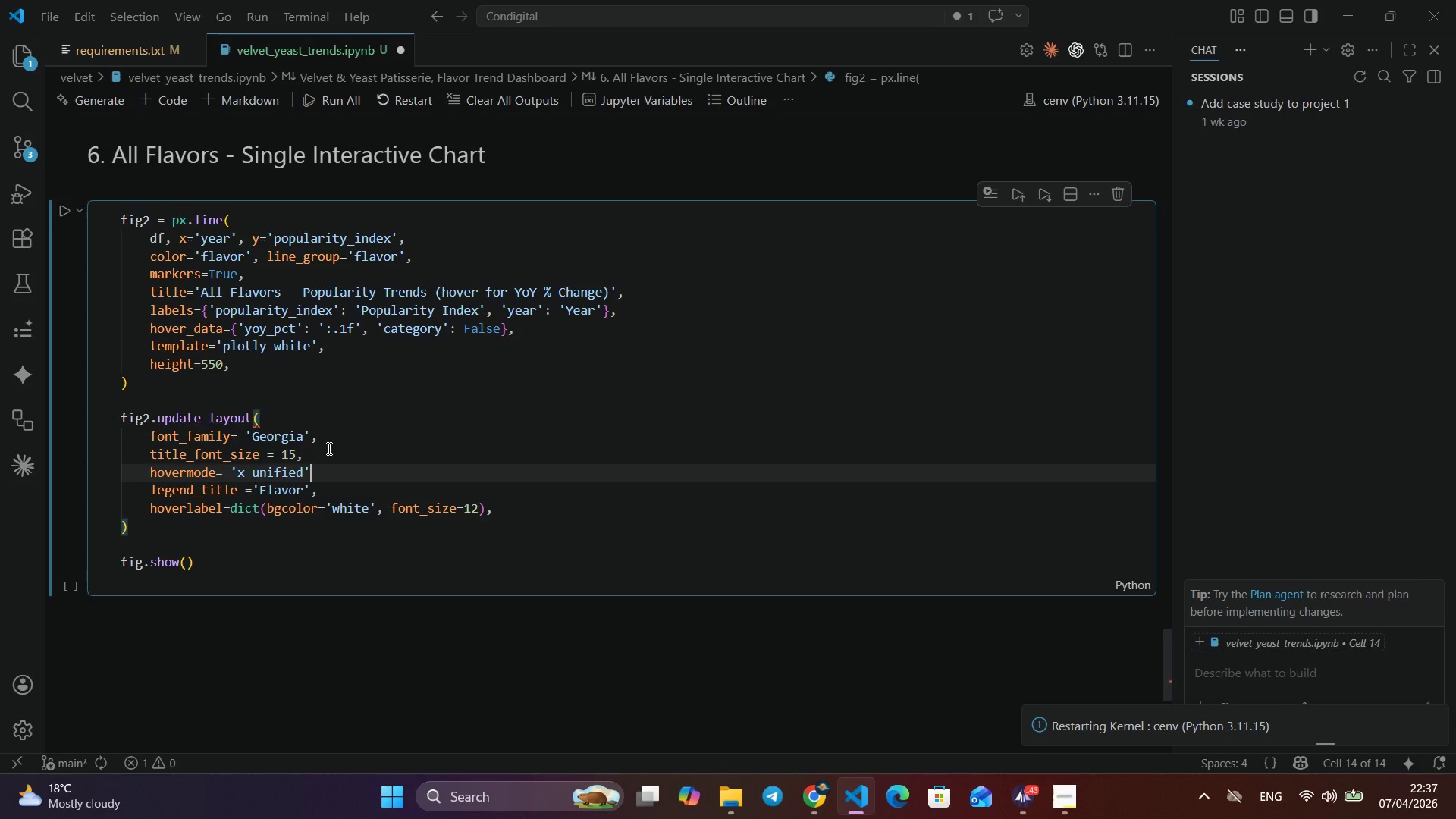 
key(Comma)
 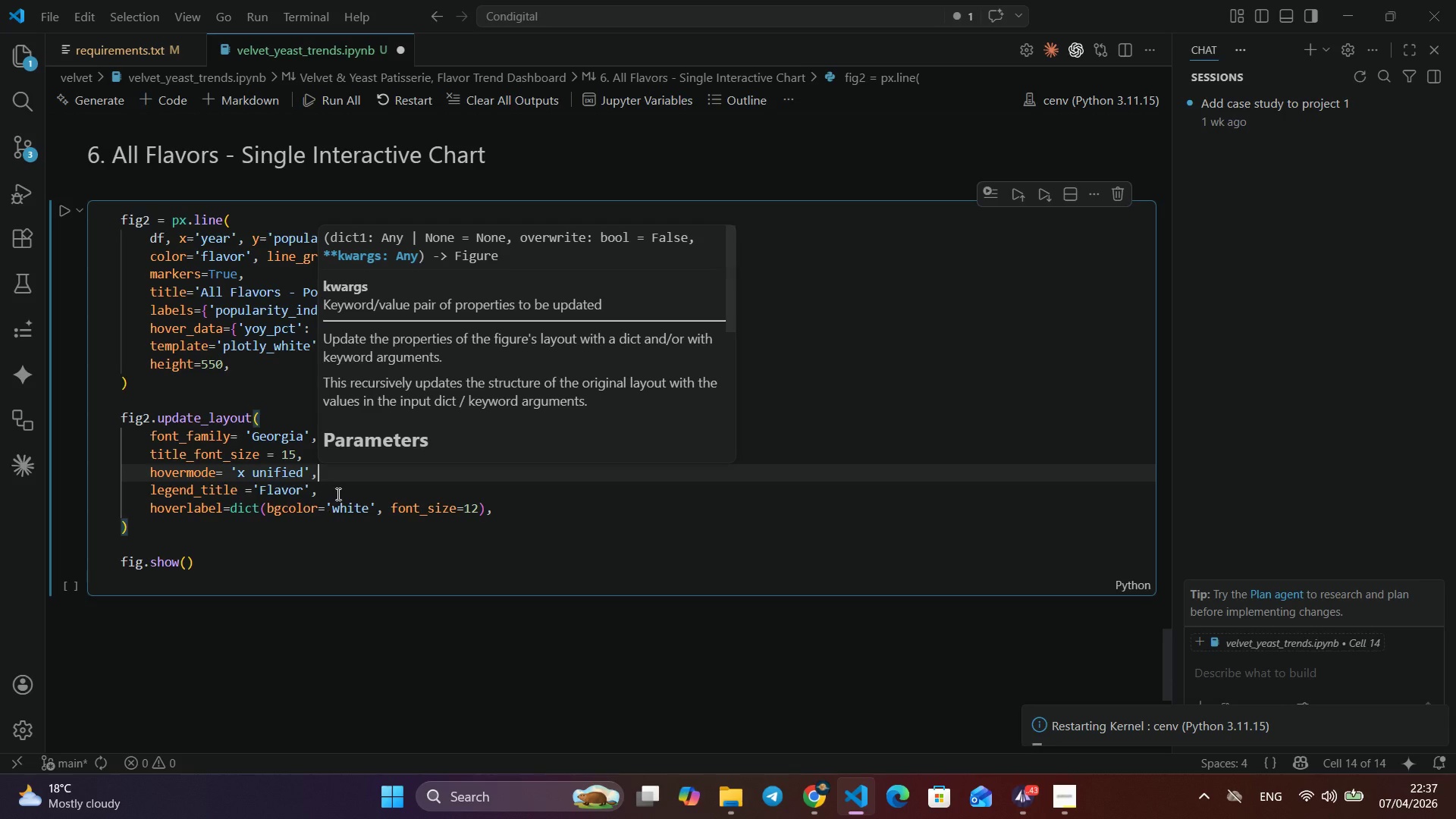 
double_click([337, 492])
 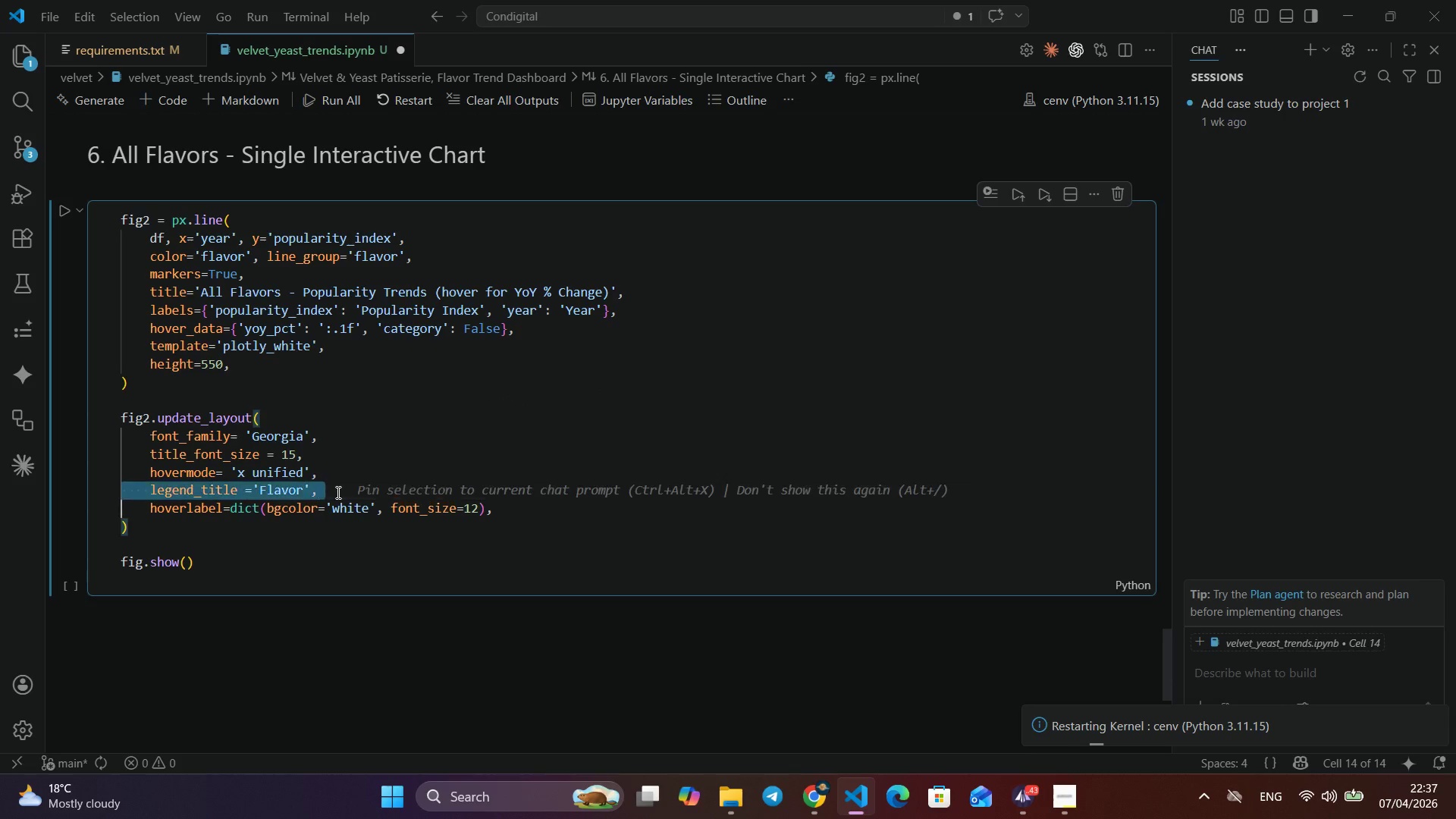 
triple_click([337, 492])
 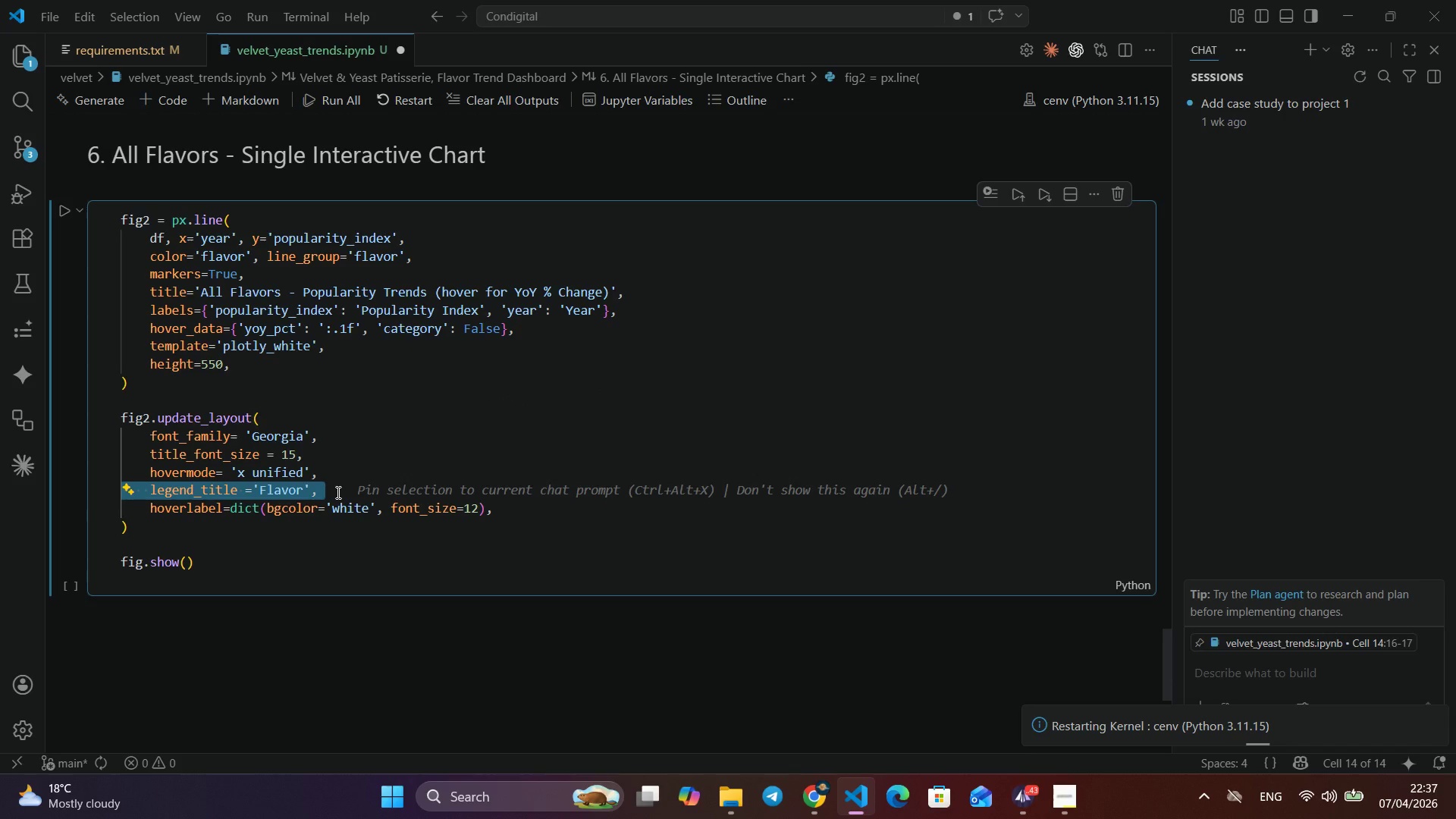 
key(Backspace)
 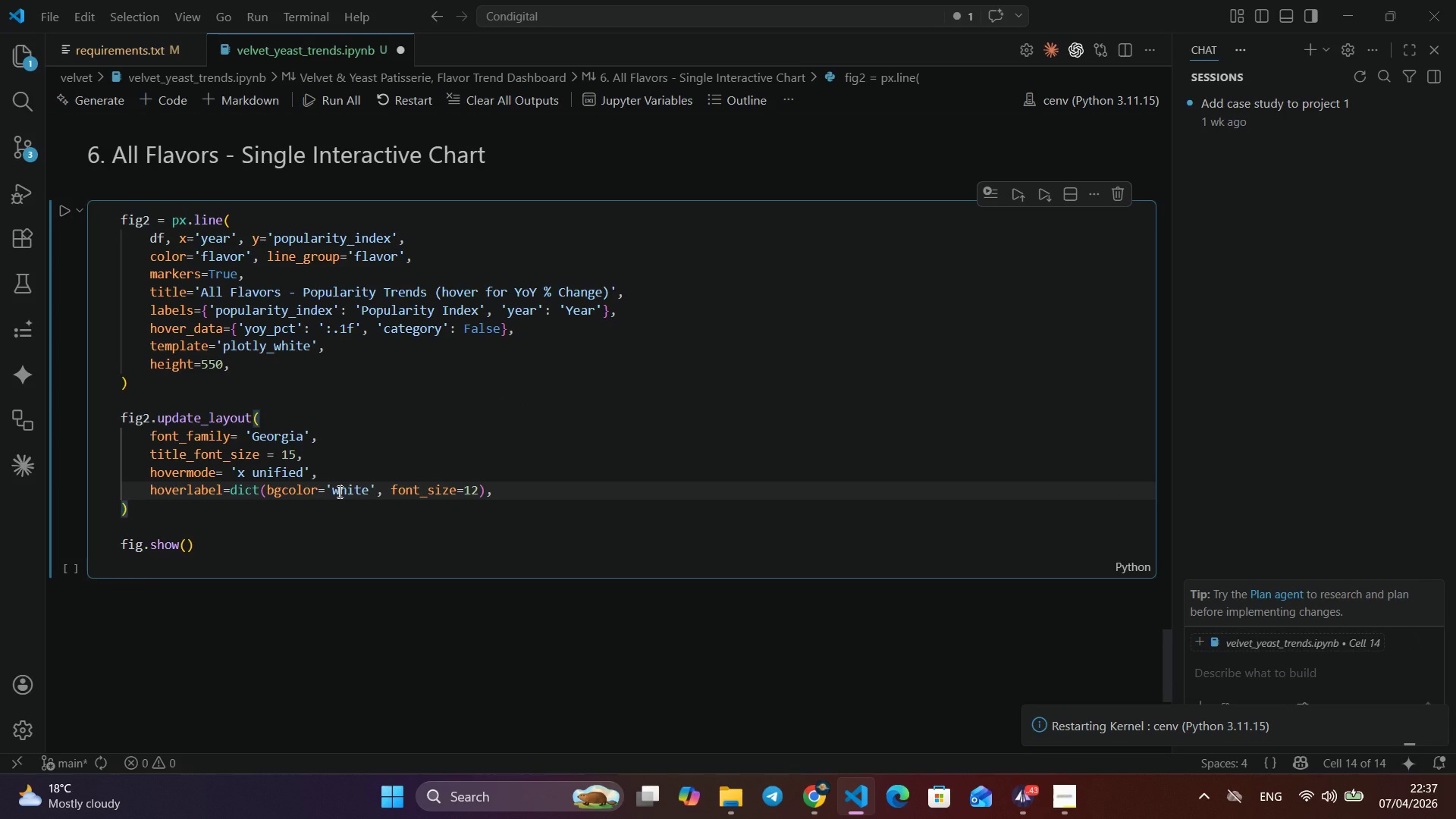 
double_click([338, 491])
 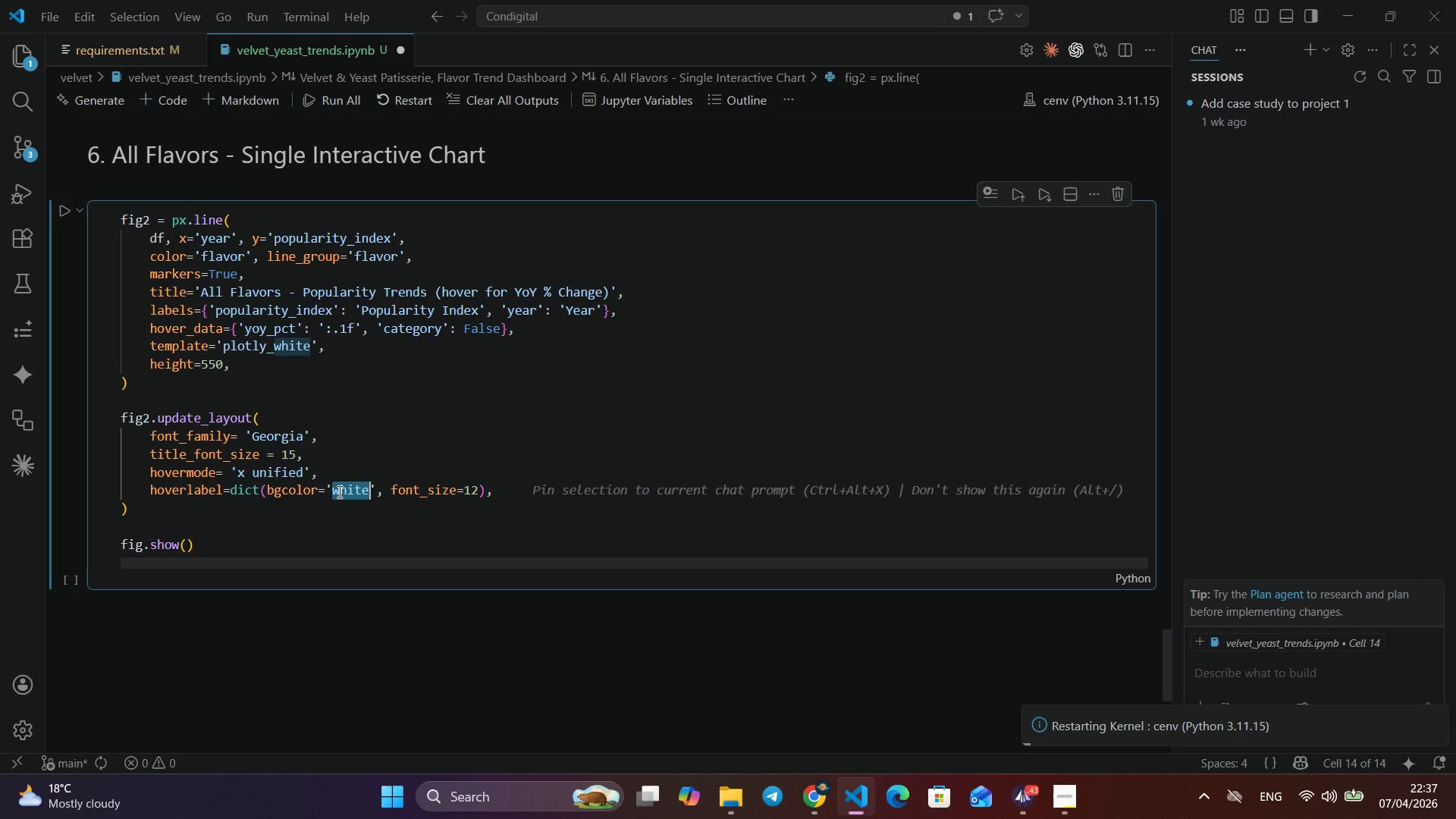 
triple_click([338, 491])
 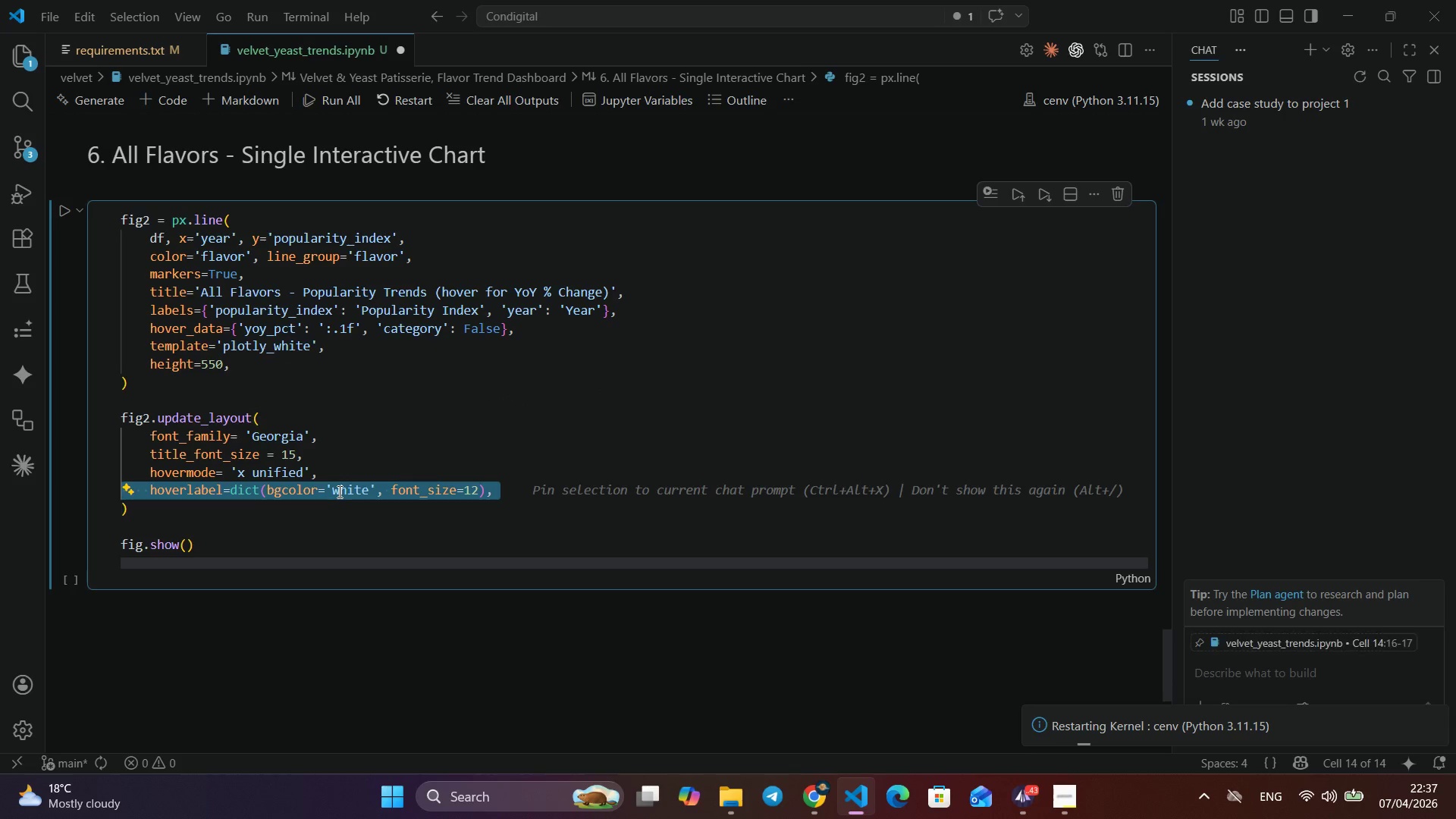 
key(Backspace)
 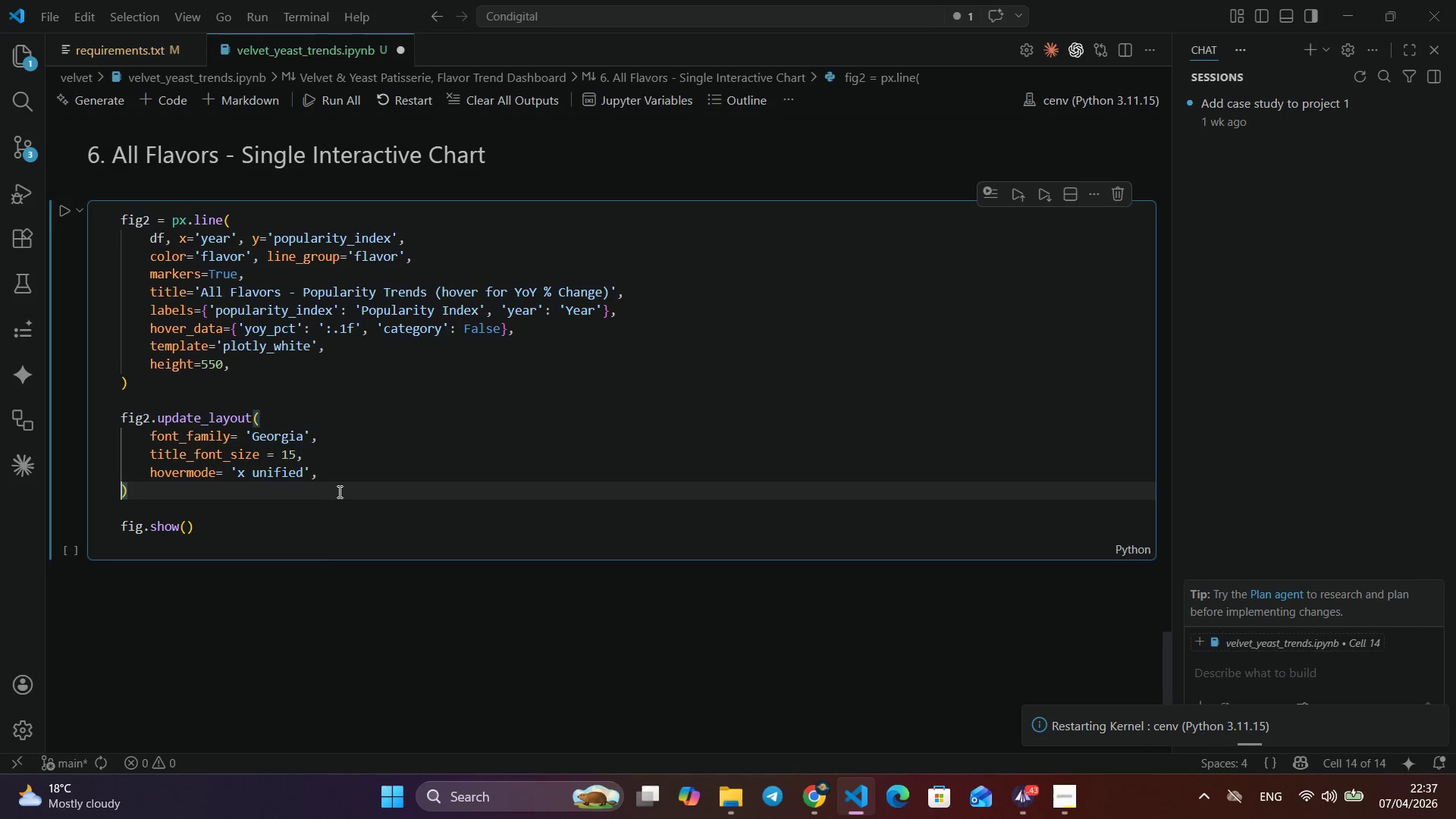 
key(Enter)
 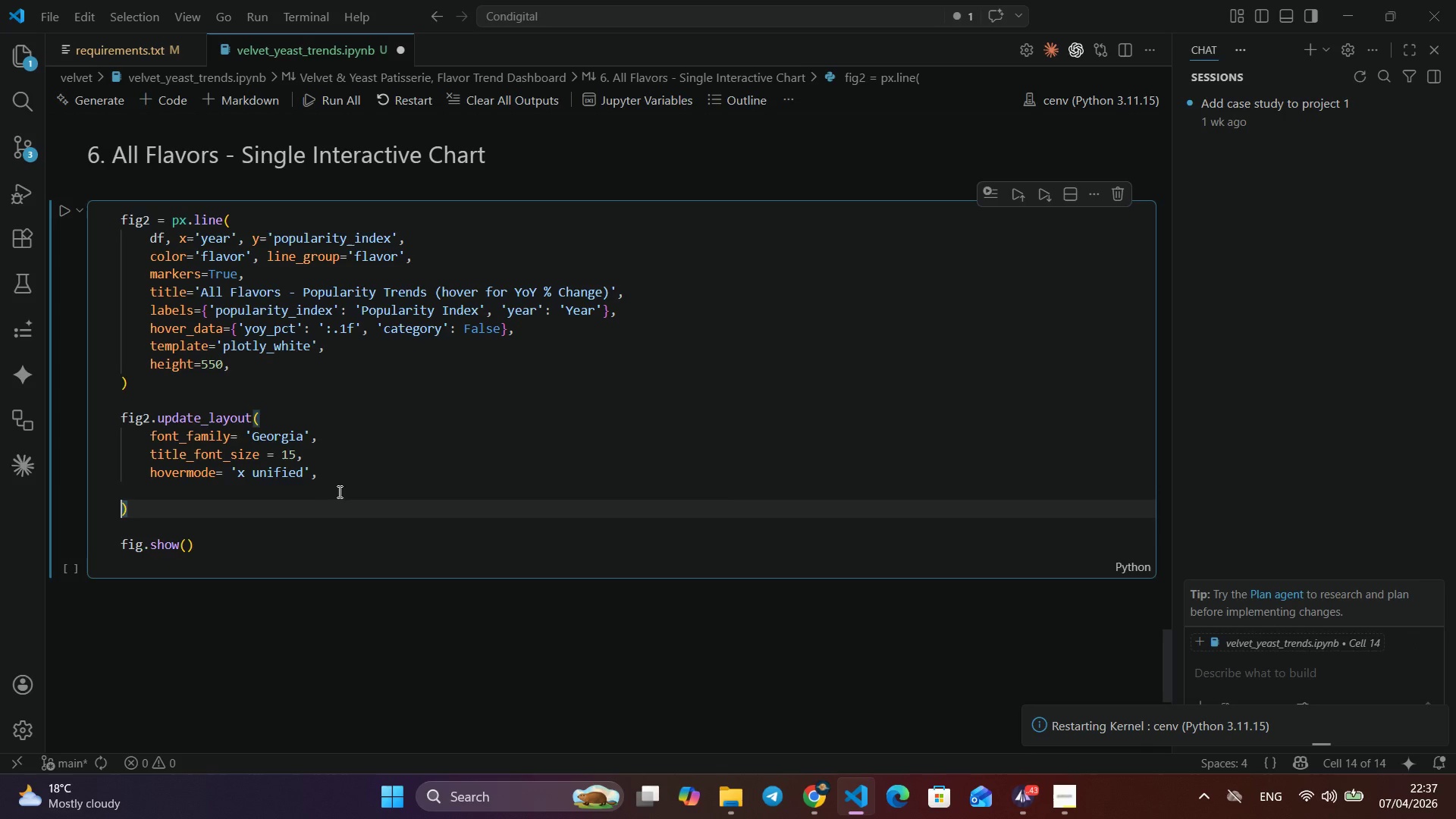 
key(ArrowUp)
 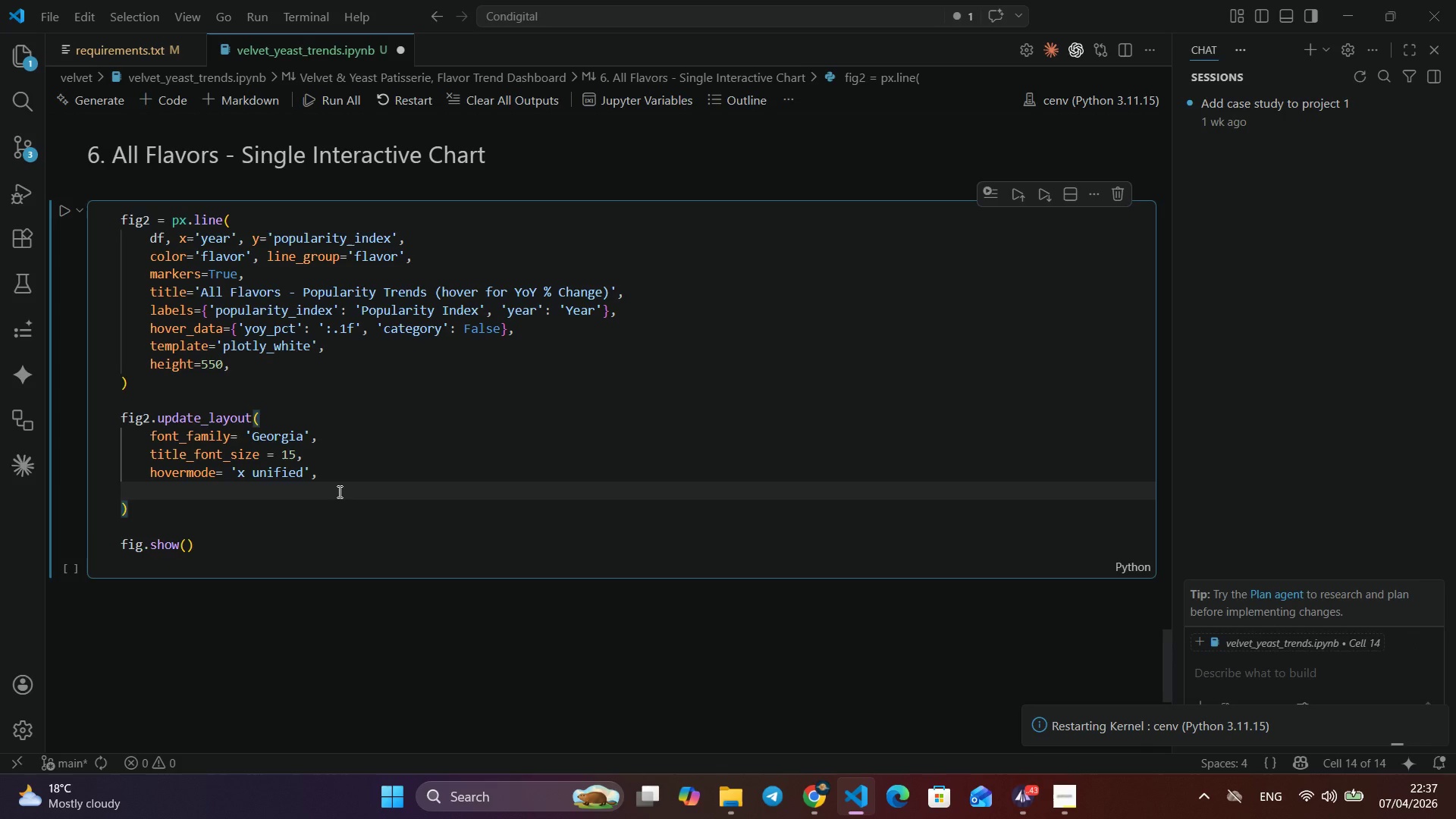 
key(Tab)
type(legend=dict(oriend)
key(Backspace)
type(tatio)
 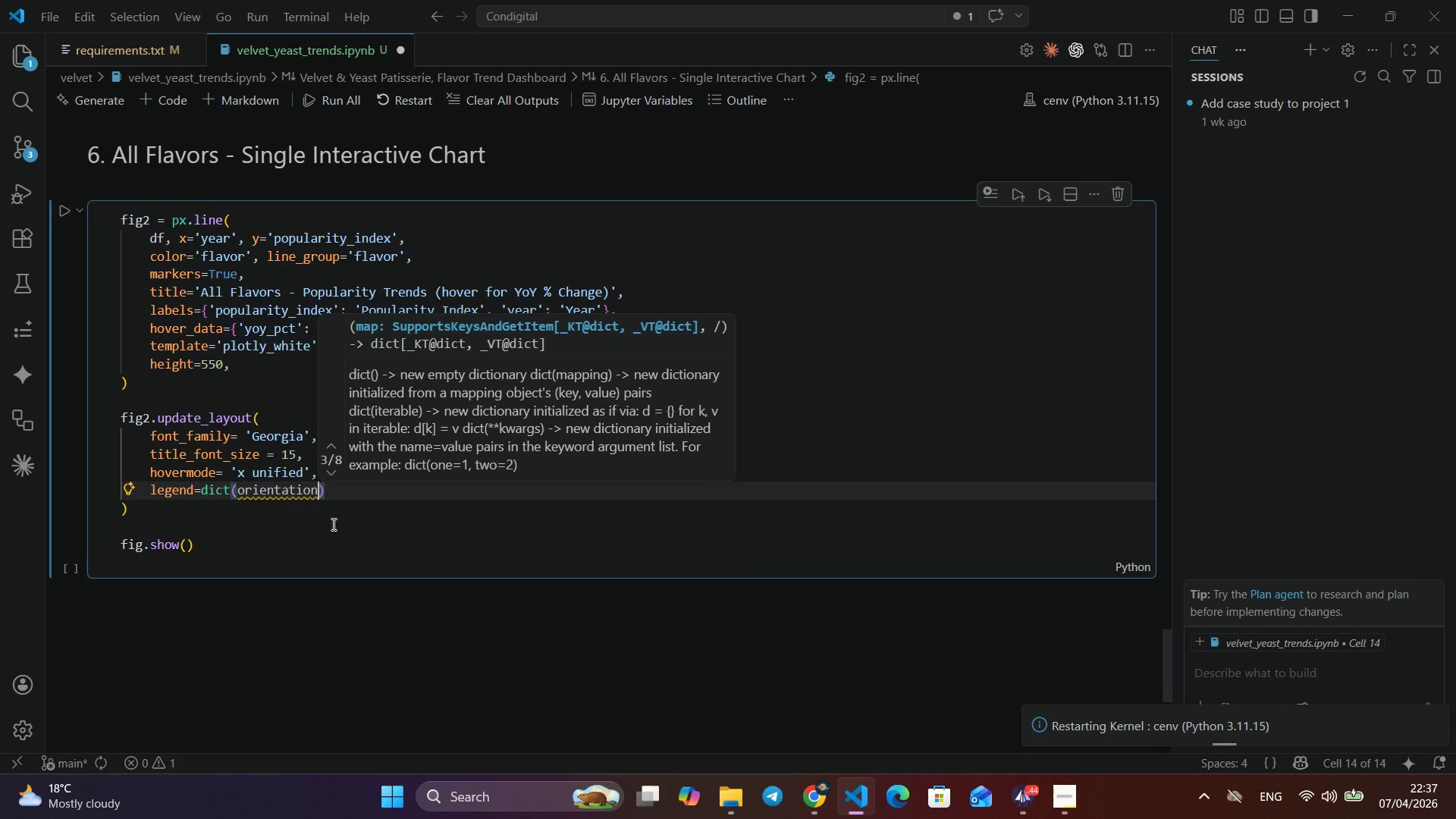 
 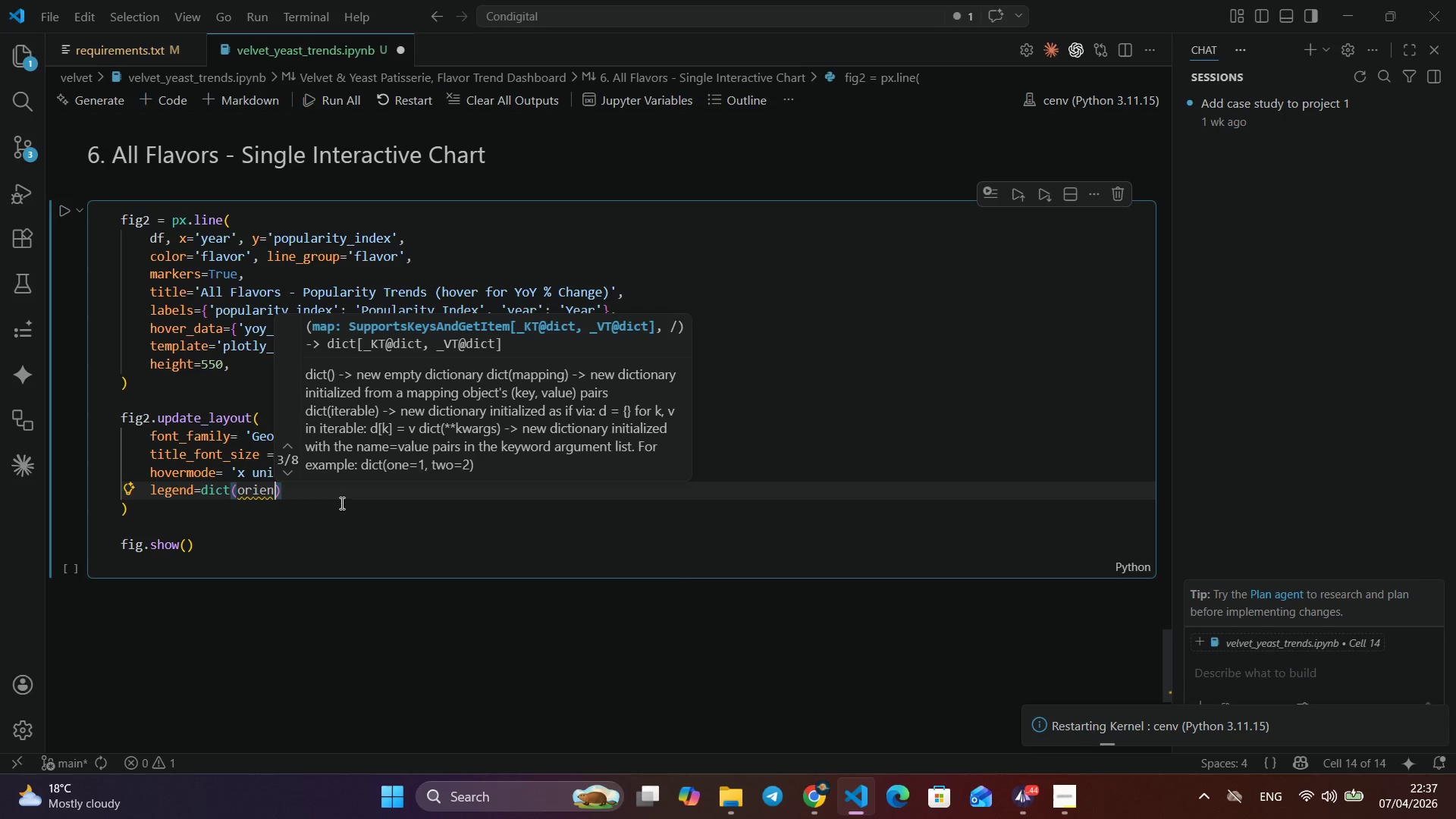 
key(N)
 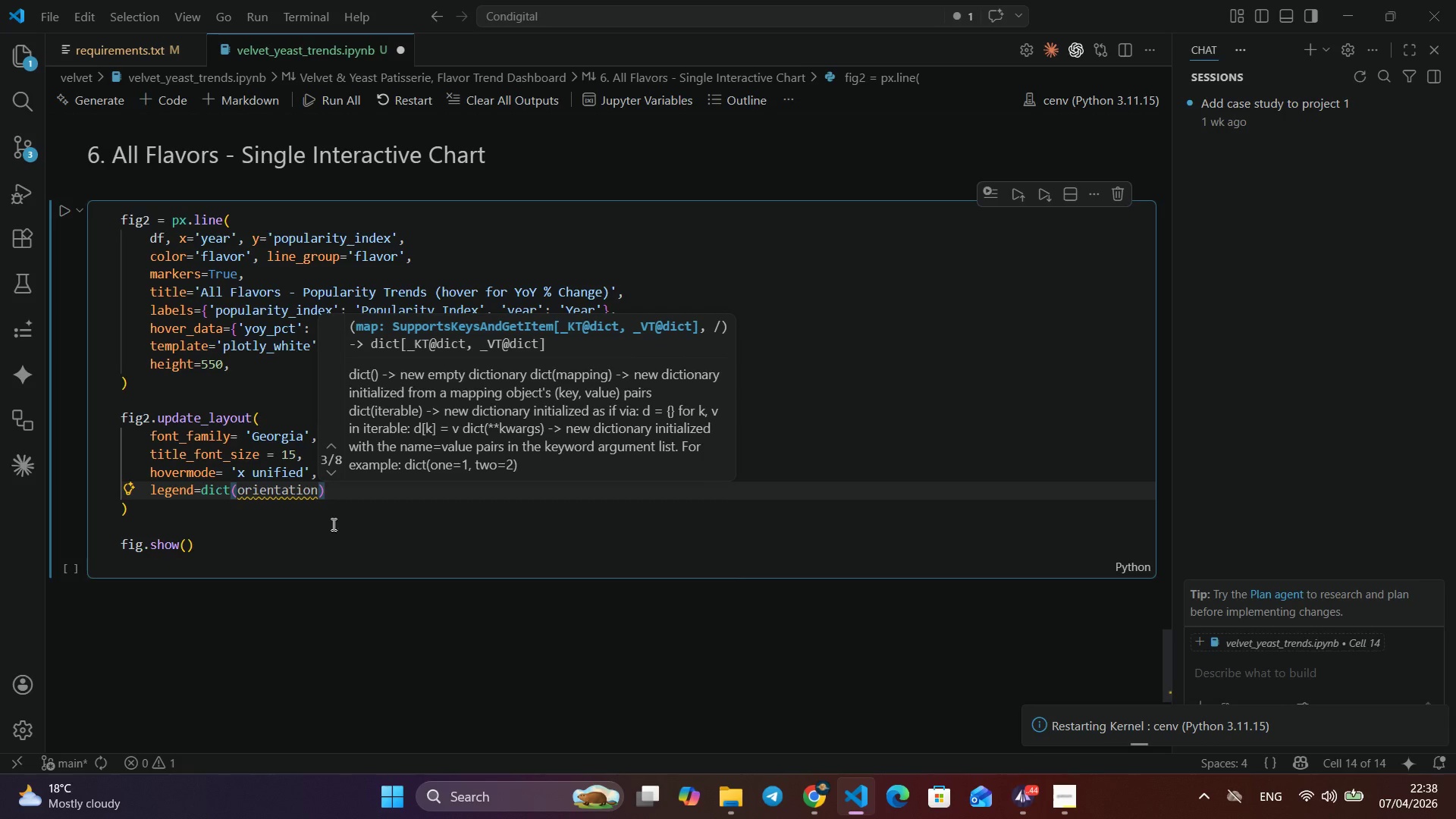 
key(Equal)
 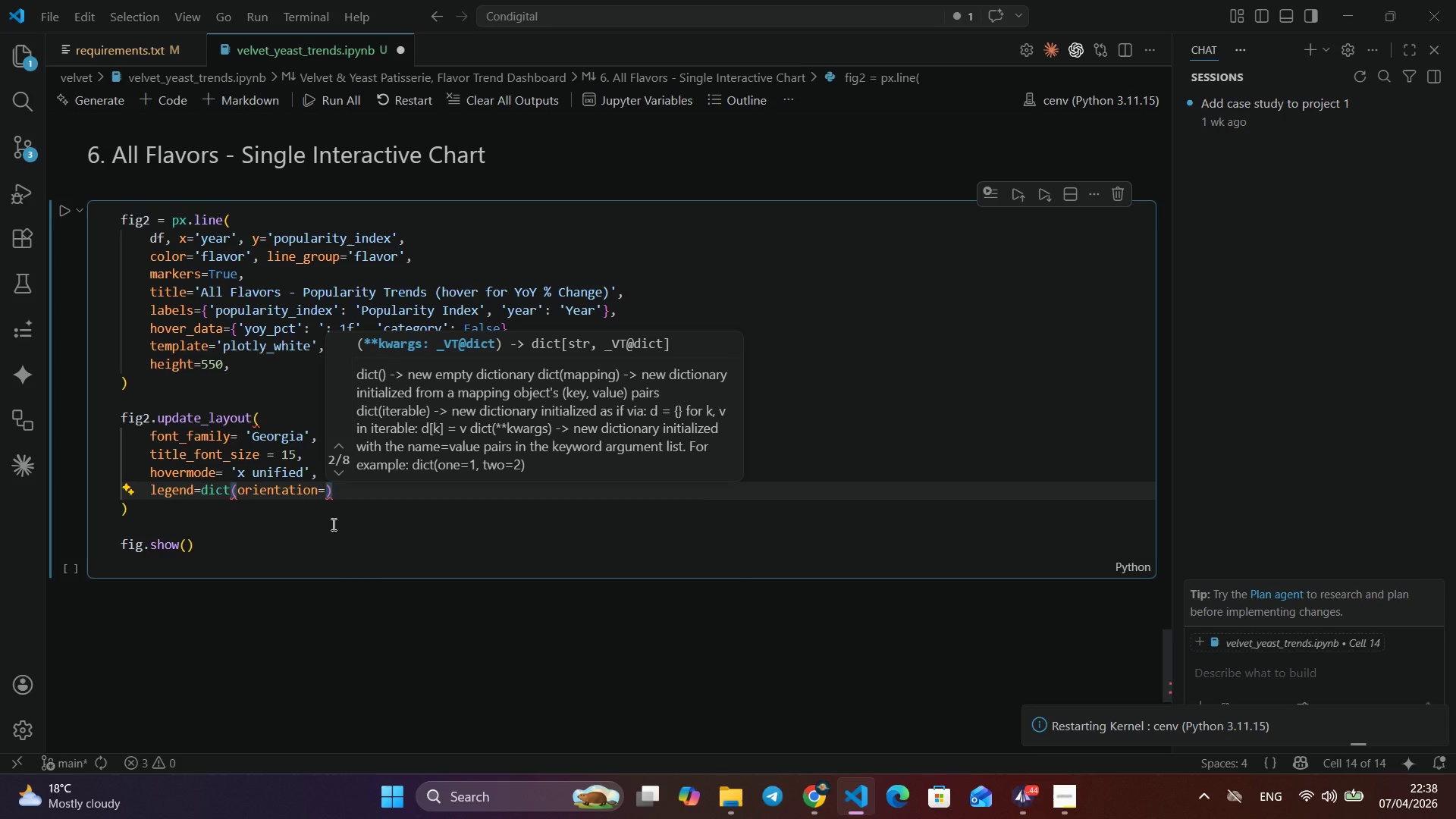 
key(Quote)
 